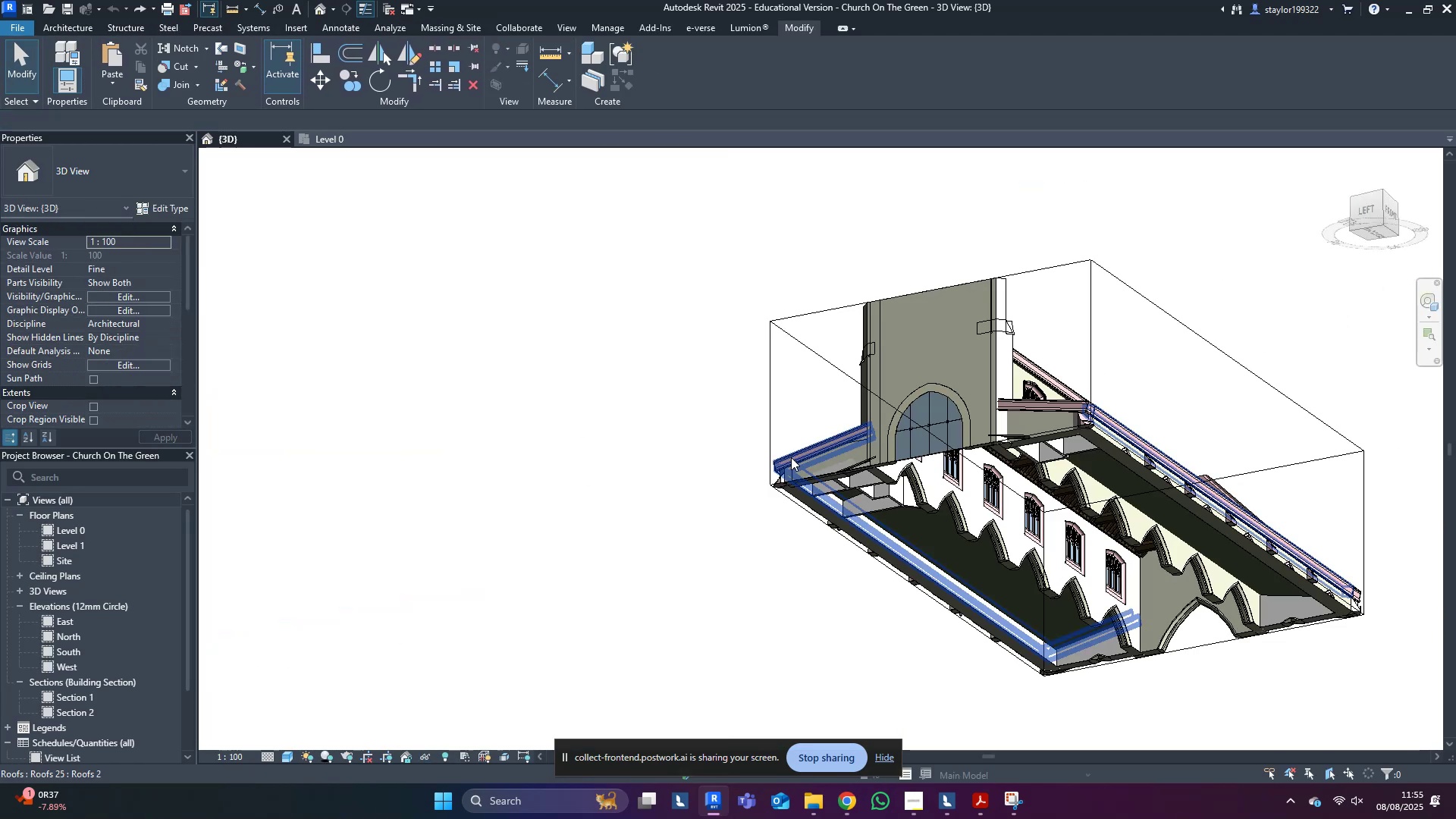 
hold_key(key=Z, duration=1.52)
 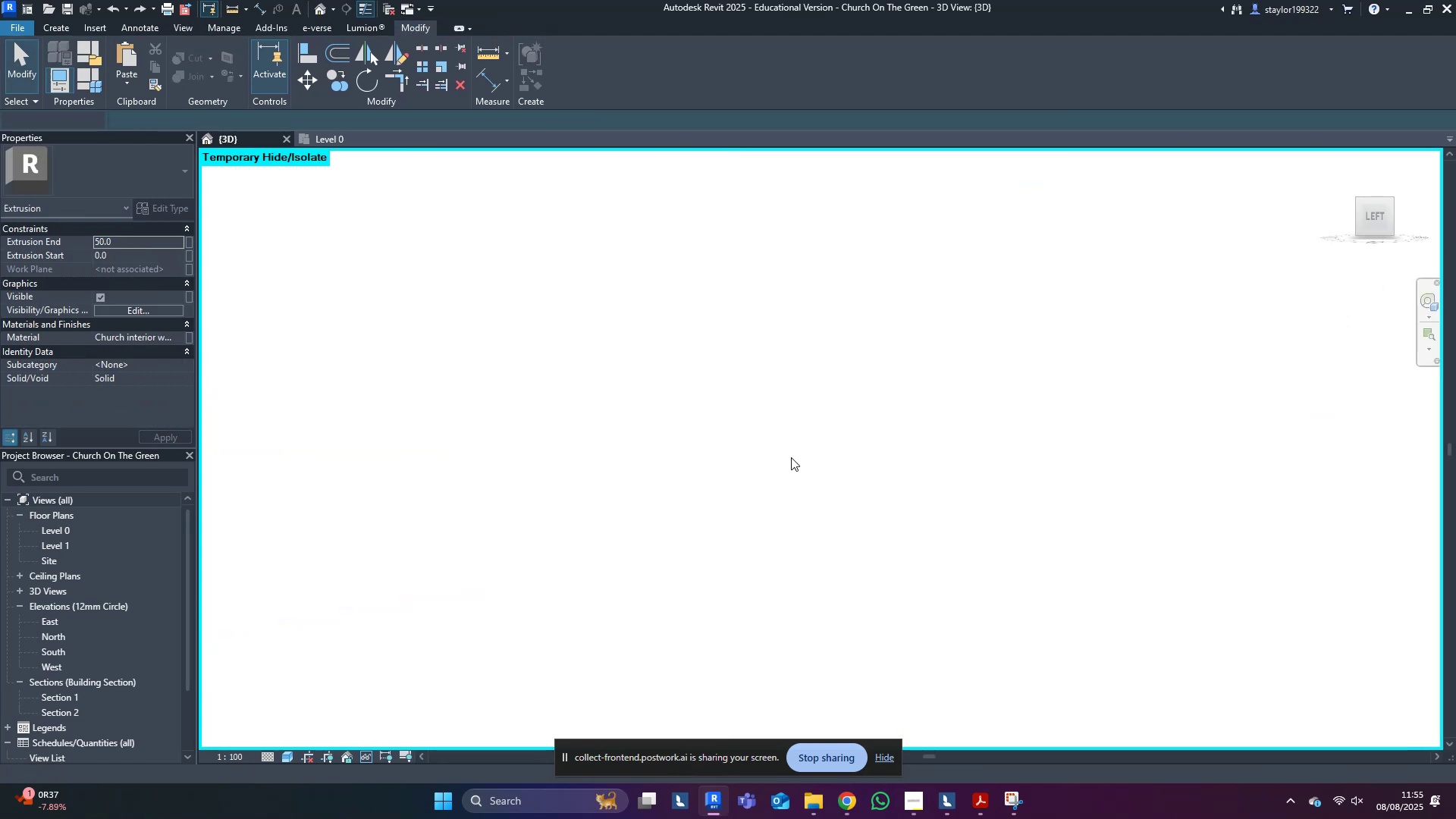 
hold_key(key=Z, duration=1.03)
 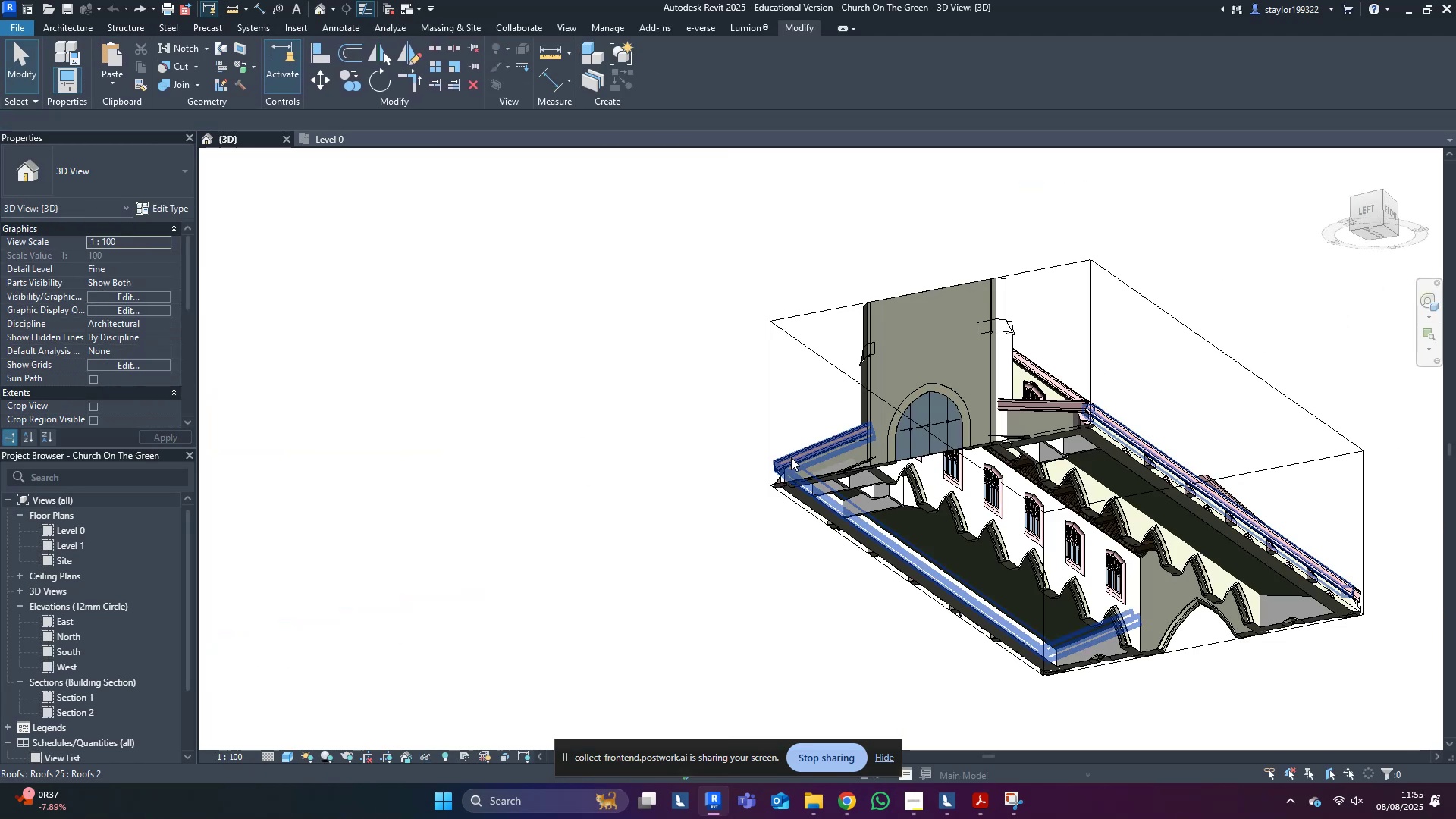 
hold_key(key=ShiftLeft, duration=0.72)
 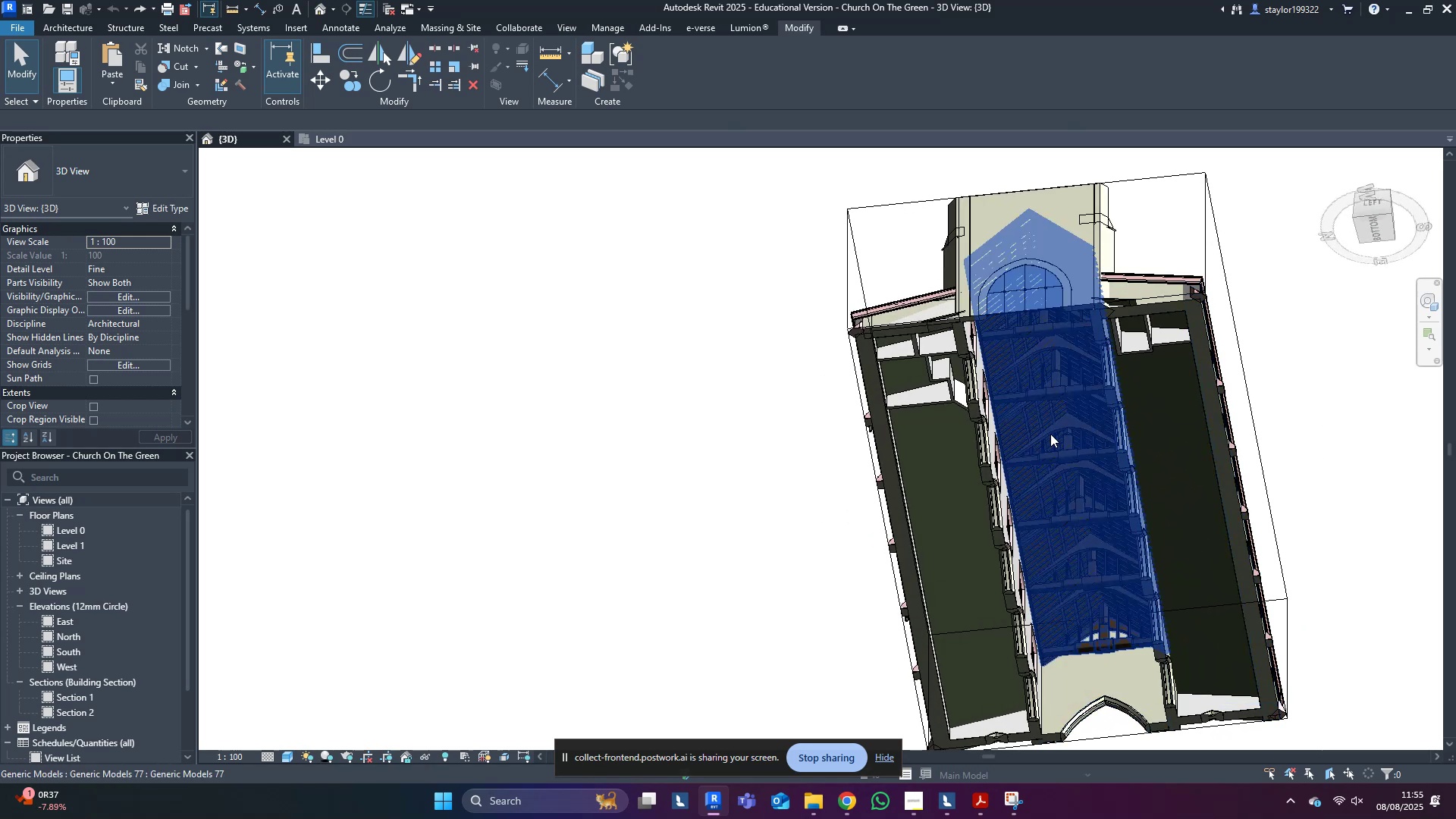 
left_click([1050, 434])
 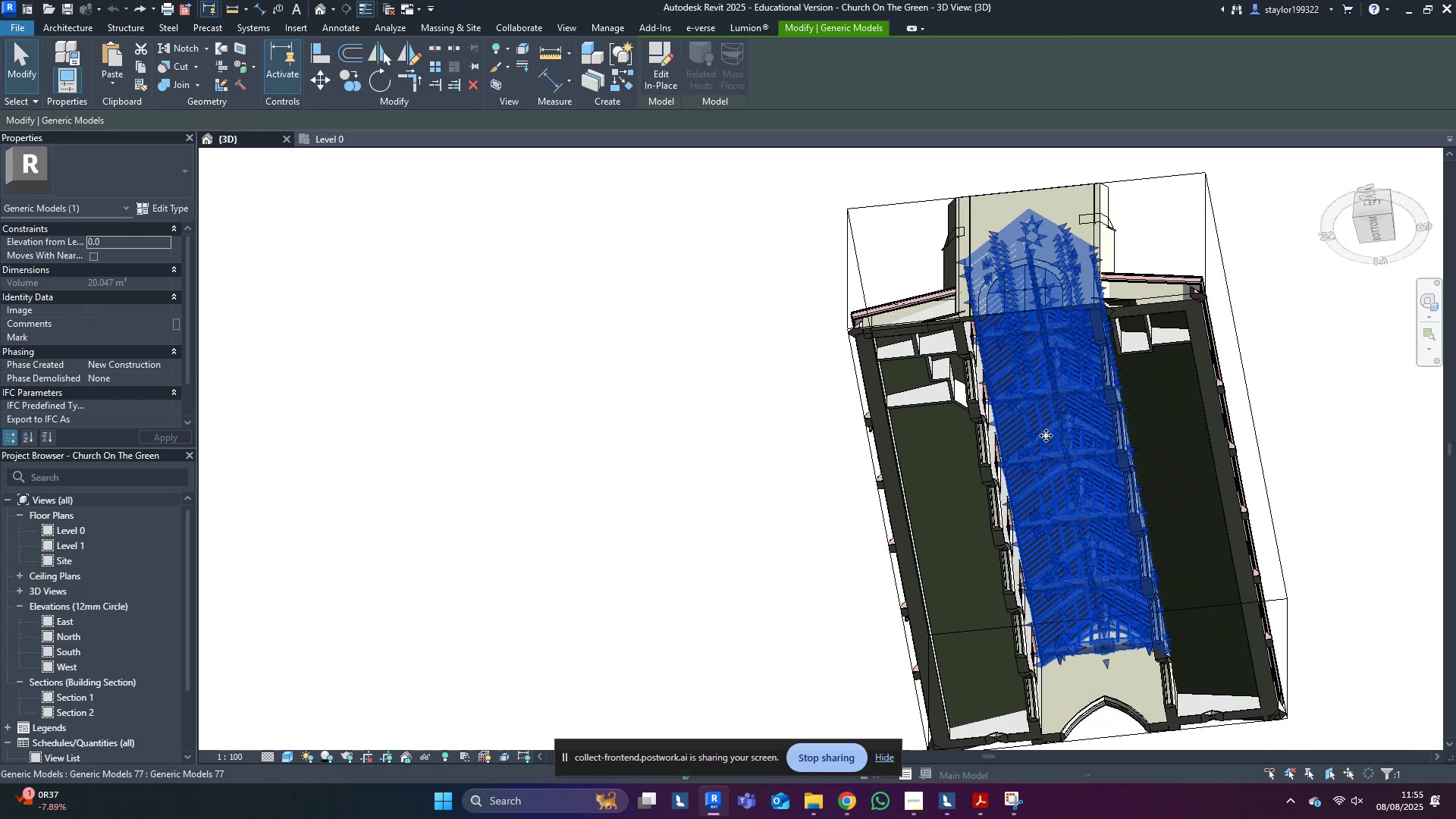 
hold_key(key=ControlLeft, duration=1.52)
left_click([927, 458])
 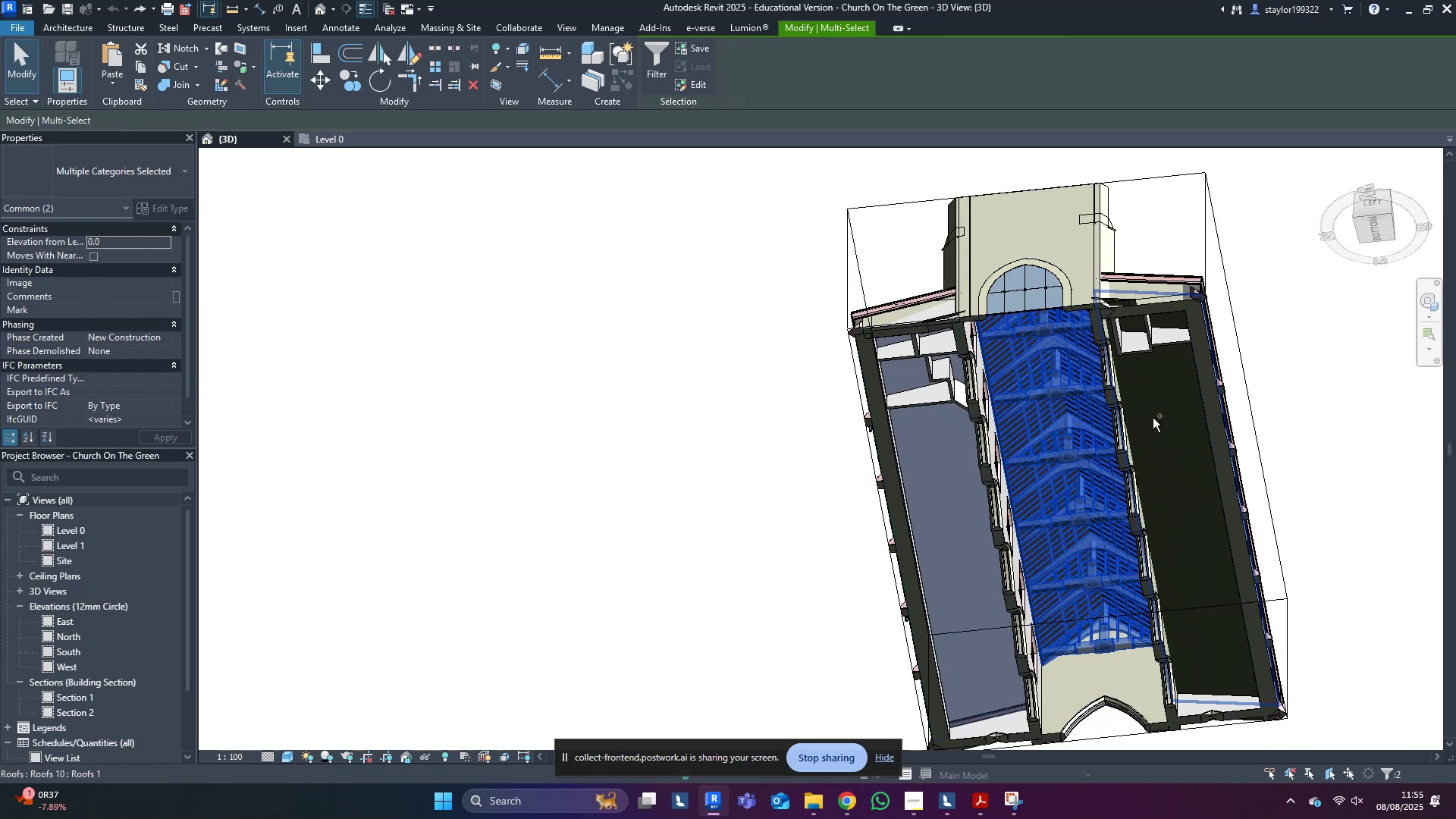 
left_click([1162, 409])
 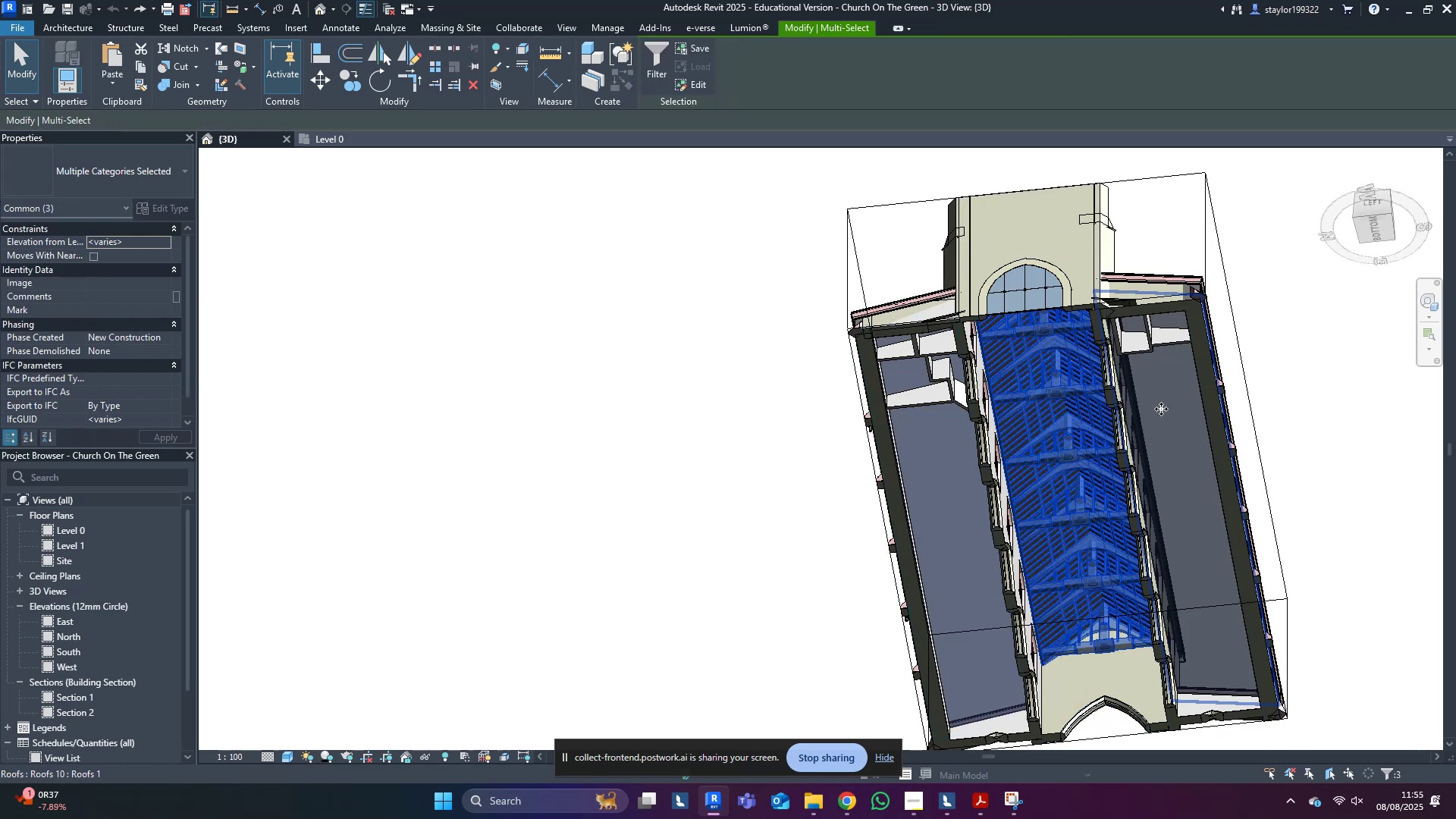 
type(hi)
 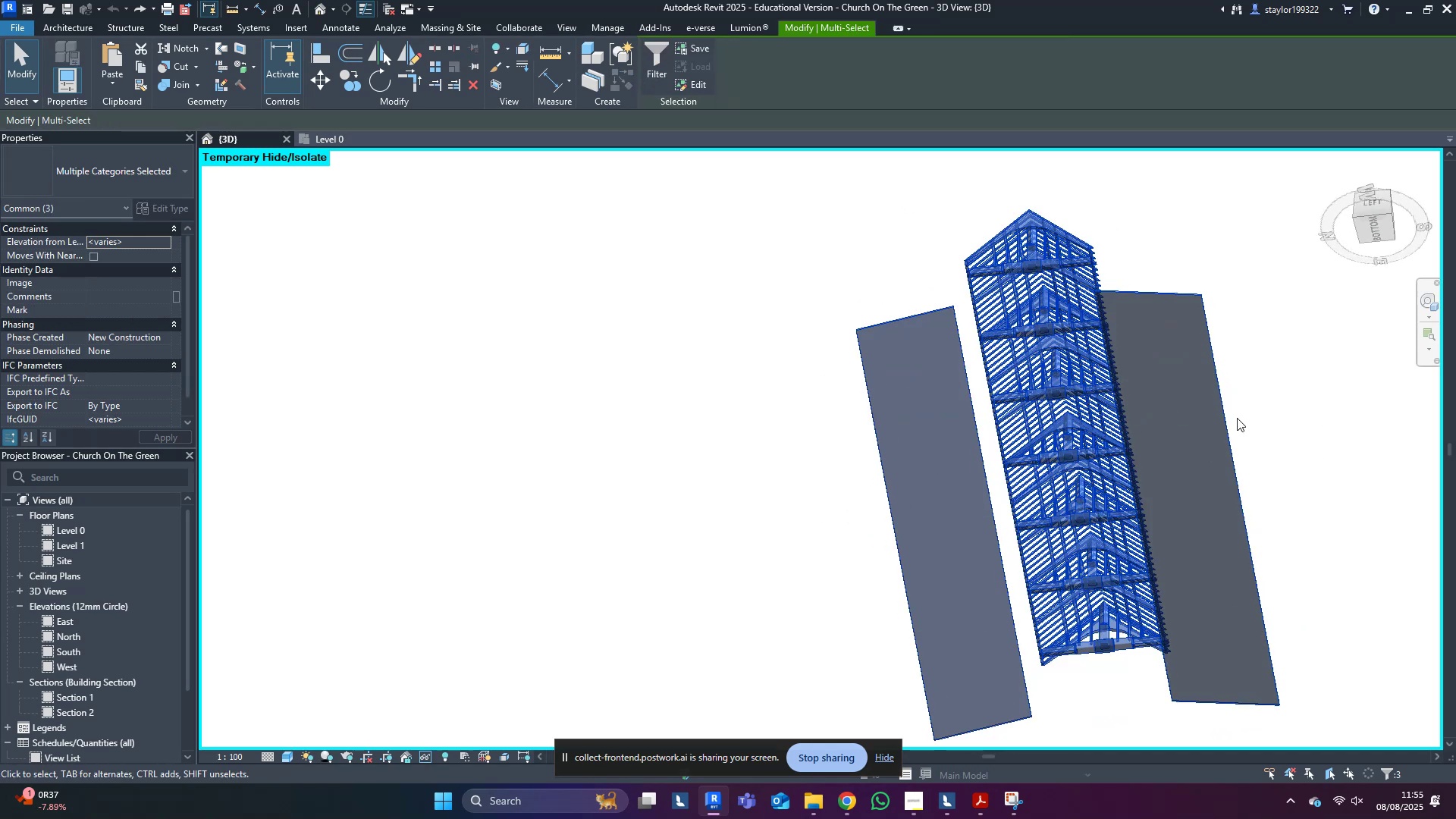 
key(Control+ControlLeft)
 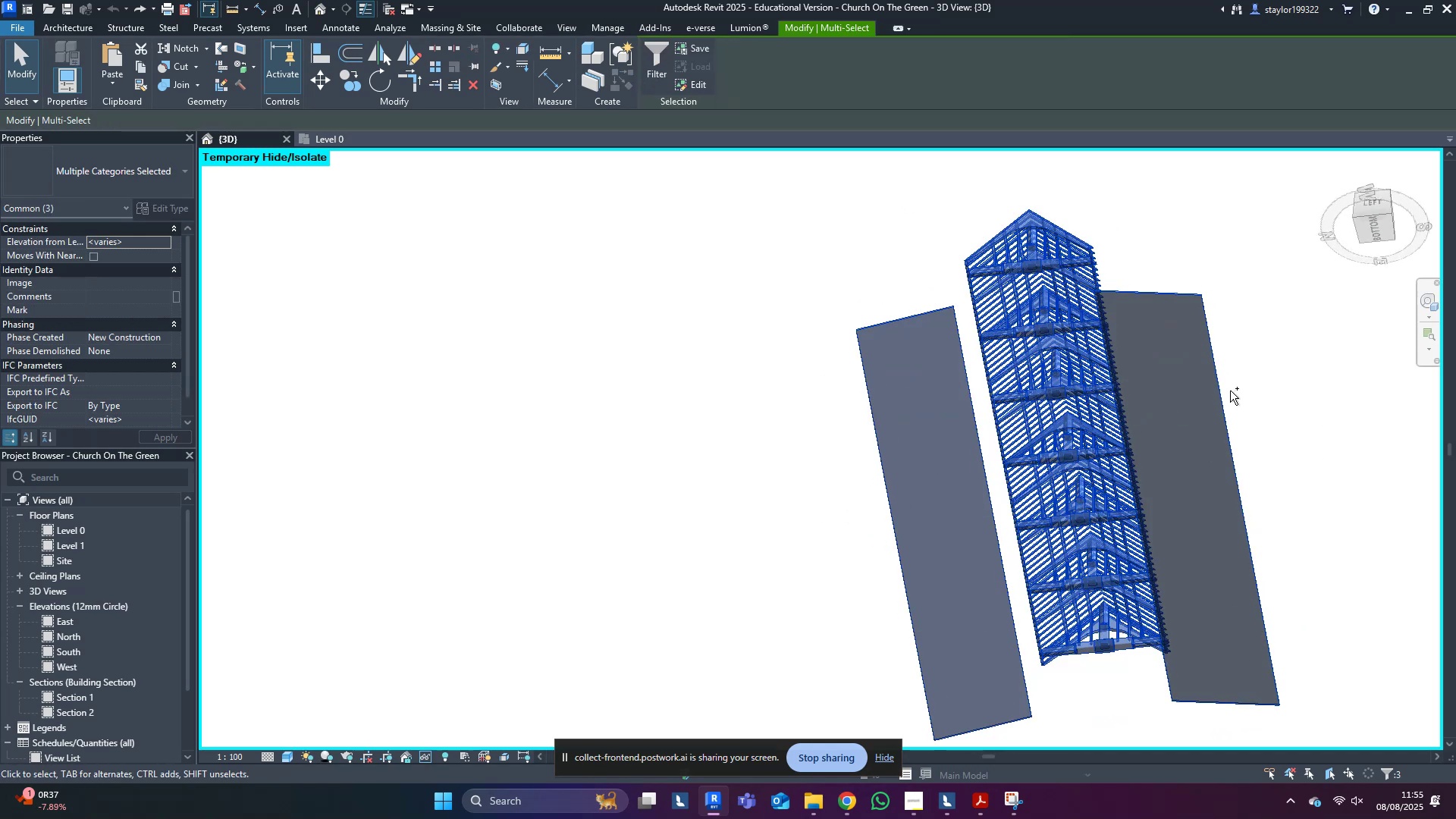 
key(Control+Z)
 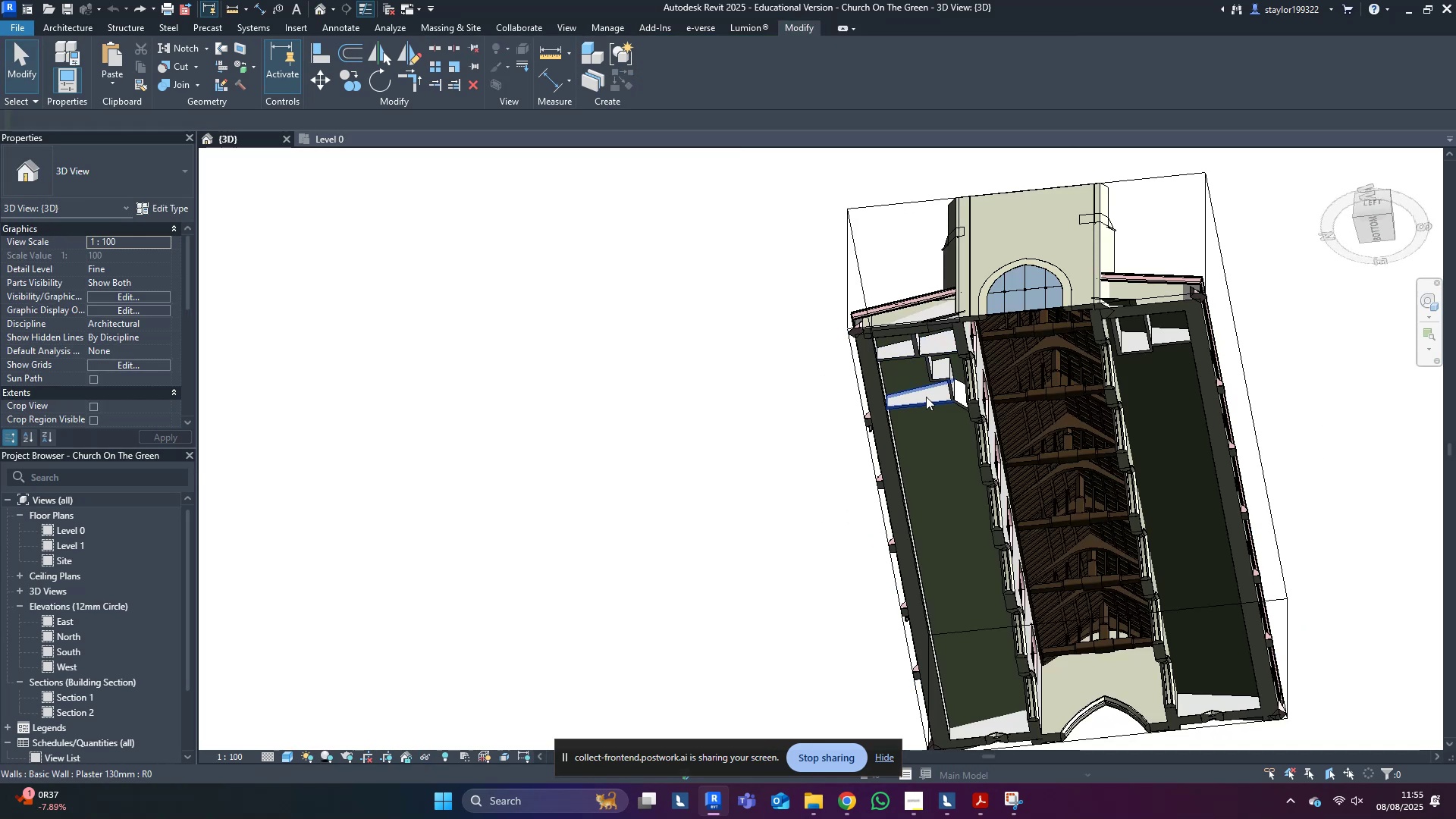 
left_click([937, 491])
 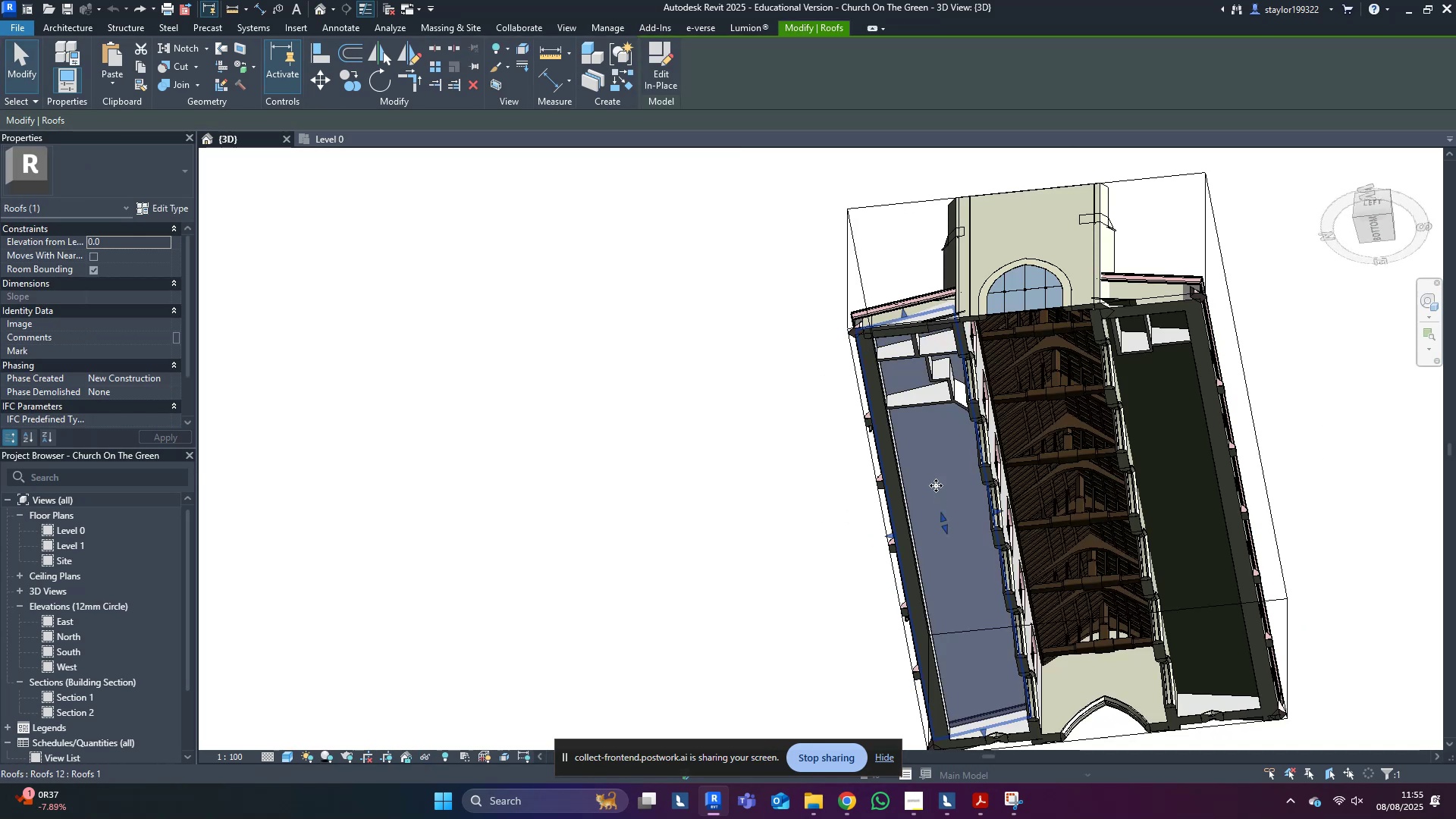 
scroll: coordinate [895, 467], scroll_direction: up, amount: 5.0
 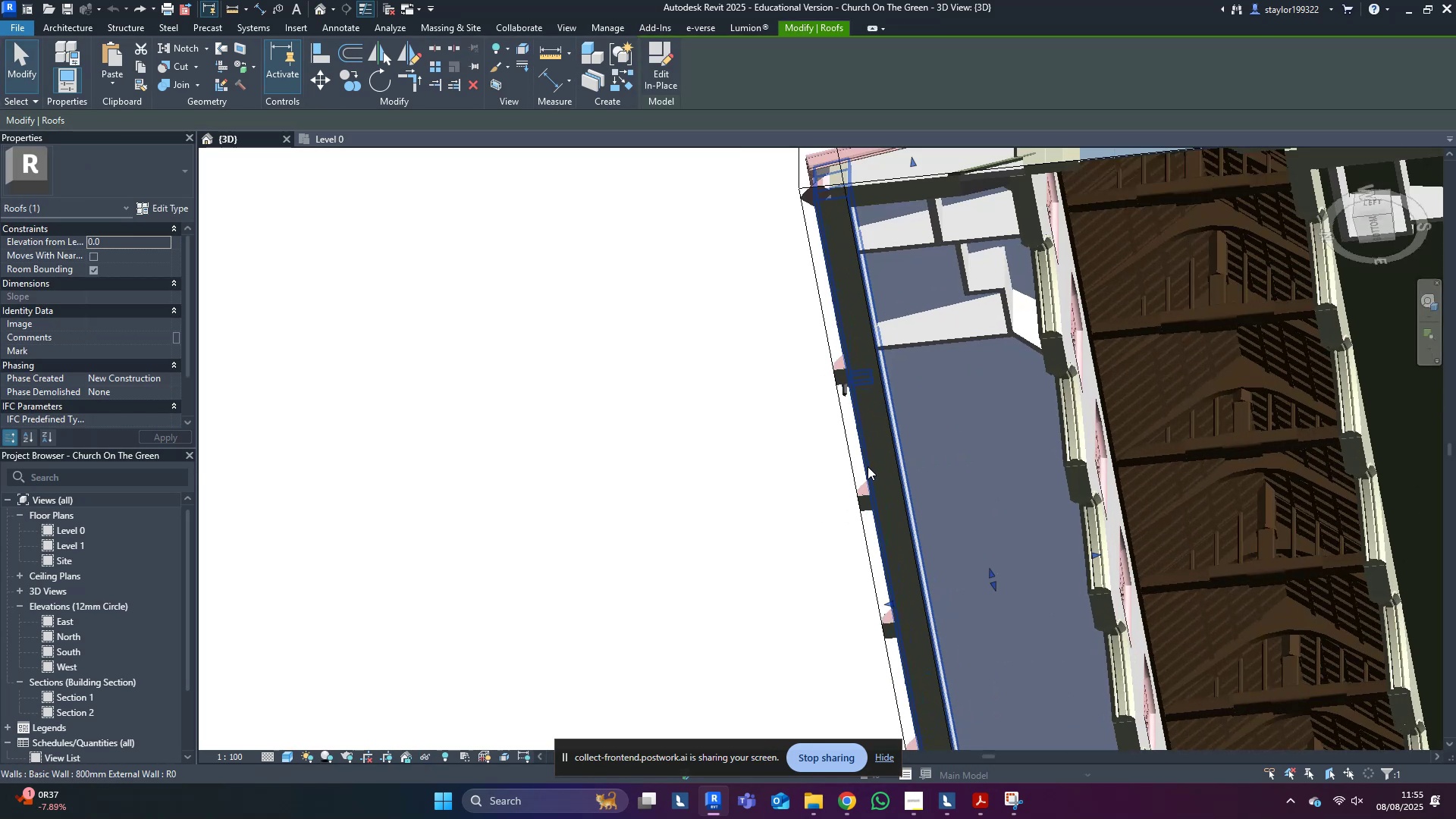 
hold_key(key=ControlLeft, duration=0.57)
left_click([875, 463])
 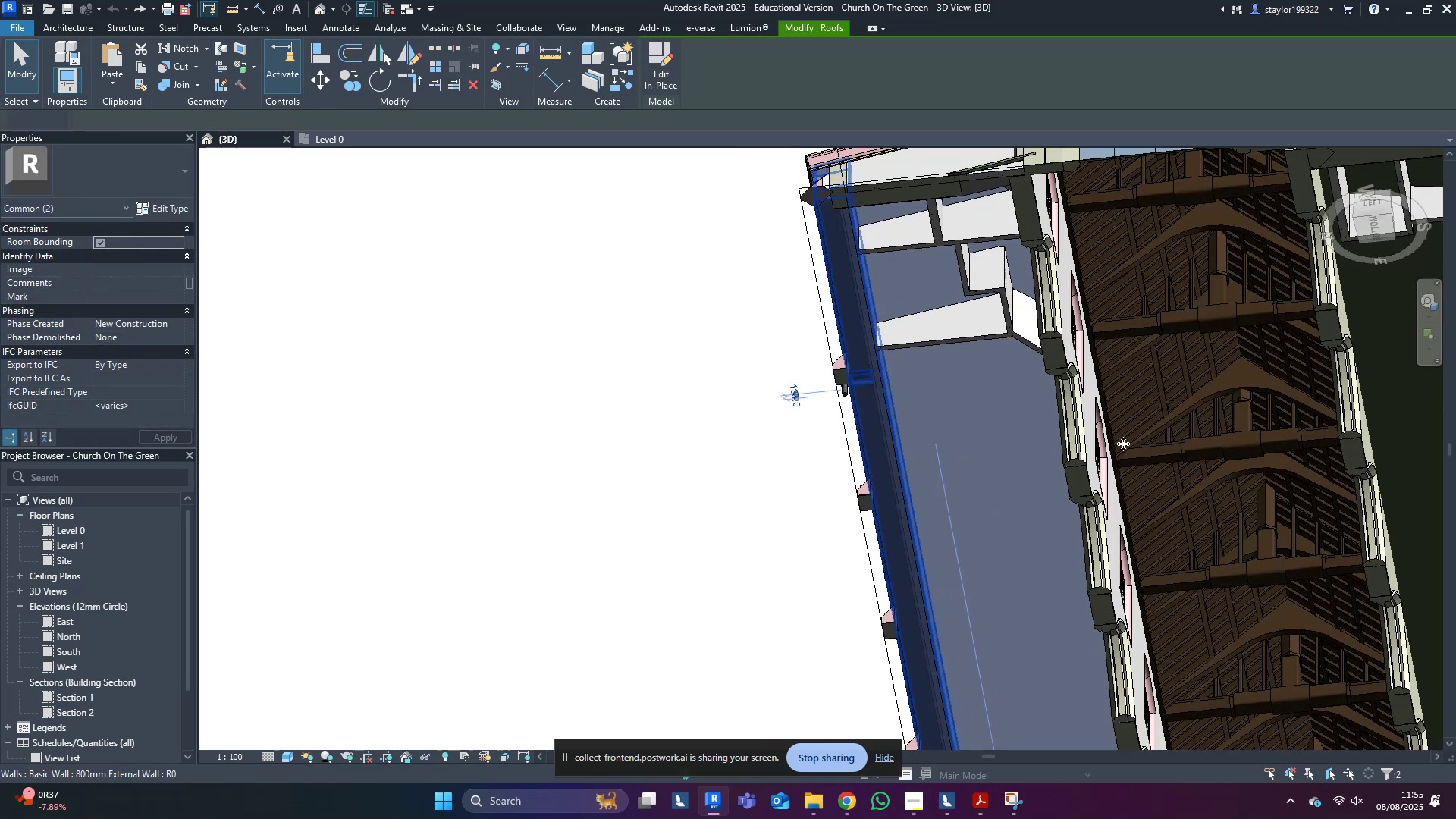 
hold_key(key=ShiftLeft, duration=0.68)
 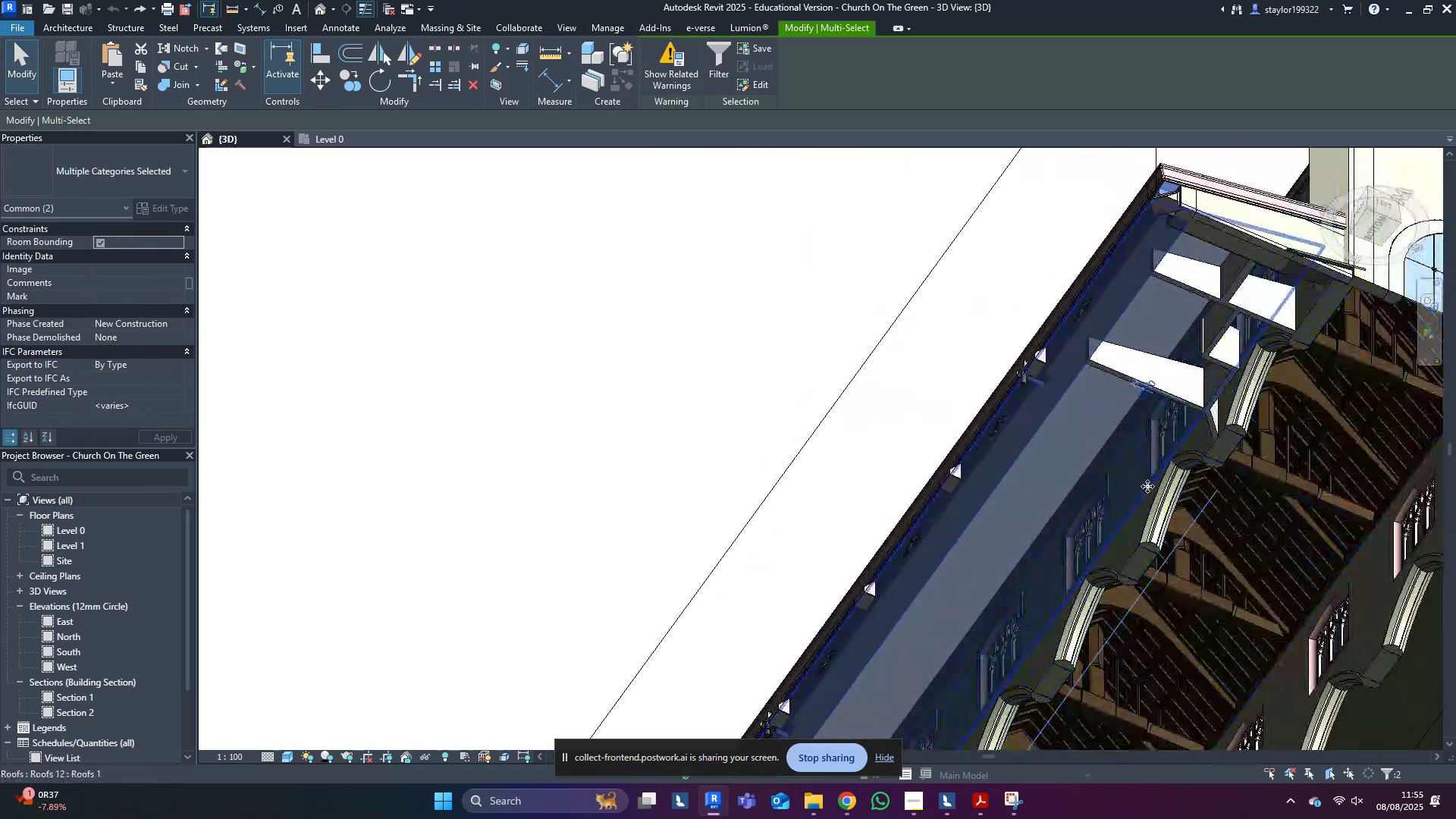 
hold_key(key=ControlLeft, duration=0.37)
 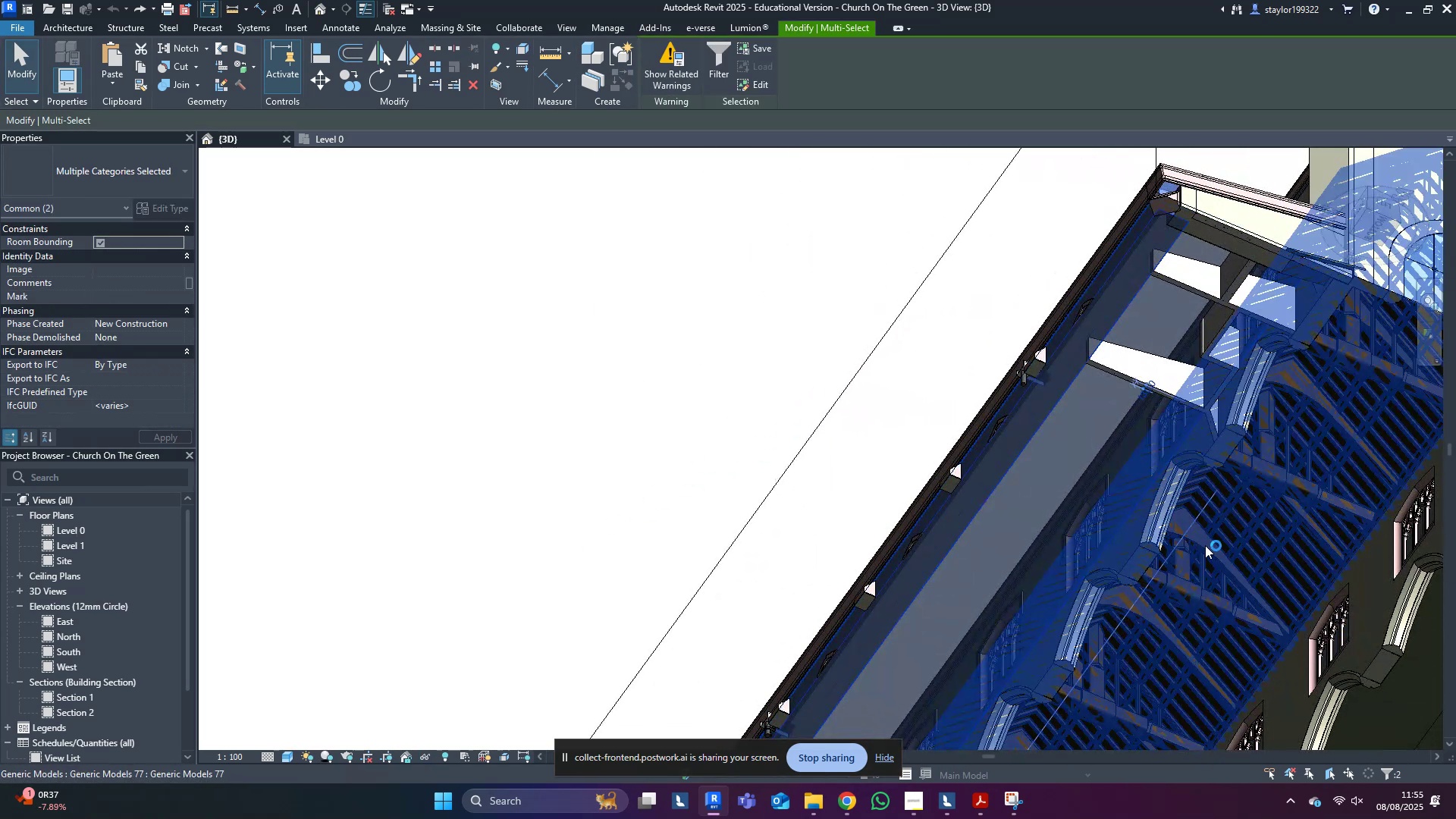 
scroll: coordinate [1146, 548], scroll_direction: up, amount: 5.0
 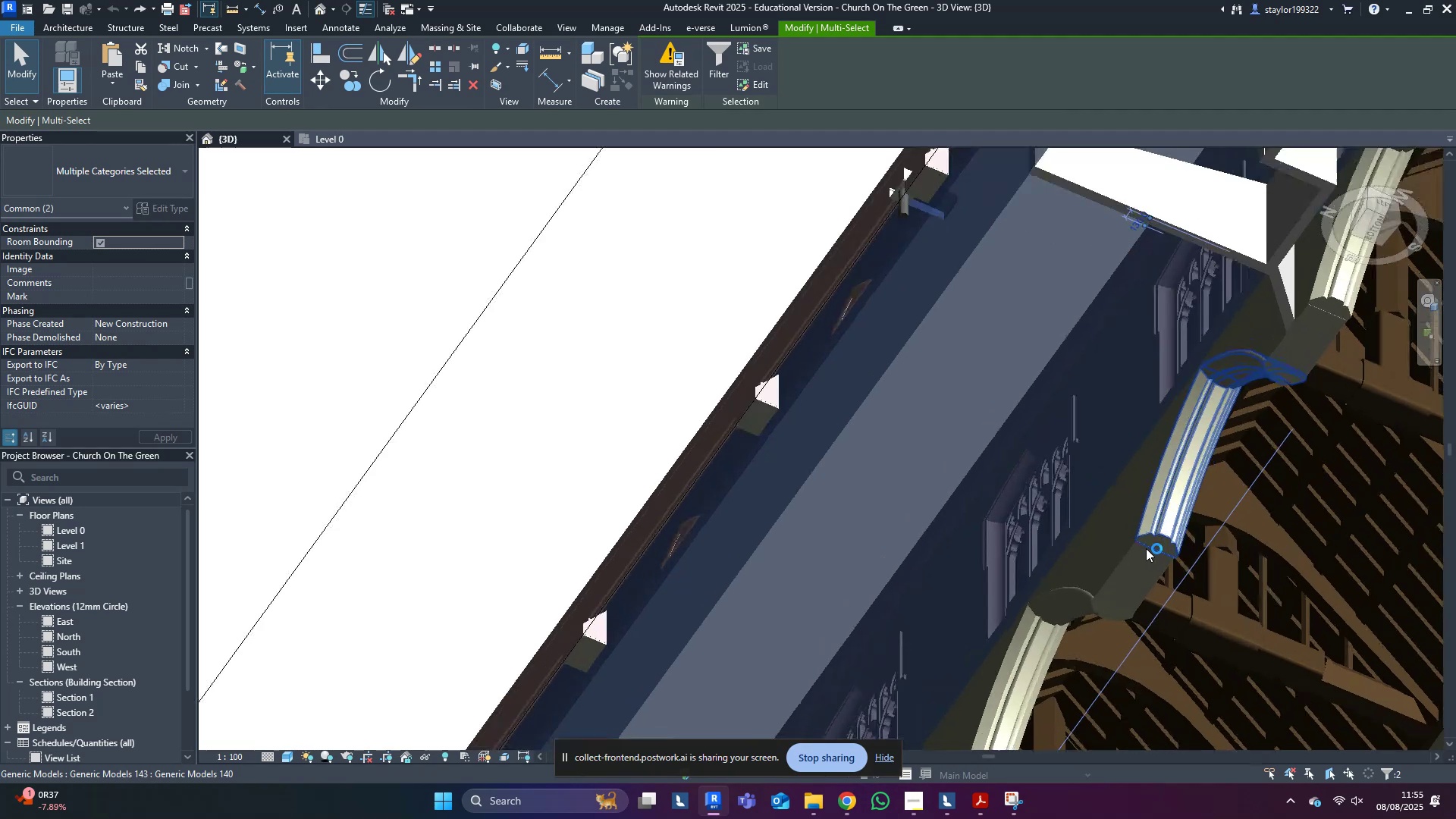 
hold_key(key=ControlLeft, duration=0.57)
left_click([1124, 529])
 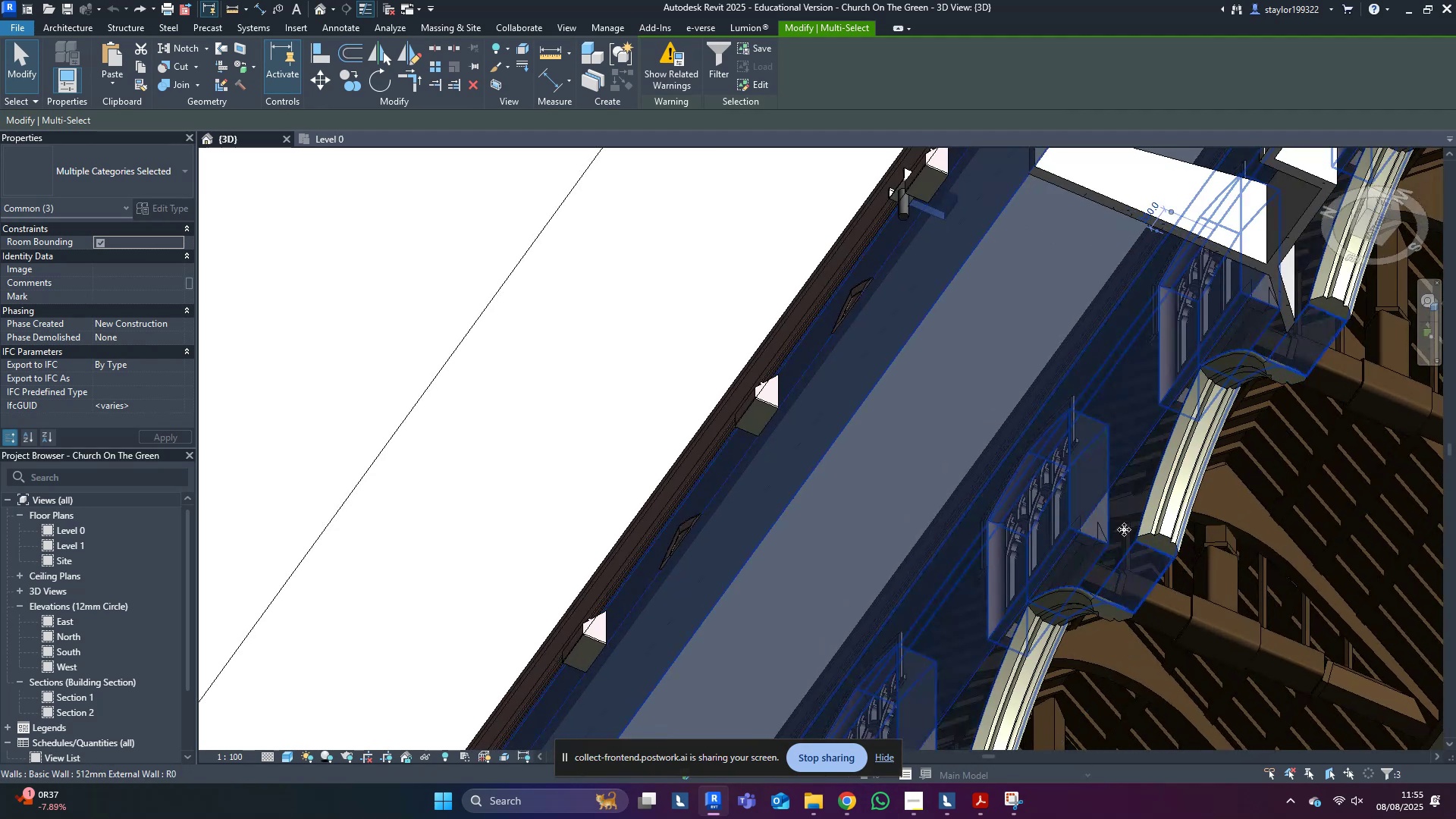 
scroll: coordinate [1124, 529], scroll_direction: down, amount: 6.0
 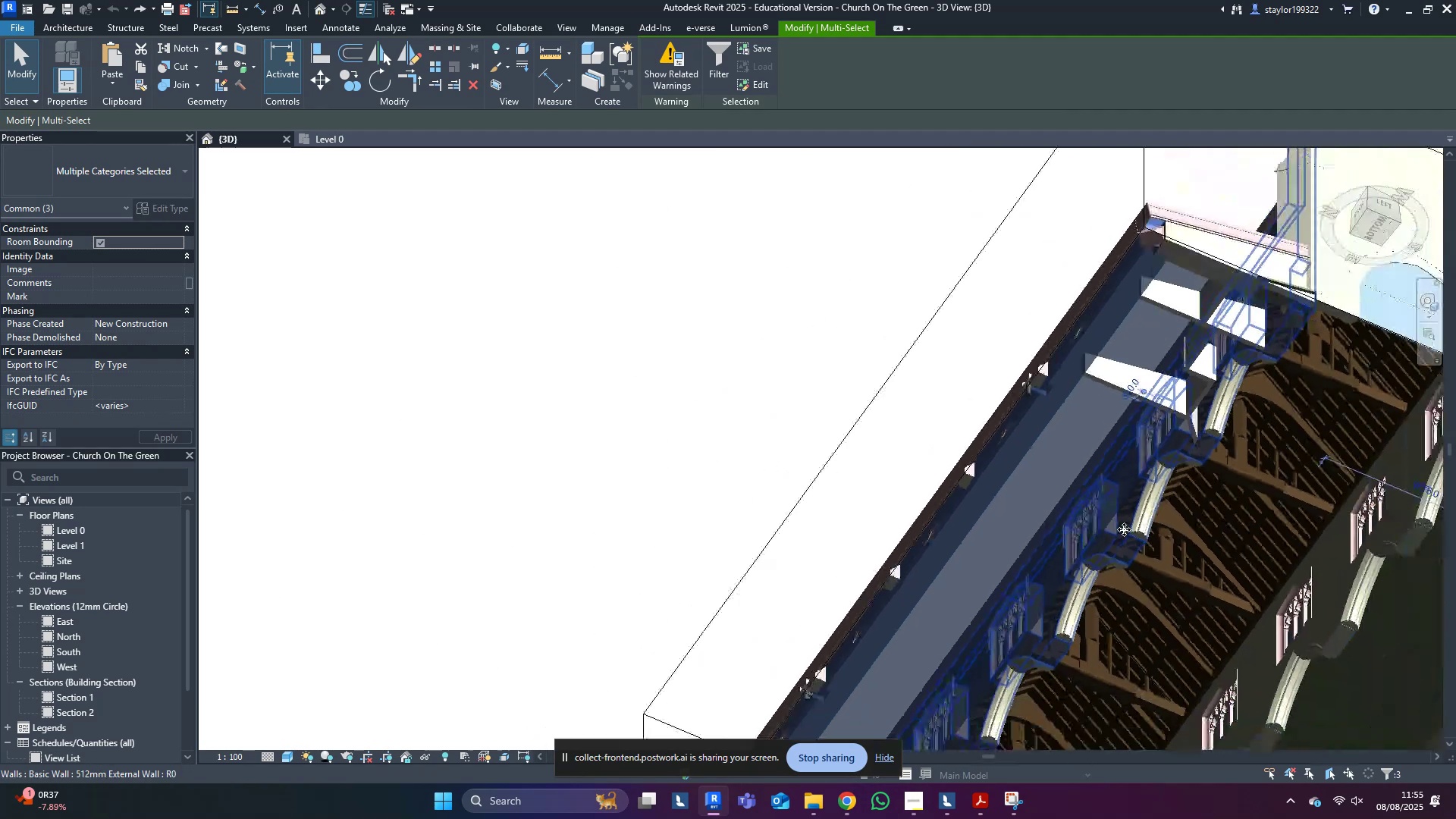 
hold_key(key=ShiftLeft, duration=0.41)
 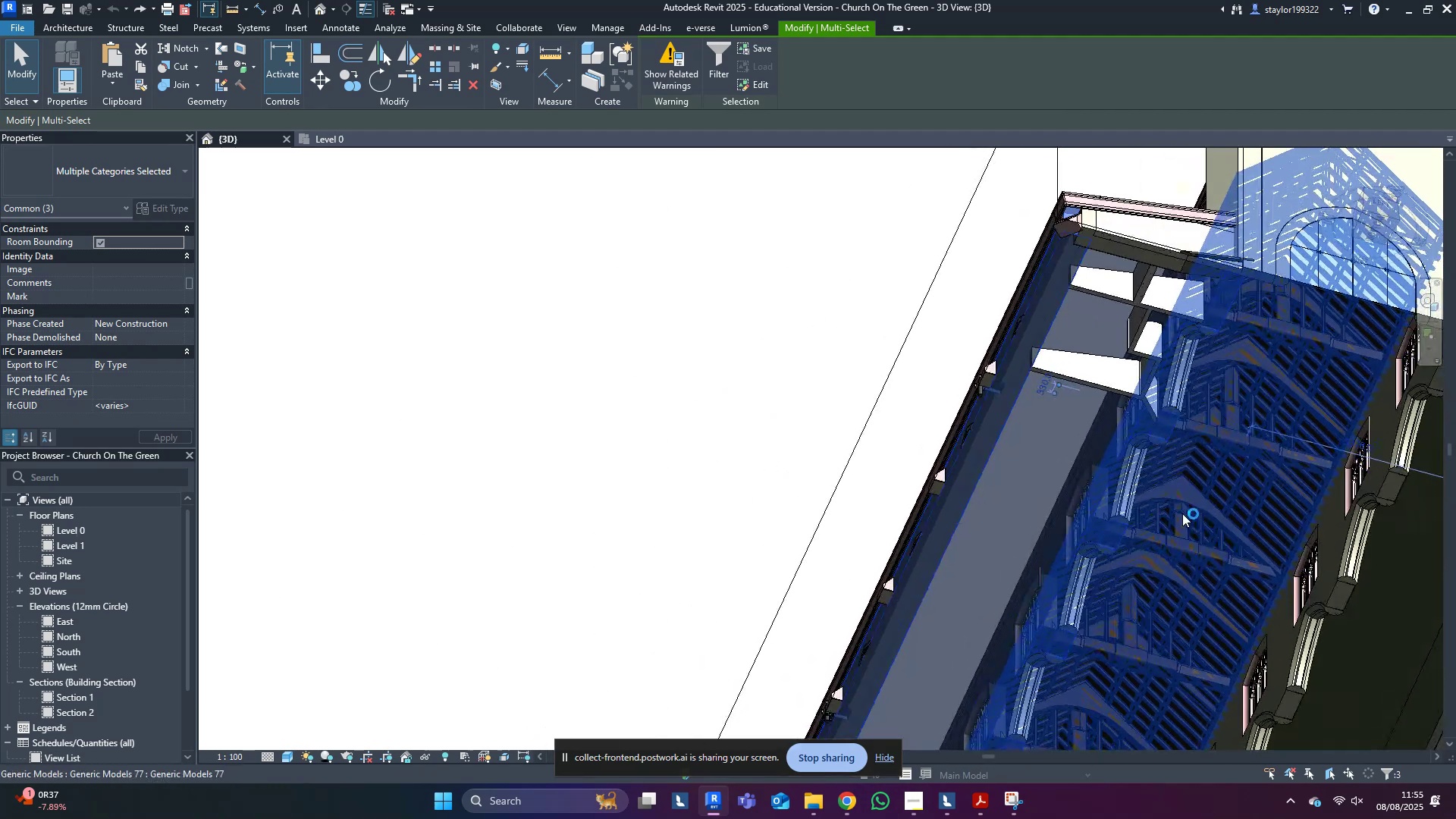 
hold_key(key=ControlLeft, duration=0.59)
left_click([1232, 444])
 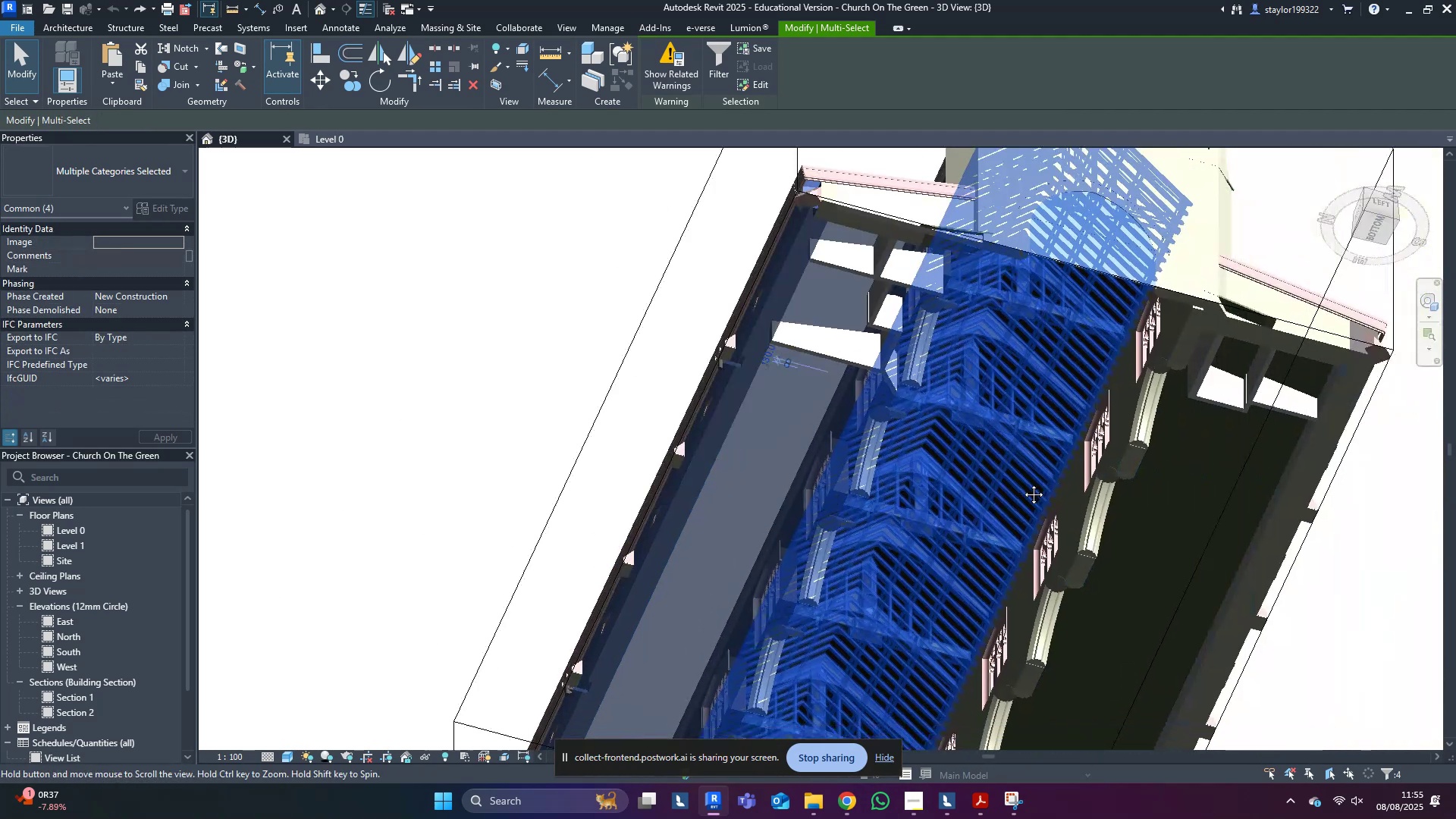 
hold_key(key=ControlLeft, duration=0.76)
left_click([1087, 462])
 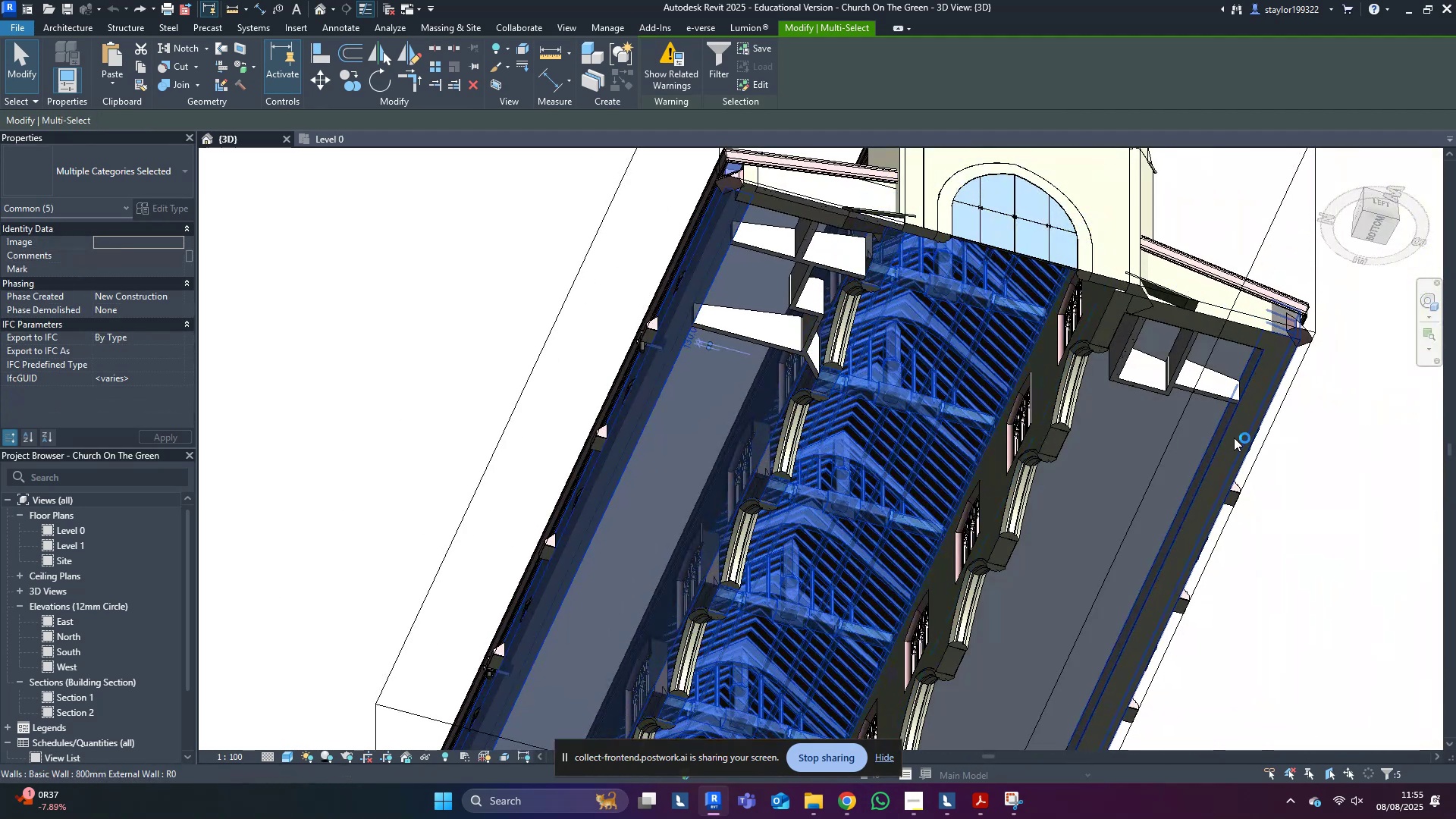 
scroll: coordinate [1234, 438], scroll_direction: up, amount: 5.0
 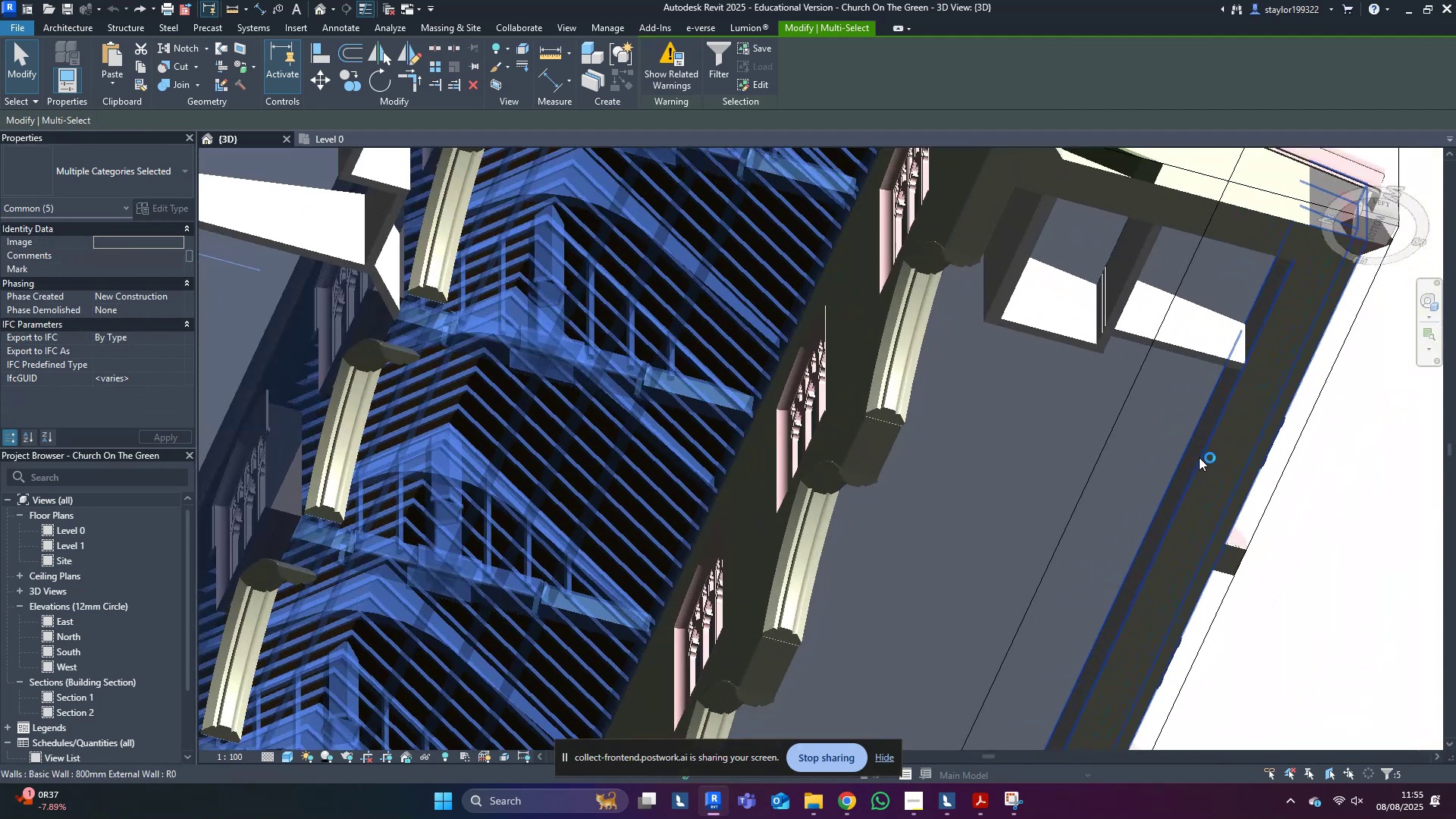 
hold_key(key=ControlLeft, duration=0.44)
left_click([1194, 453])
 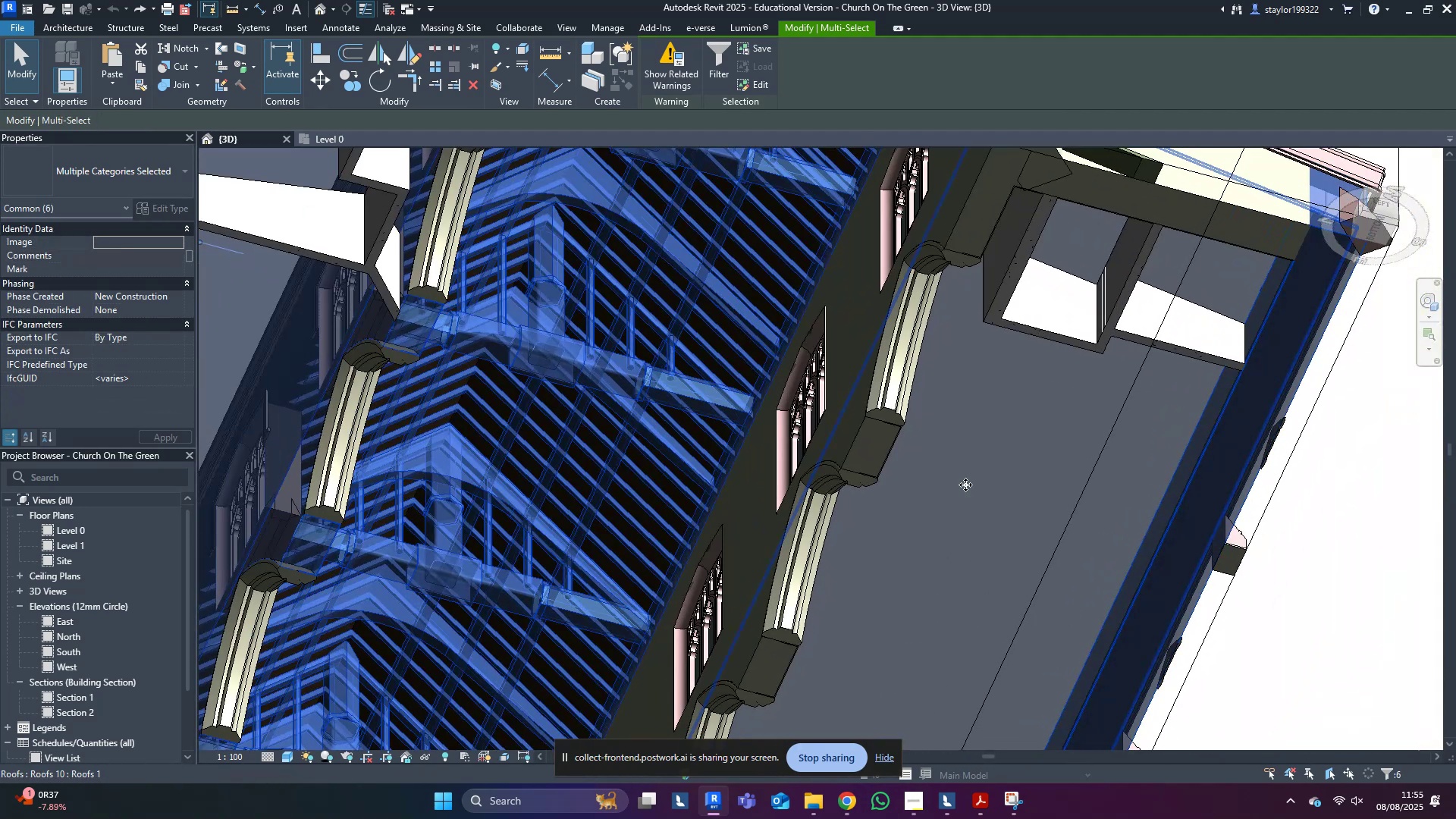 
hold_key(key=ControlLeft, duration=1.09)
left_click([856, 301])
 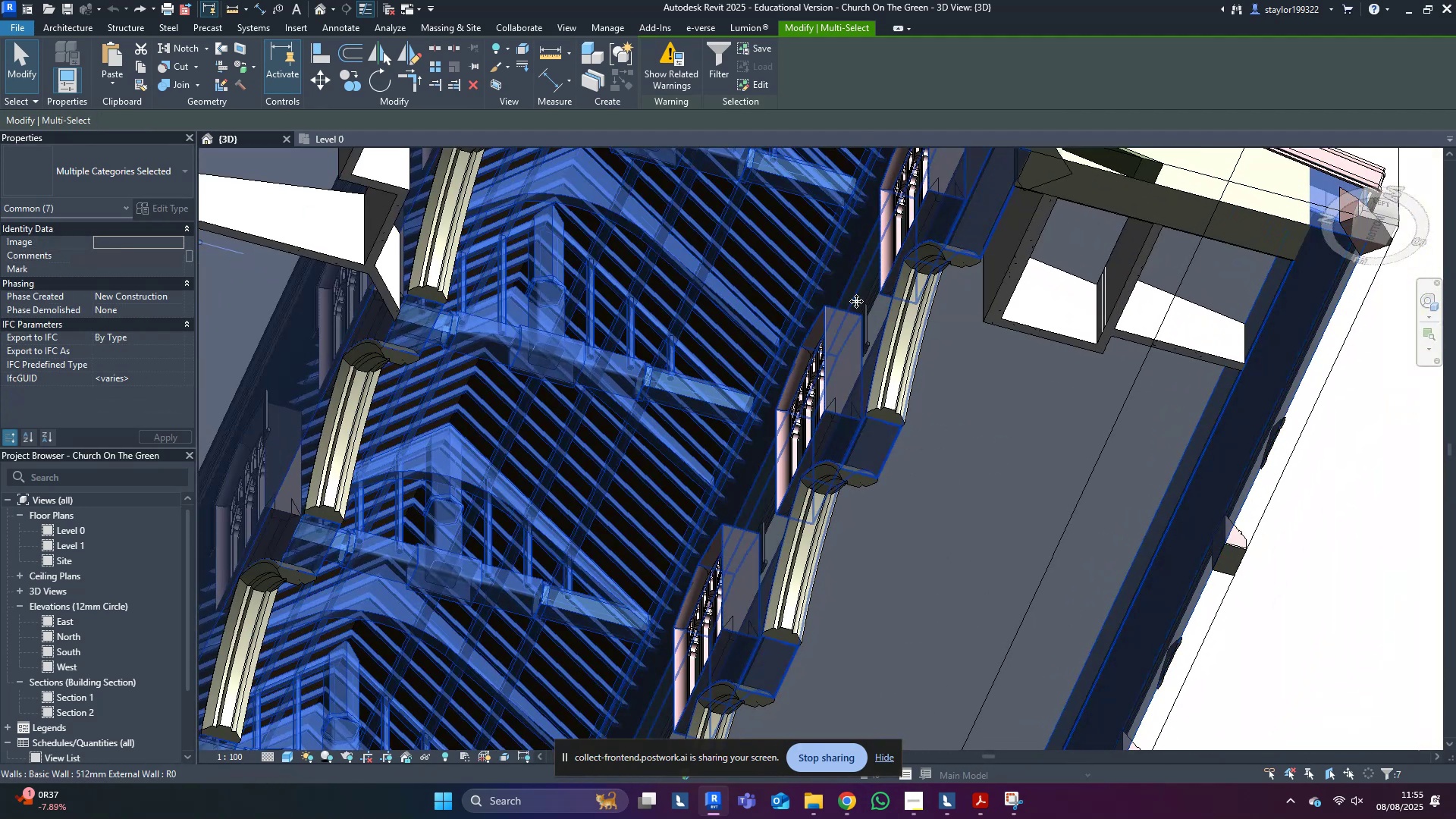 
type(hi)
 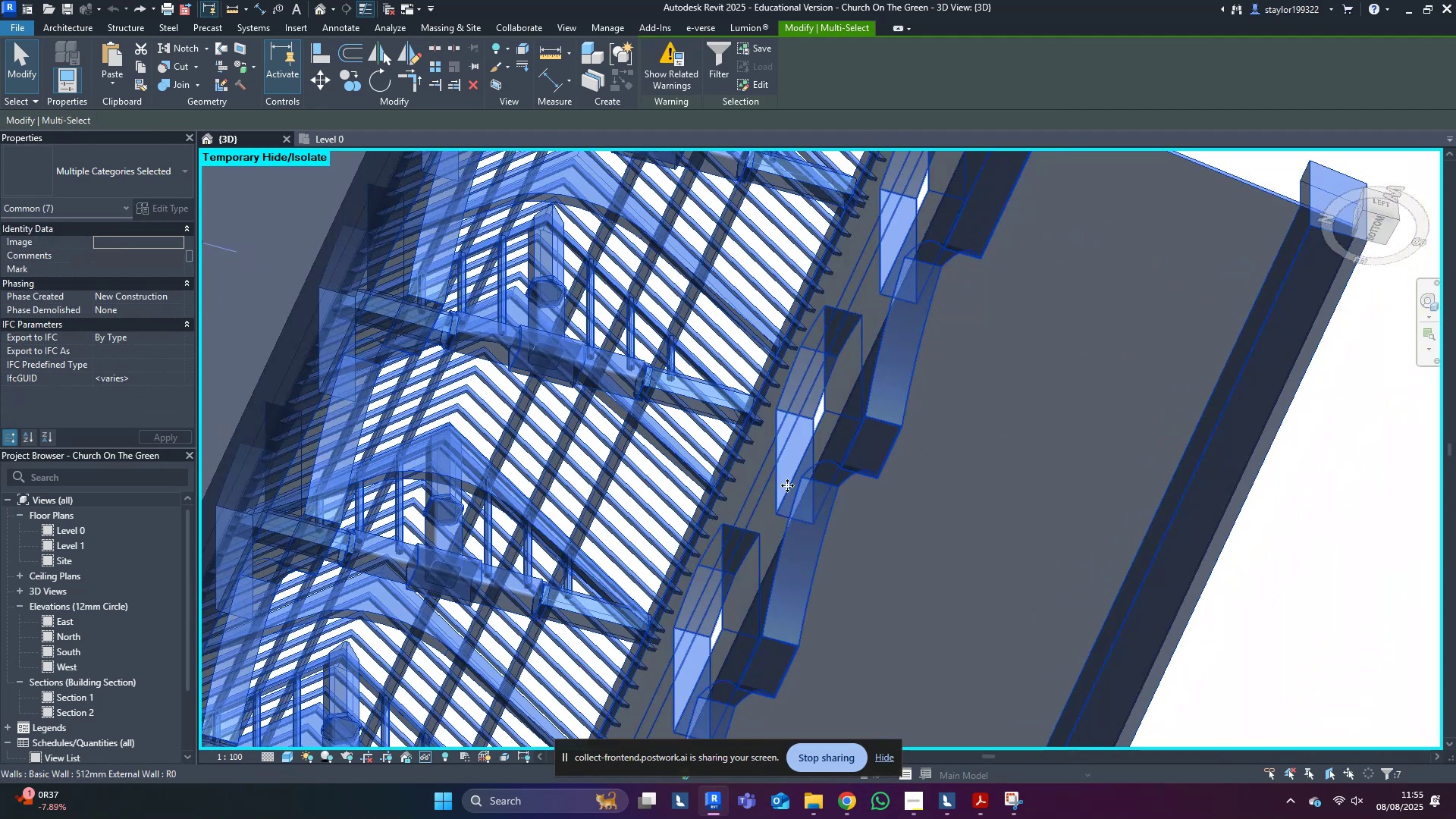 
scroll: coordinate [766, 502], scroll_direction: down, amount: 9.0
 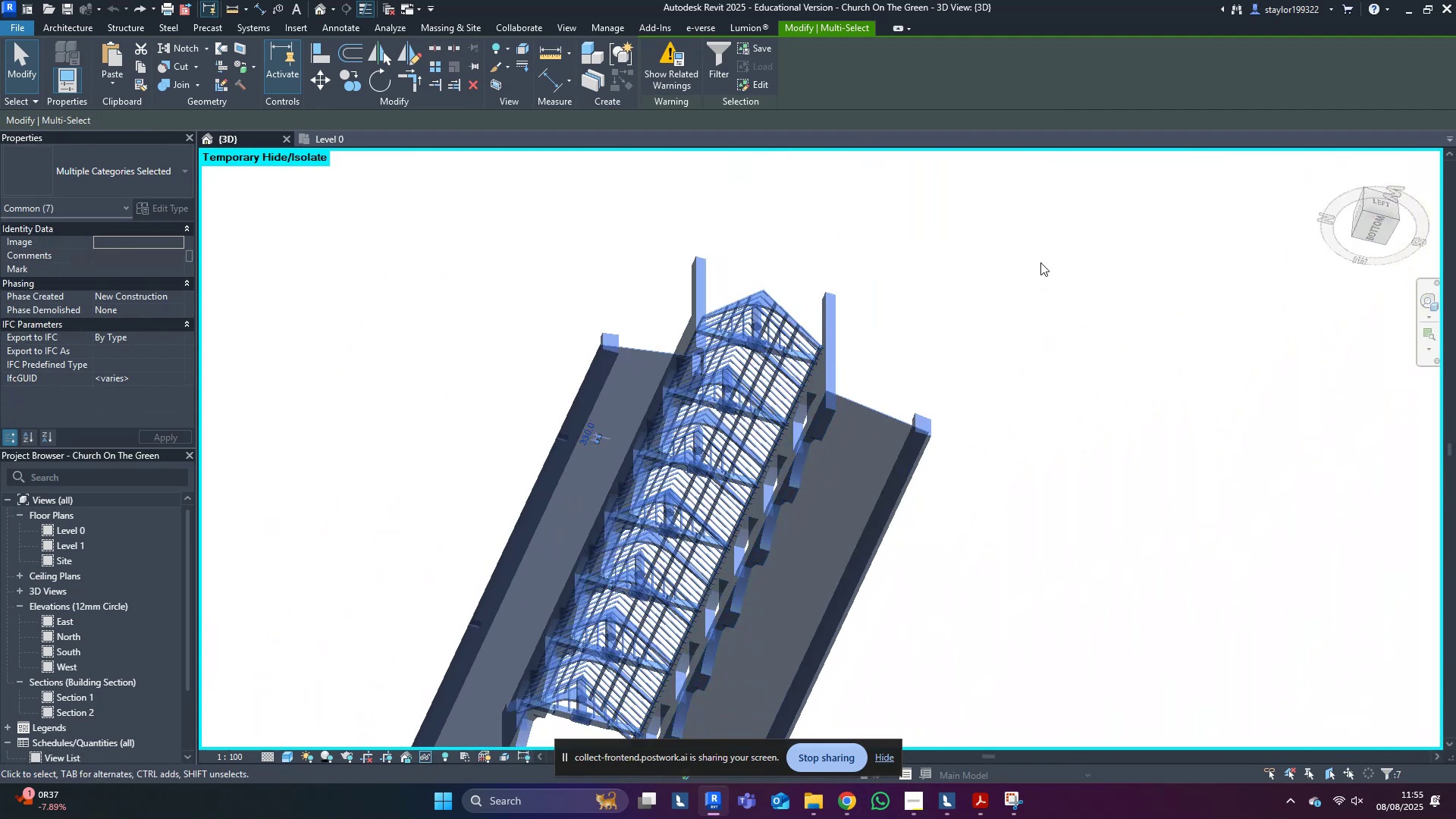 
left_click([1050, 256])
 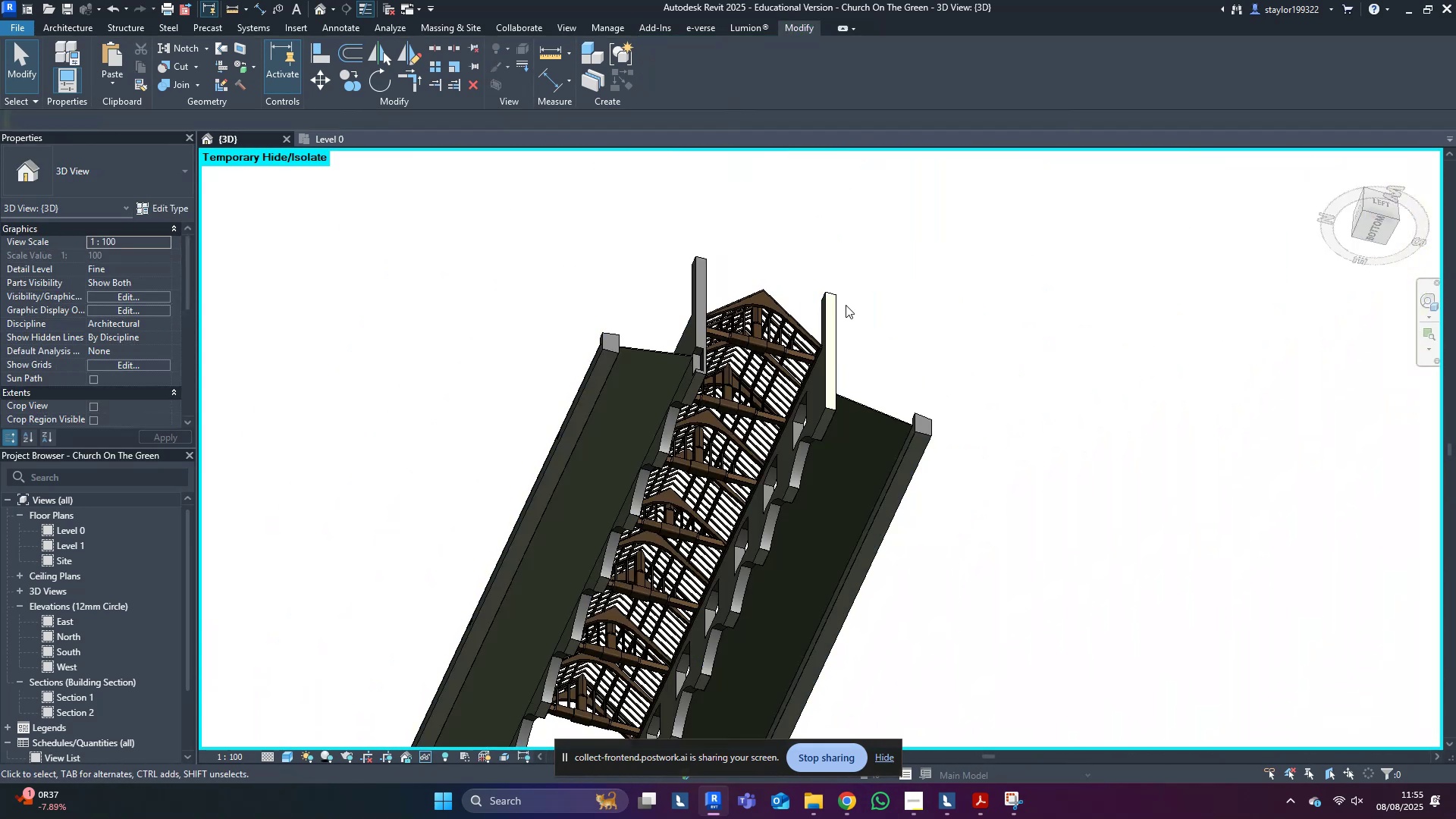 
hold_key(key=ShiftLeft, duration=0.55)
 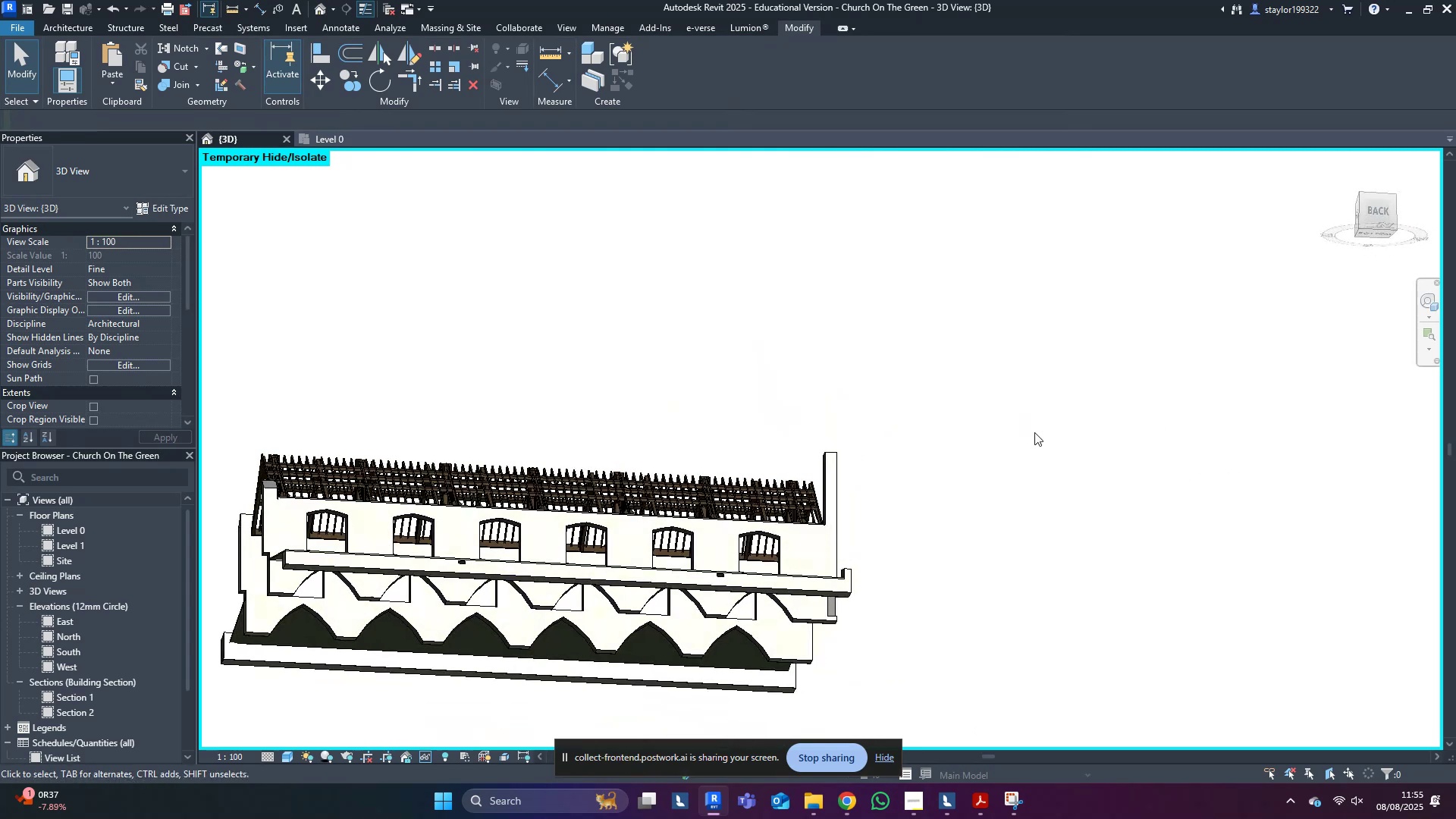 
hold_key(key=ShiftLeft, duration=0.88)
 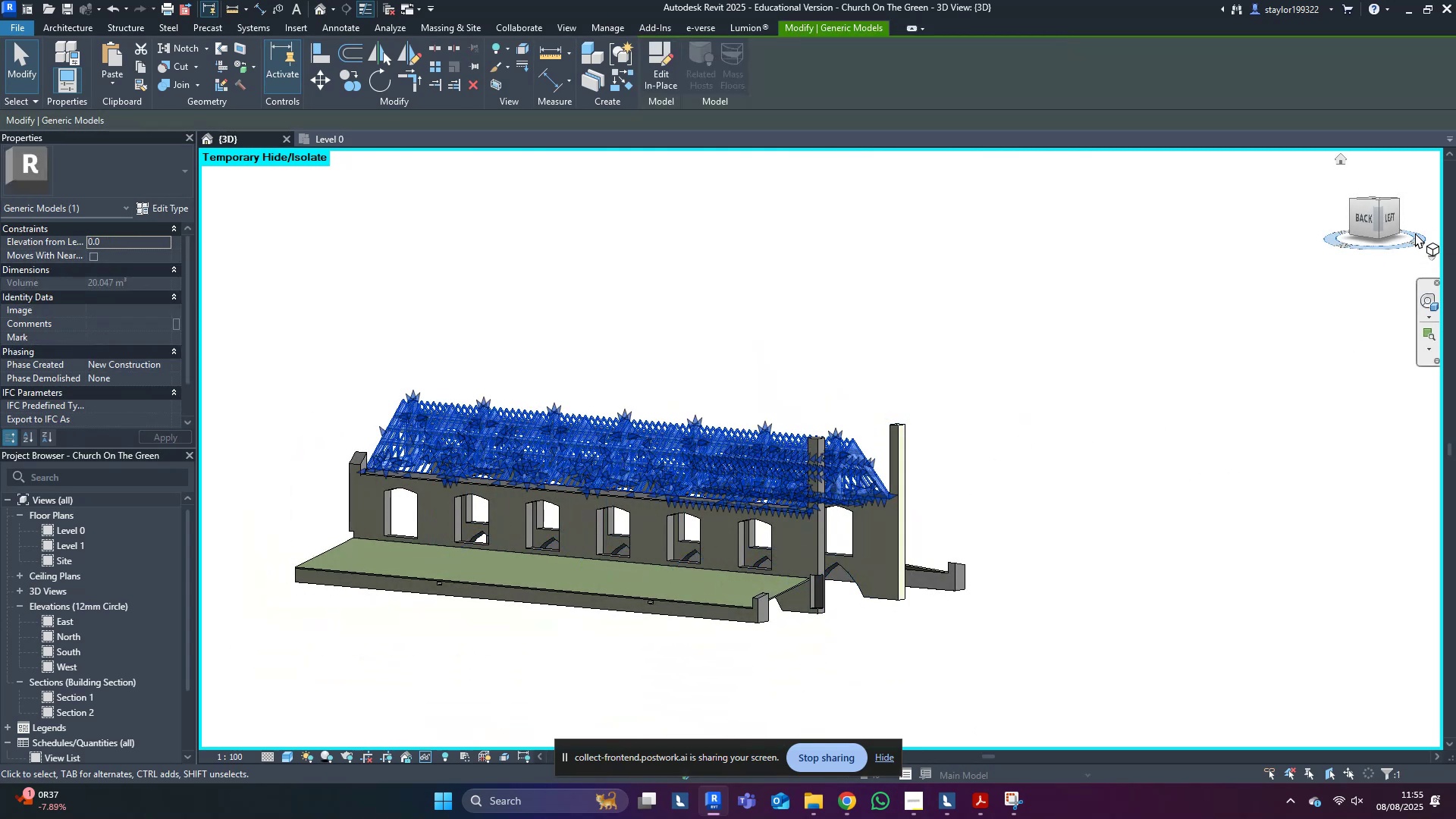 
left_click([1390, 209])
 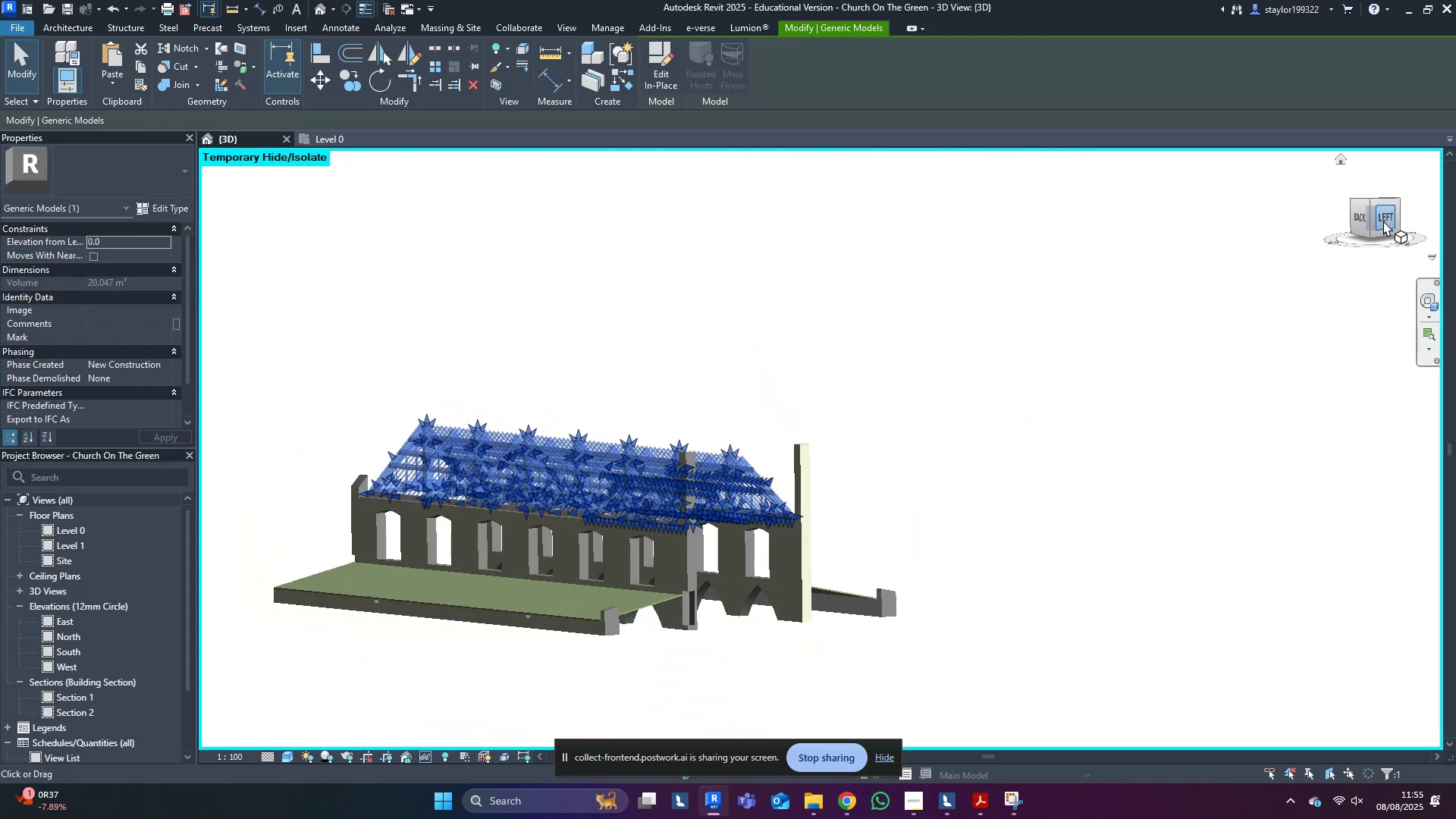 
left_click([1383, 221])
 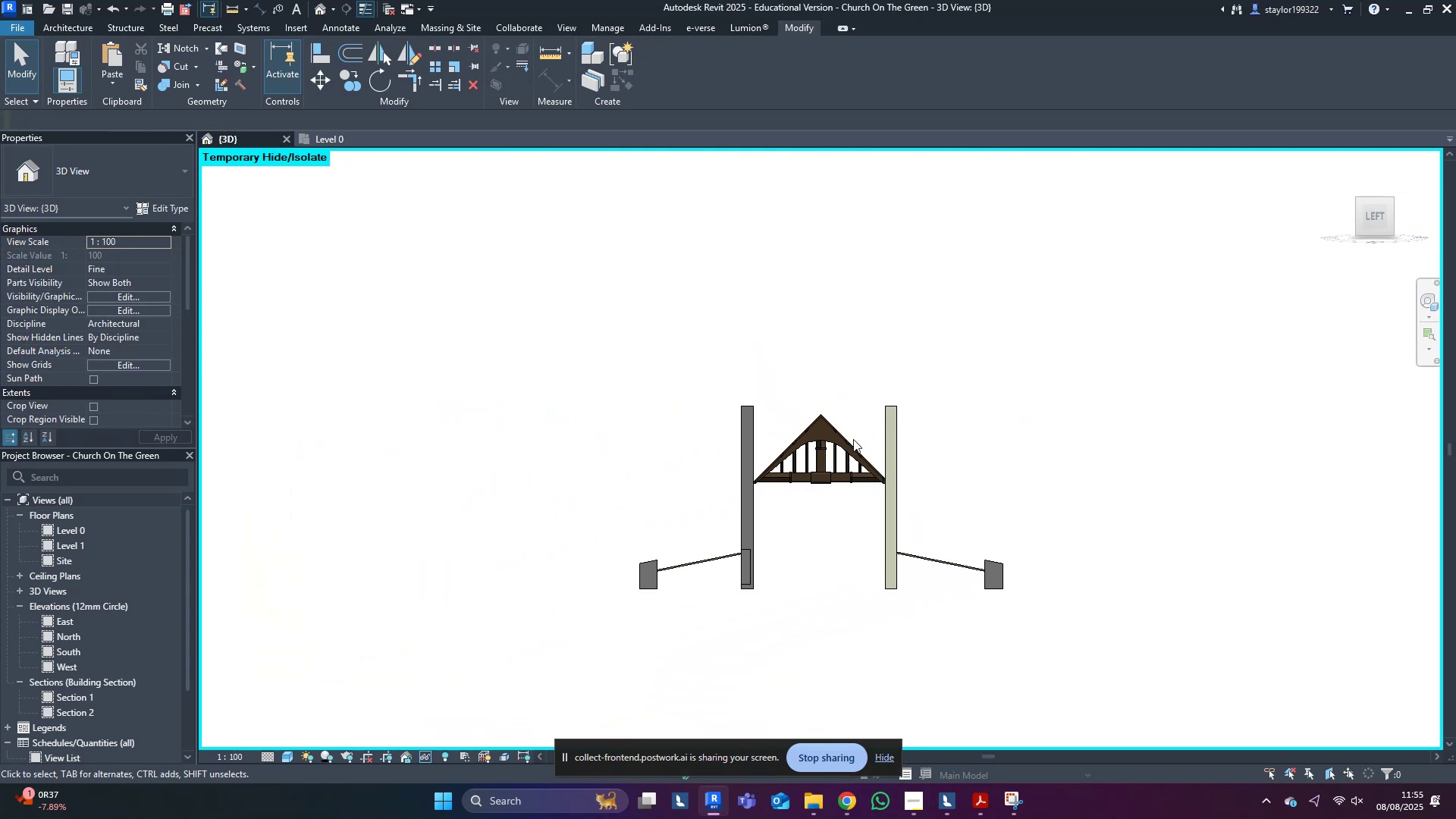 
left_click([833, 407])
 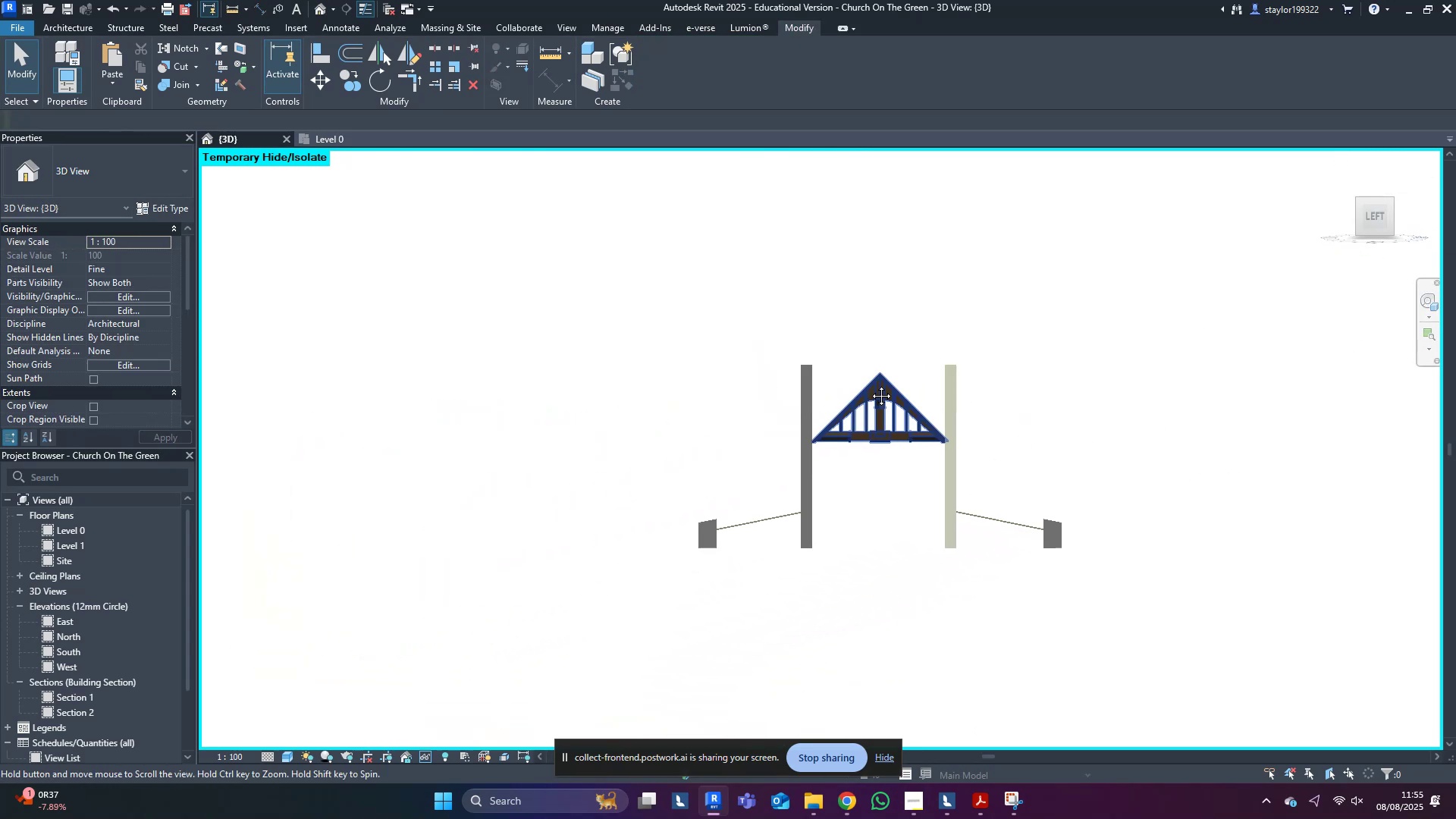 
scroll: coordinate [886, 373], scroll_direction: up, amount: 3.0
 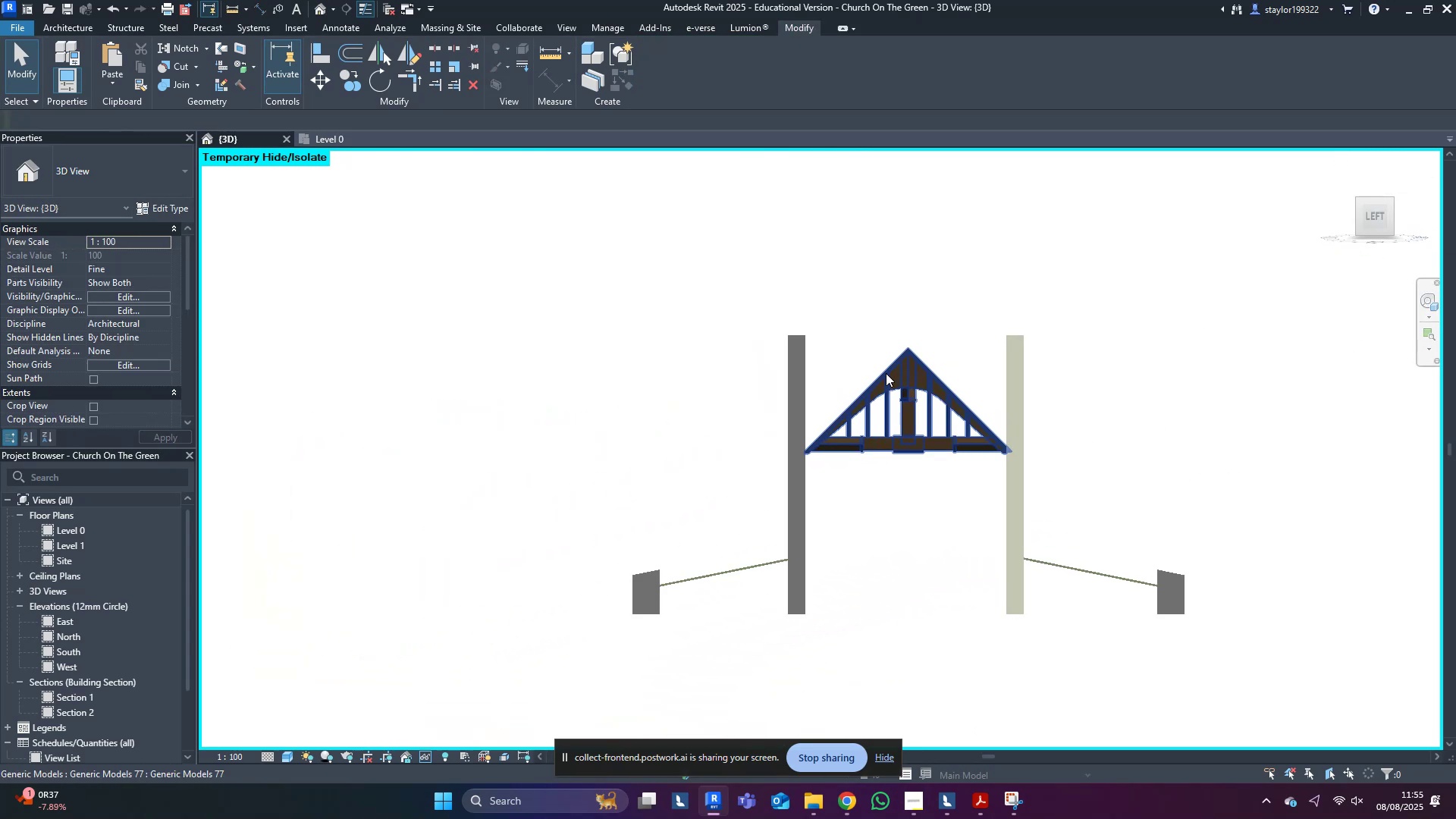 
left_click([886, 373])
 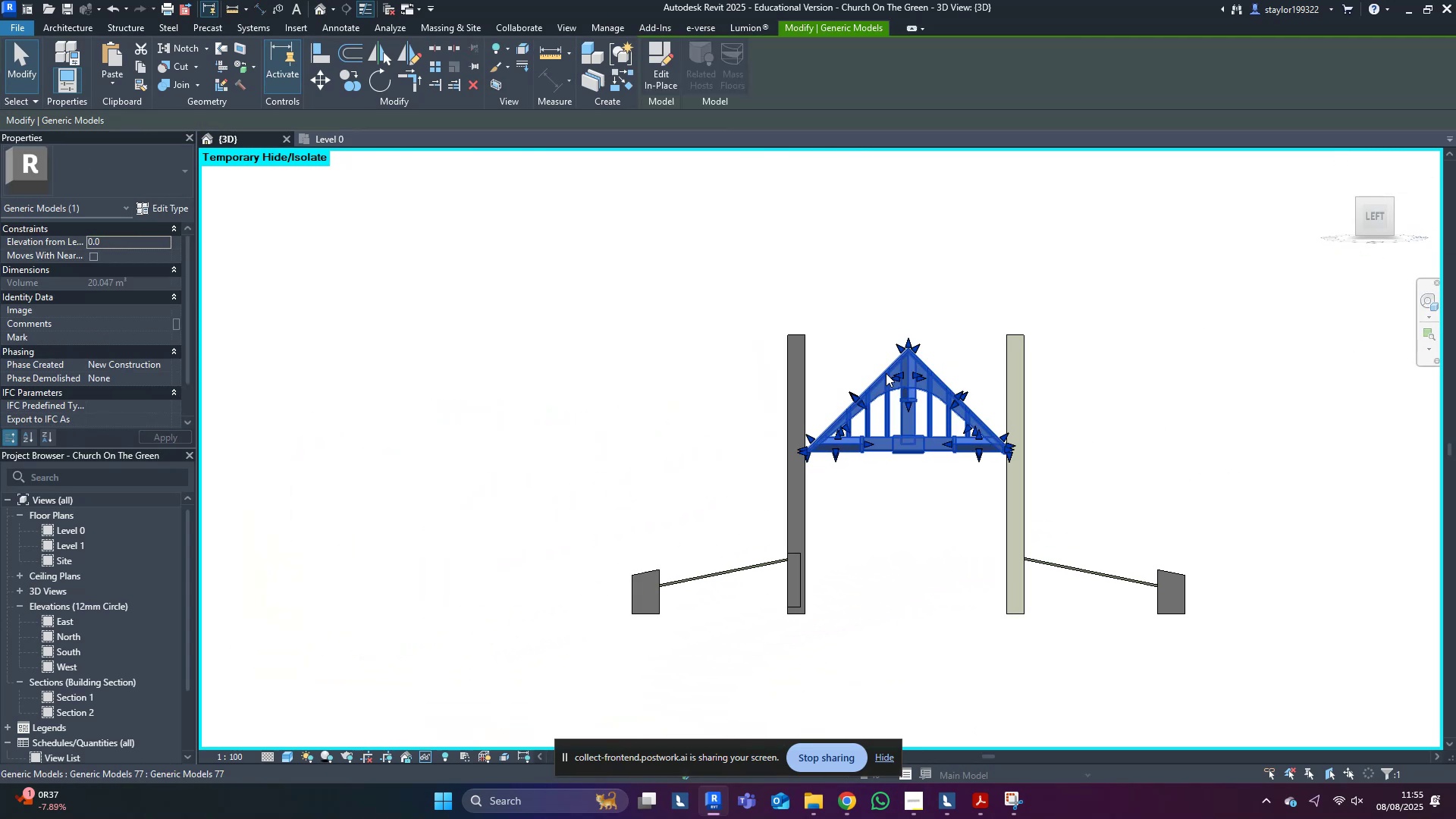 
type(mv)
 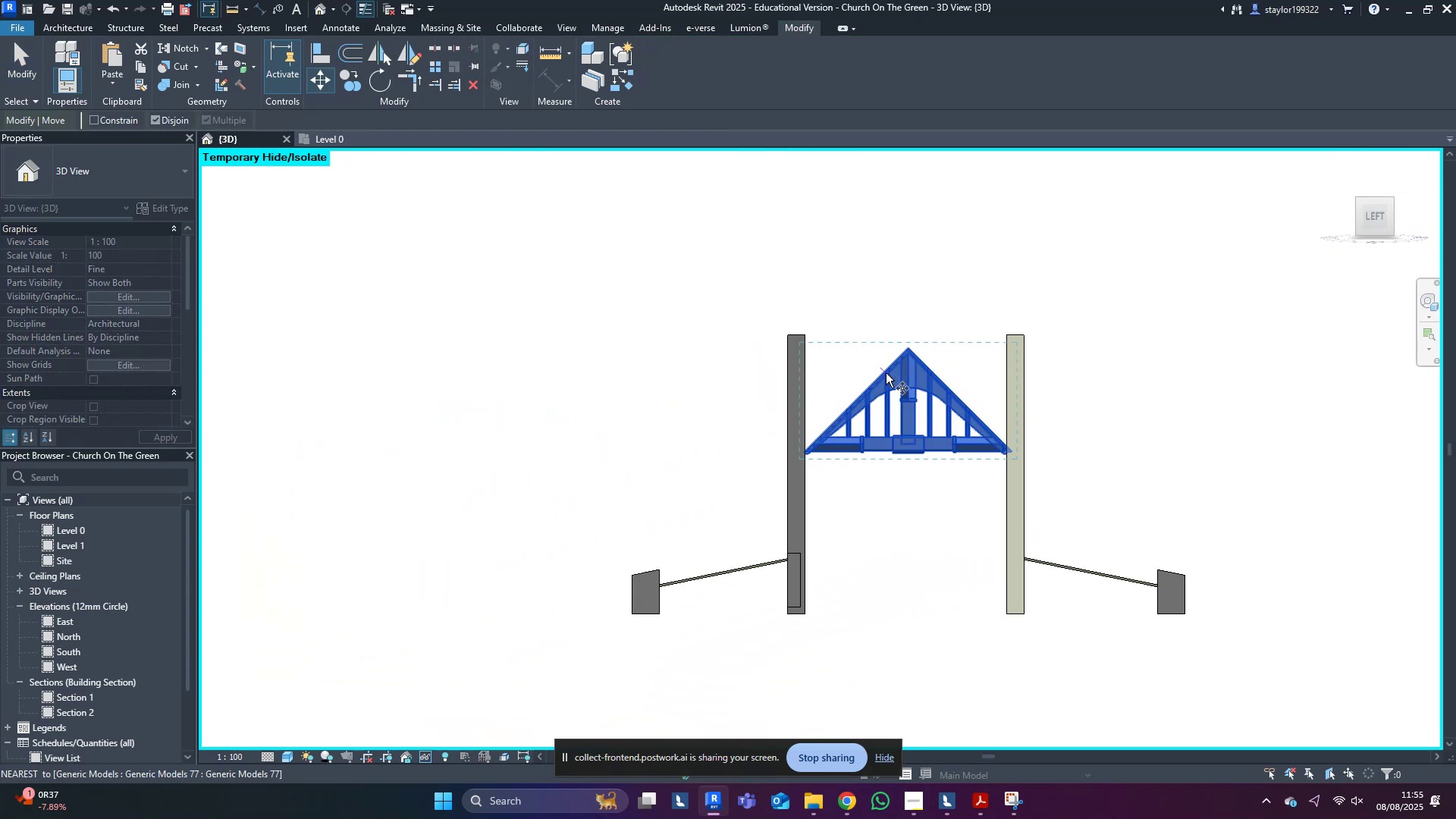 
scroll: coordinate [918, 363], scroll_direction: up, amount: 10.0
 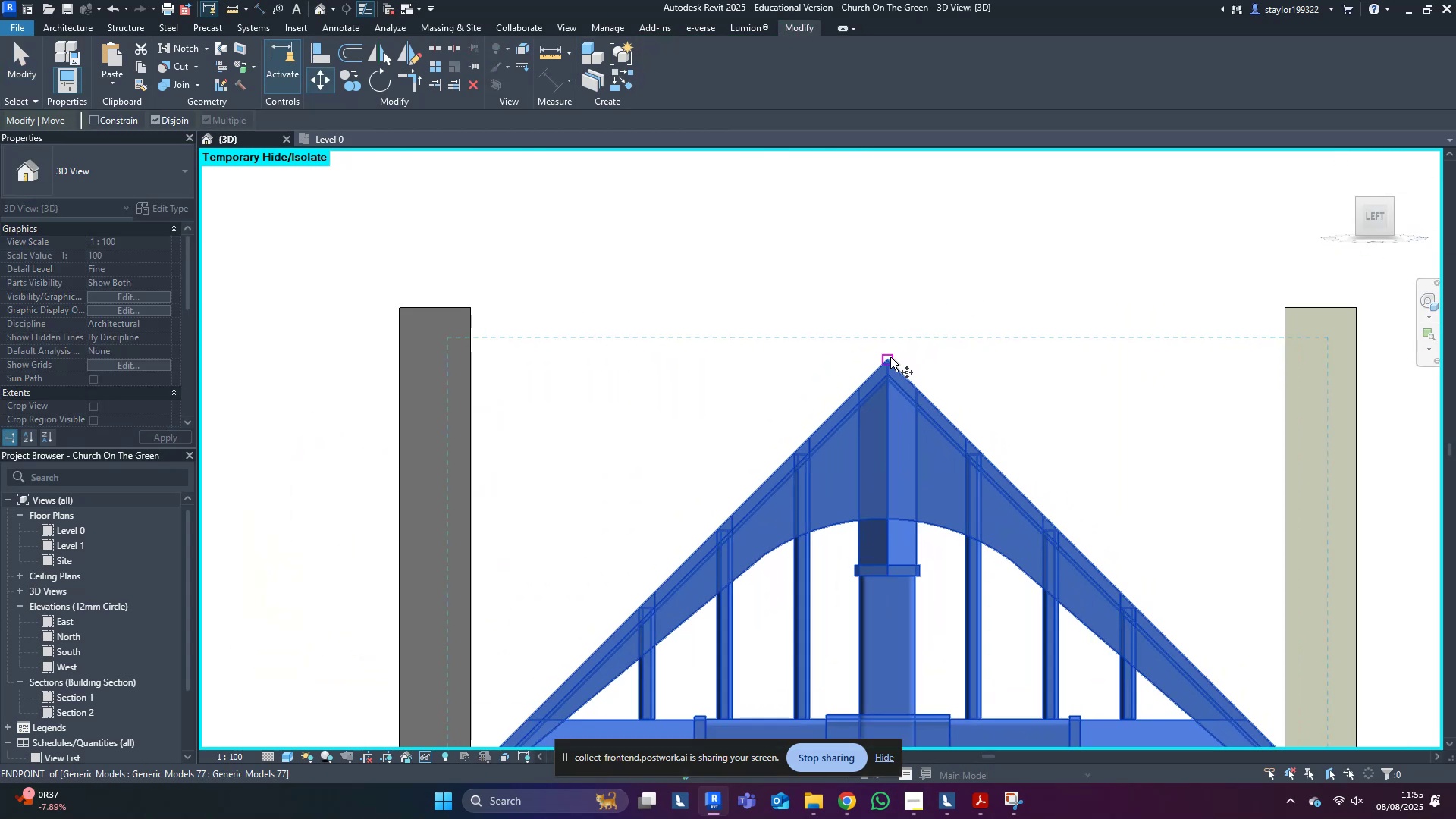 
left_click([890, 357])
 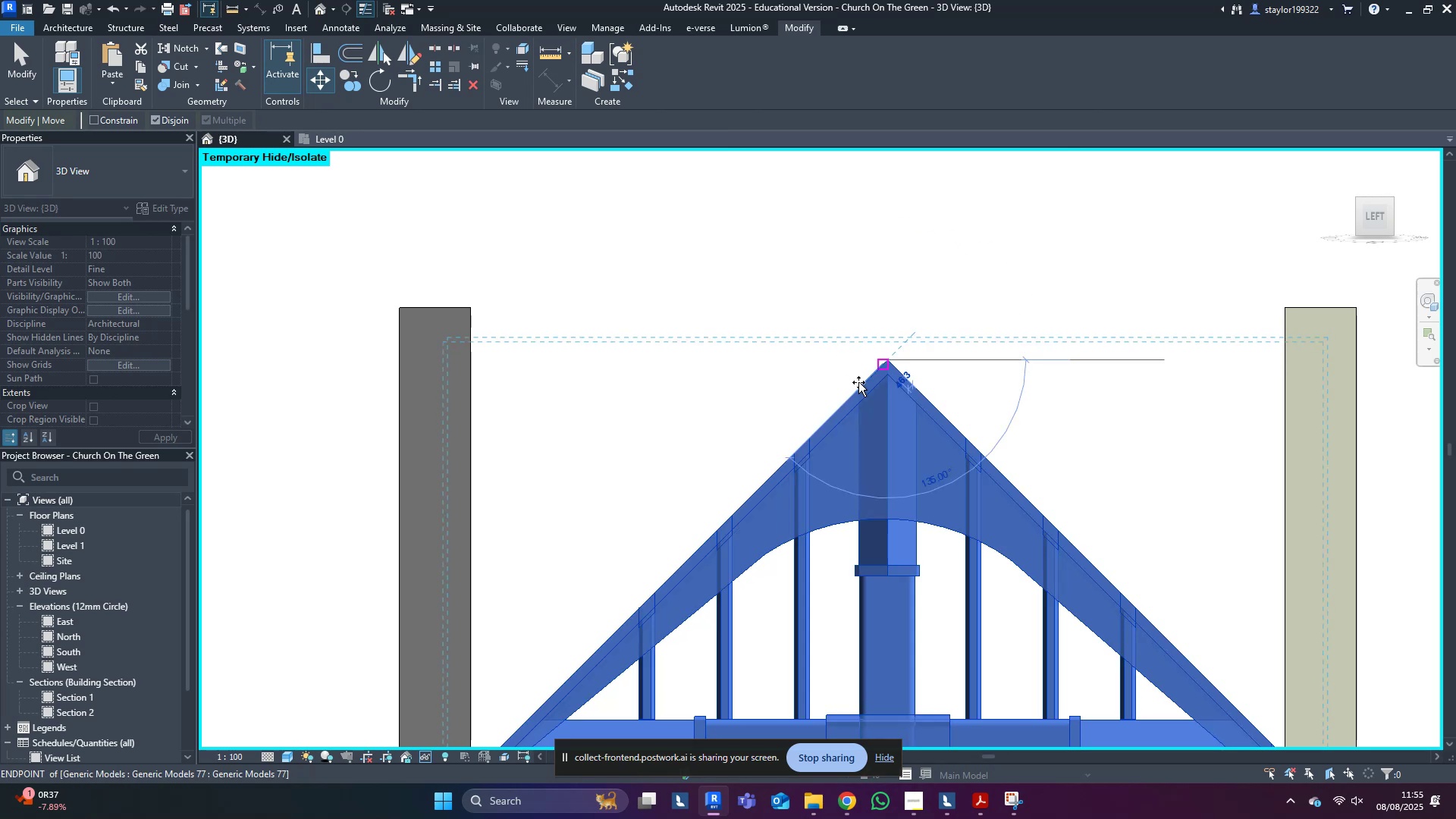 
scroll: coordinate [789, 444], scroll_direction: down, amount: 4.0
 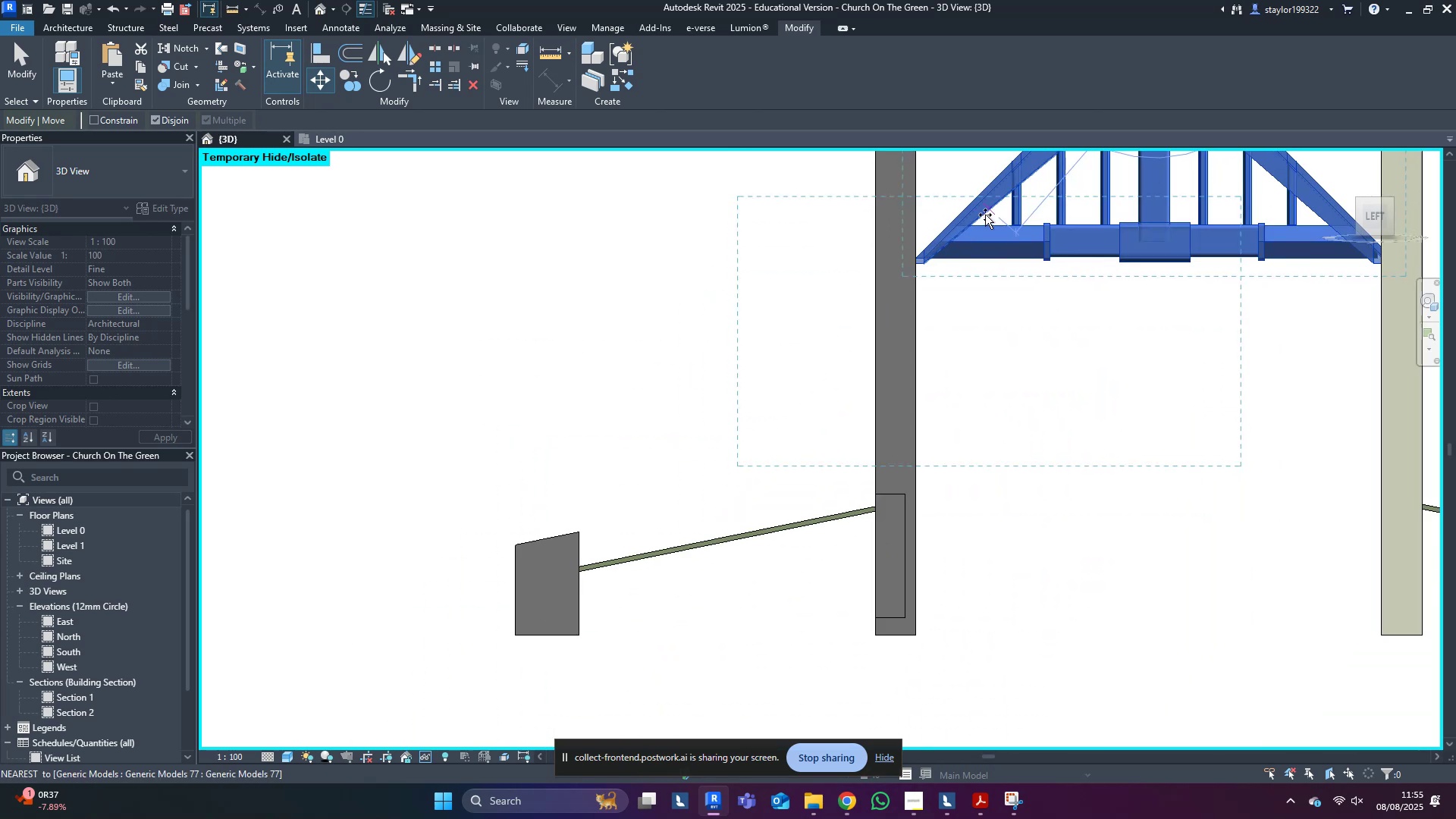 
scroll: coordinate [837, 532], scroll_direction: up, amount: 3.0
 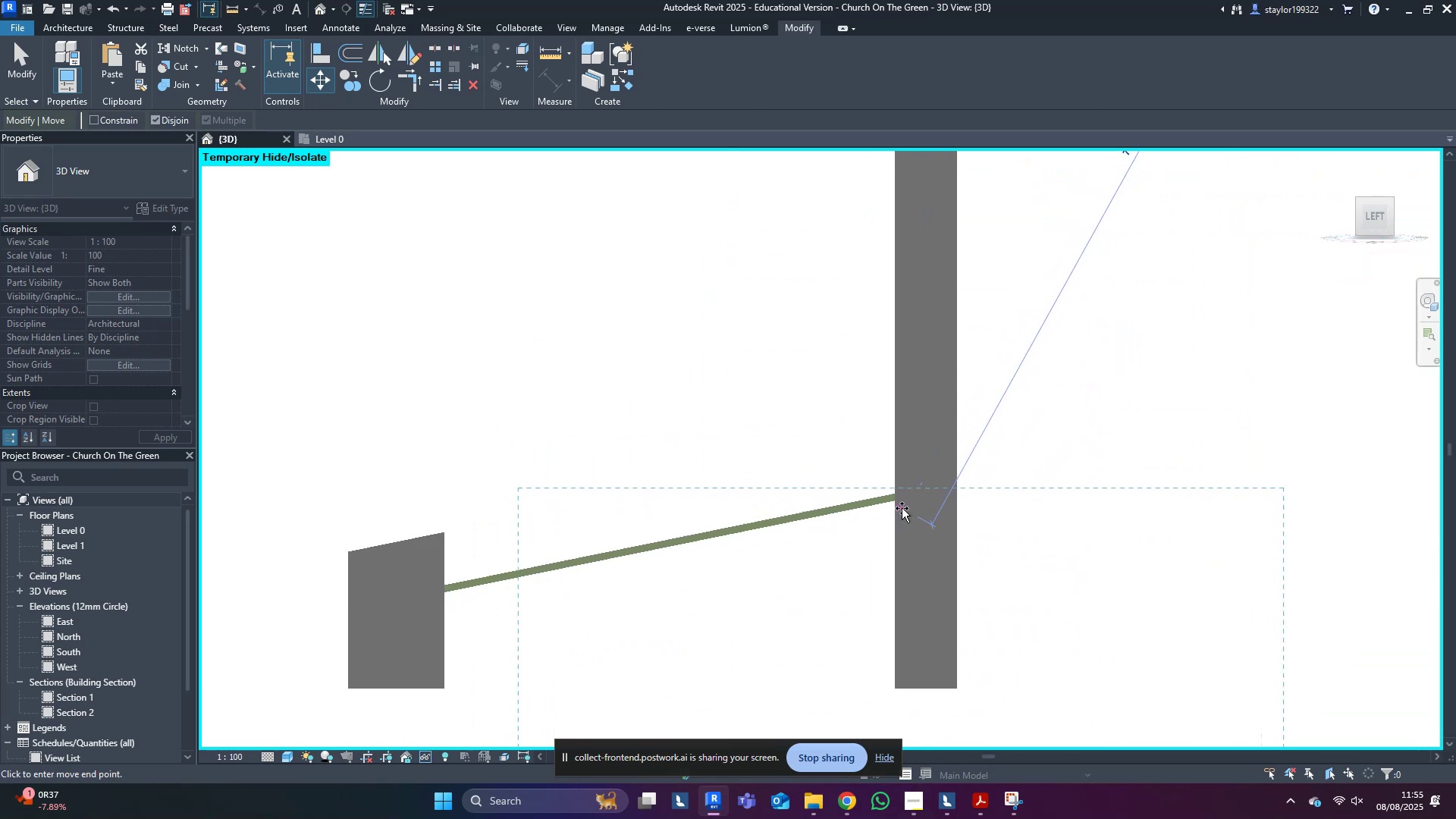 
hold_key(key=ControlLeft, duration=1.5)
left_click([896, 502])
 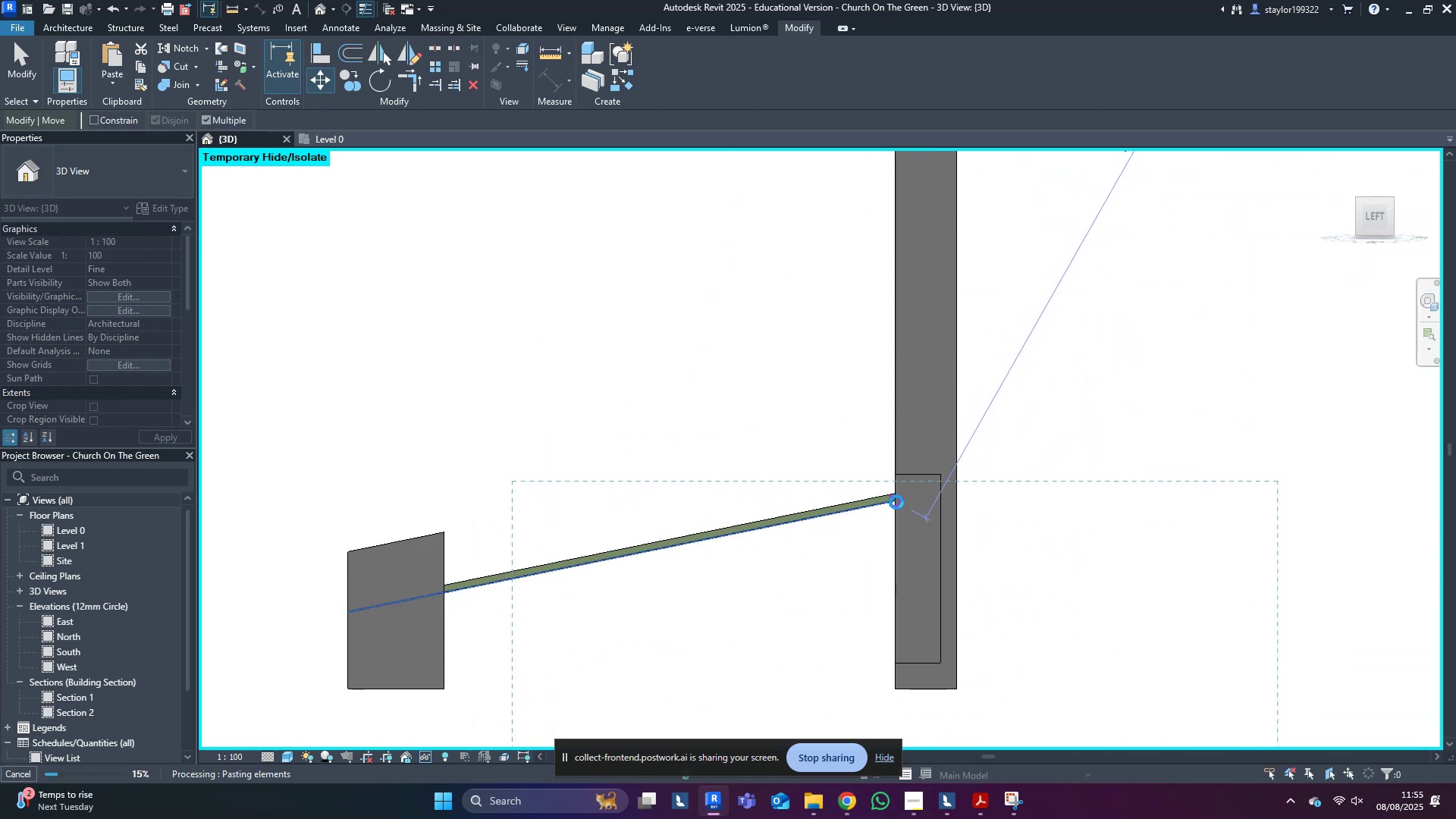 
hold_key(key=ControlLeft, duration=1.25)
 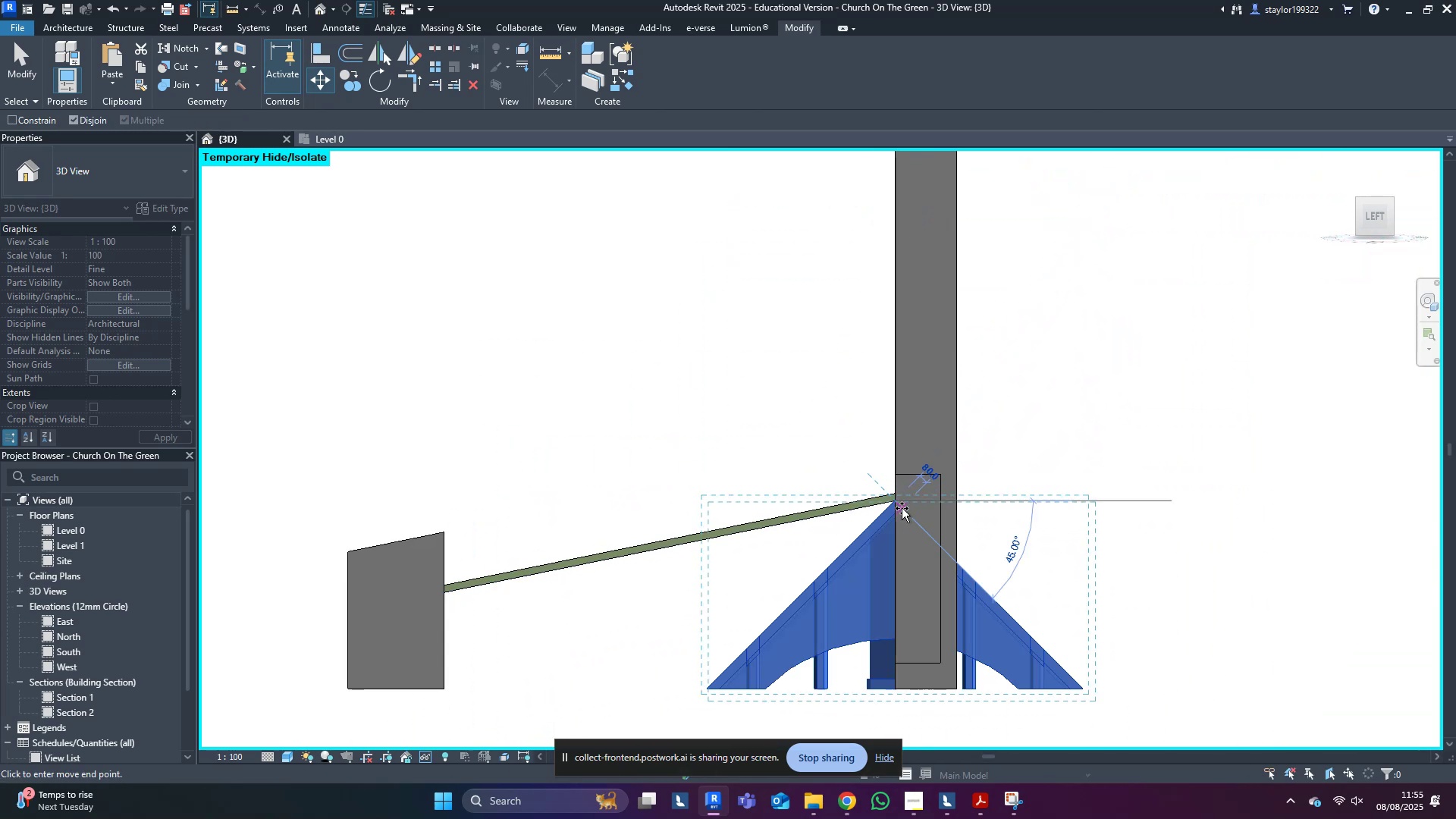 
key(Escape)
 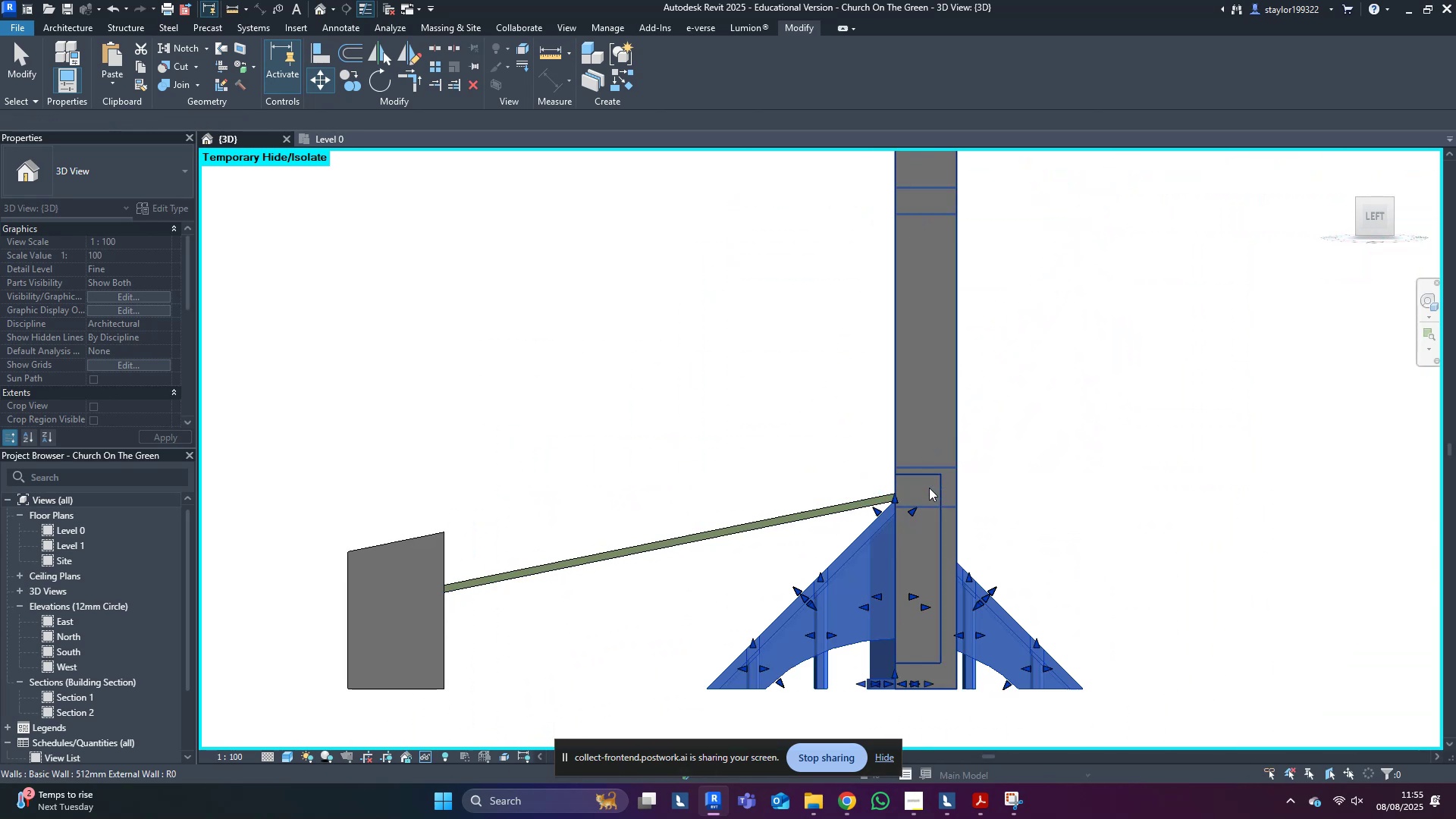 
key(Escape)
 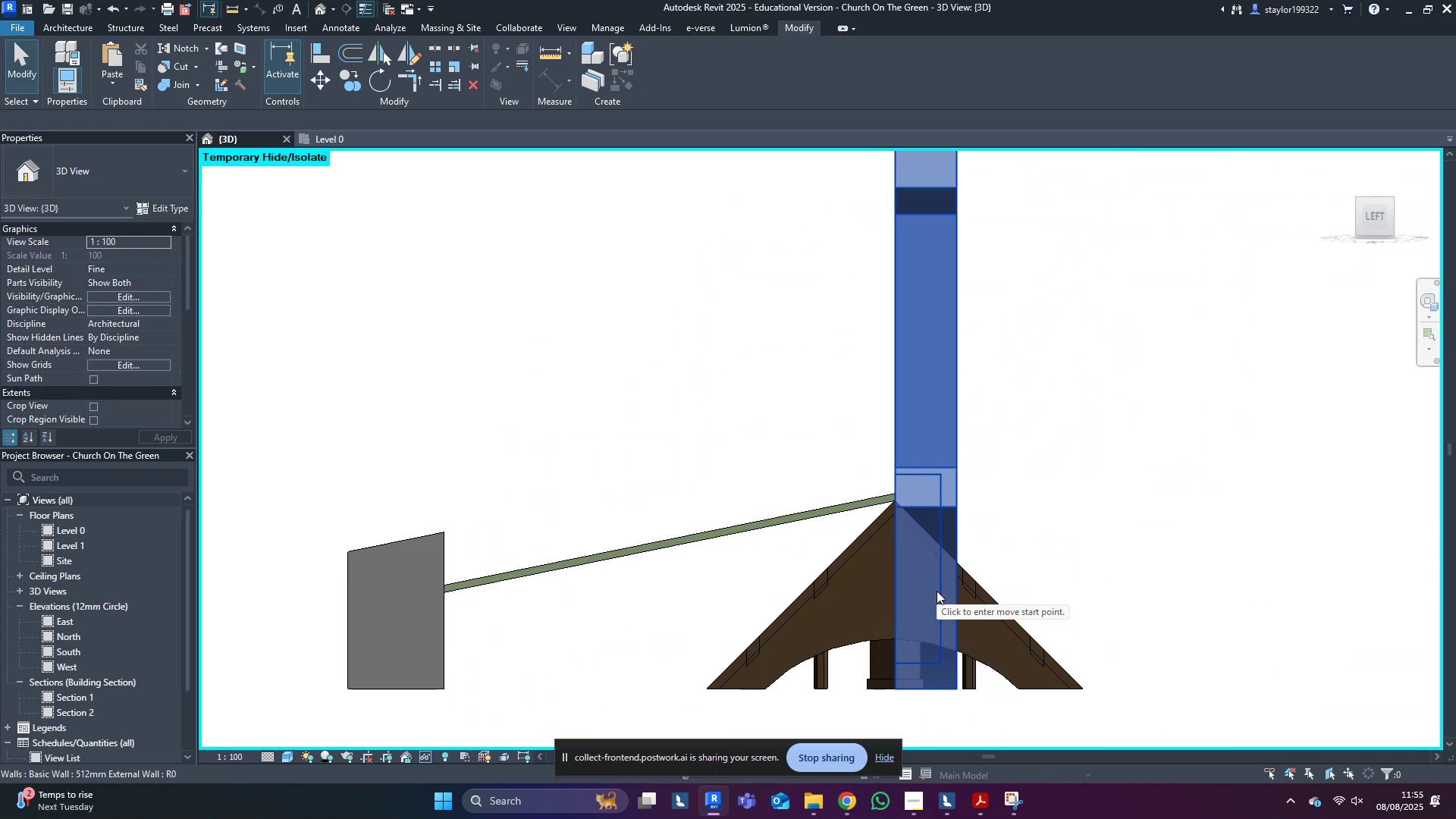 
double_click([1116, 488])
 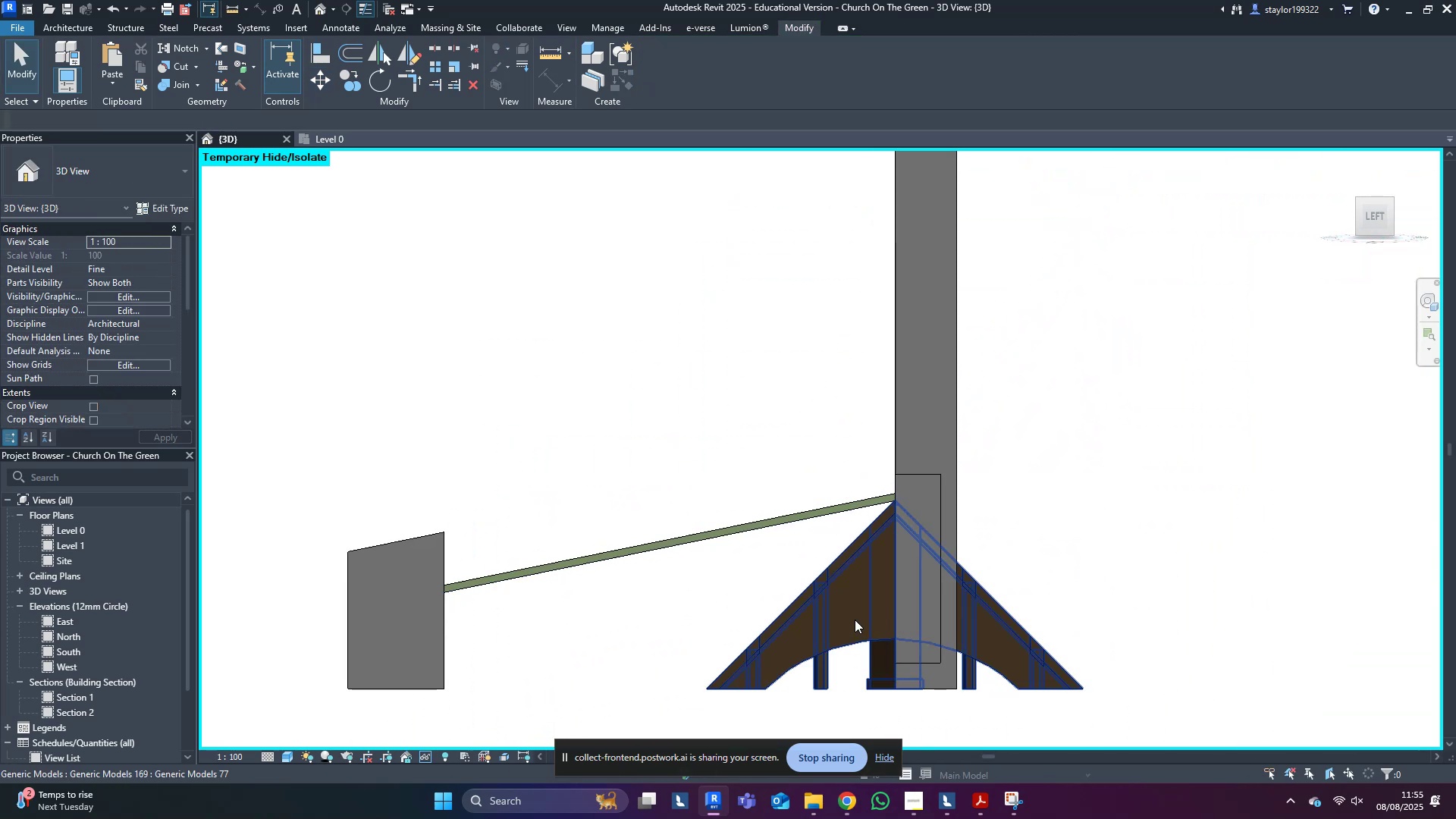 
left_click([852, 618])
 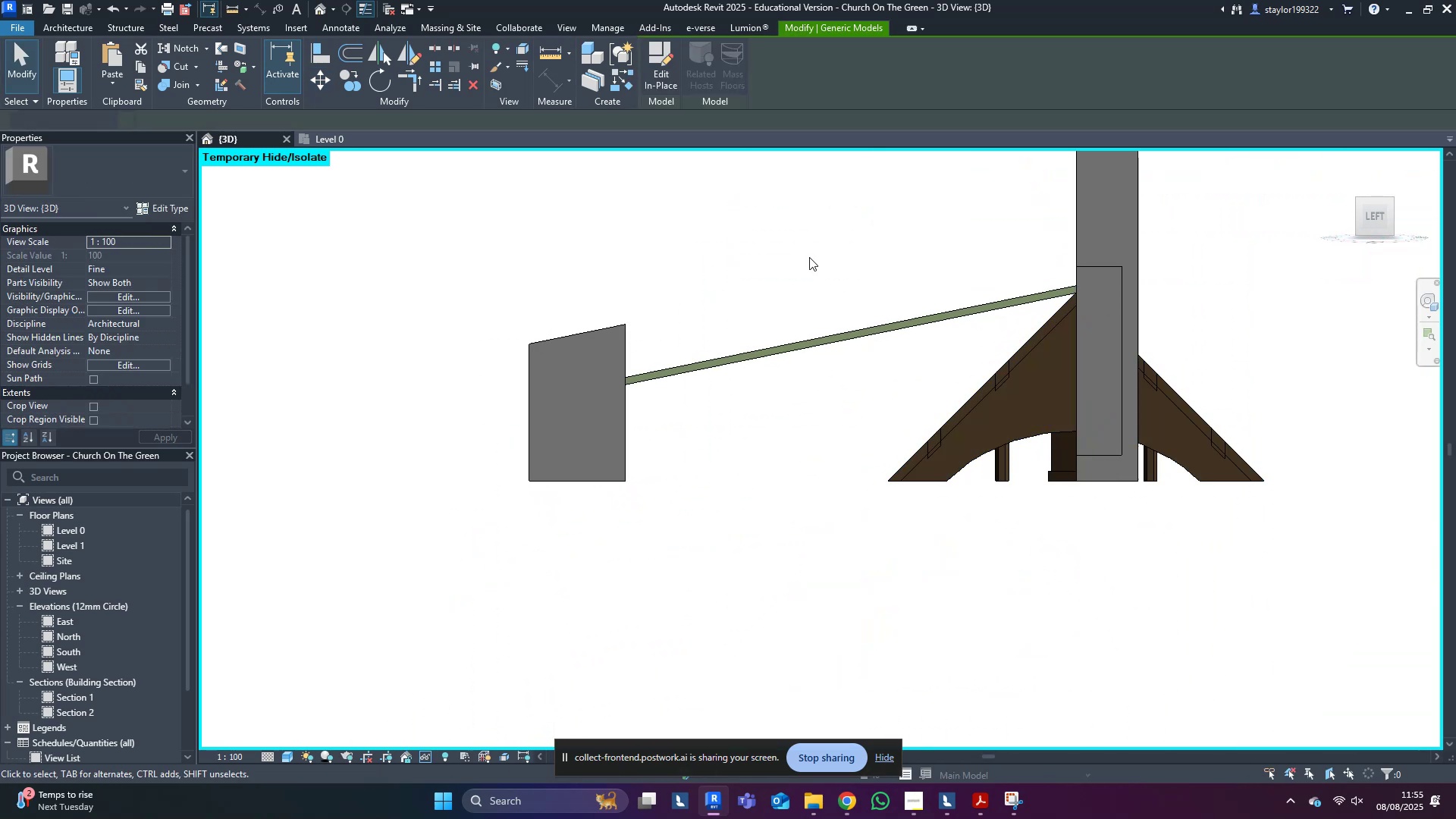 
scroll: coordinate [708, 356], scroll_direction: down, amount: 7.0
 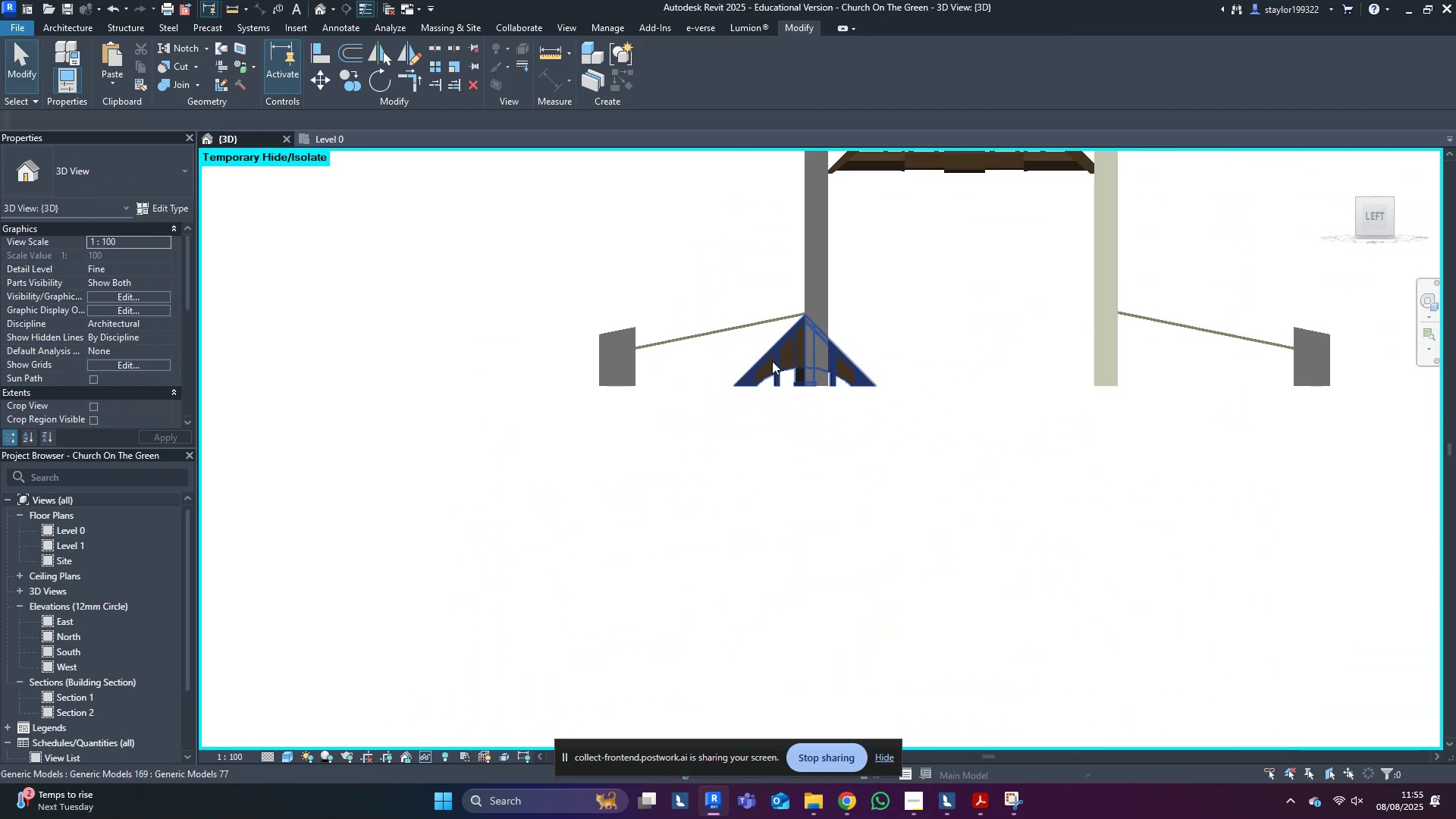 
left_click([772, 361])
 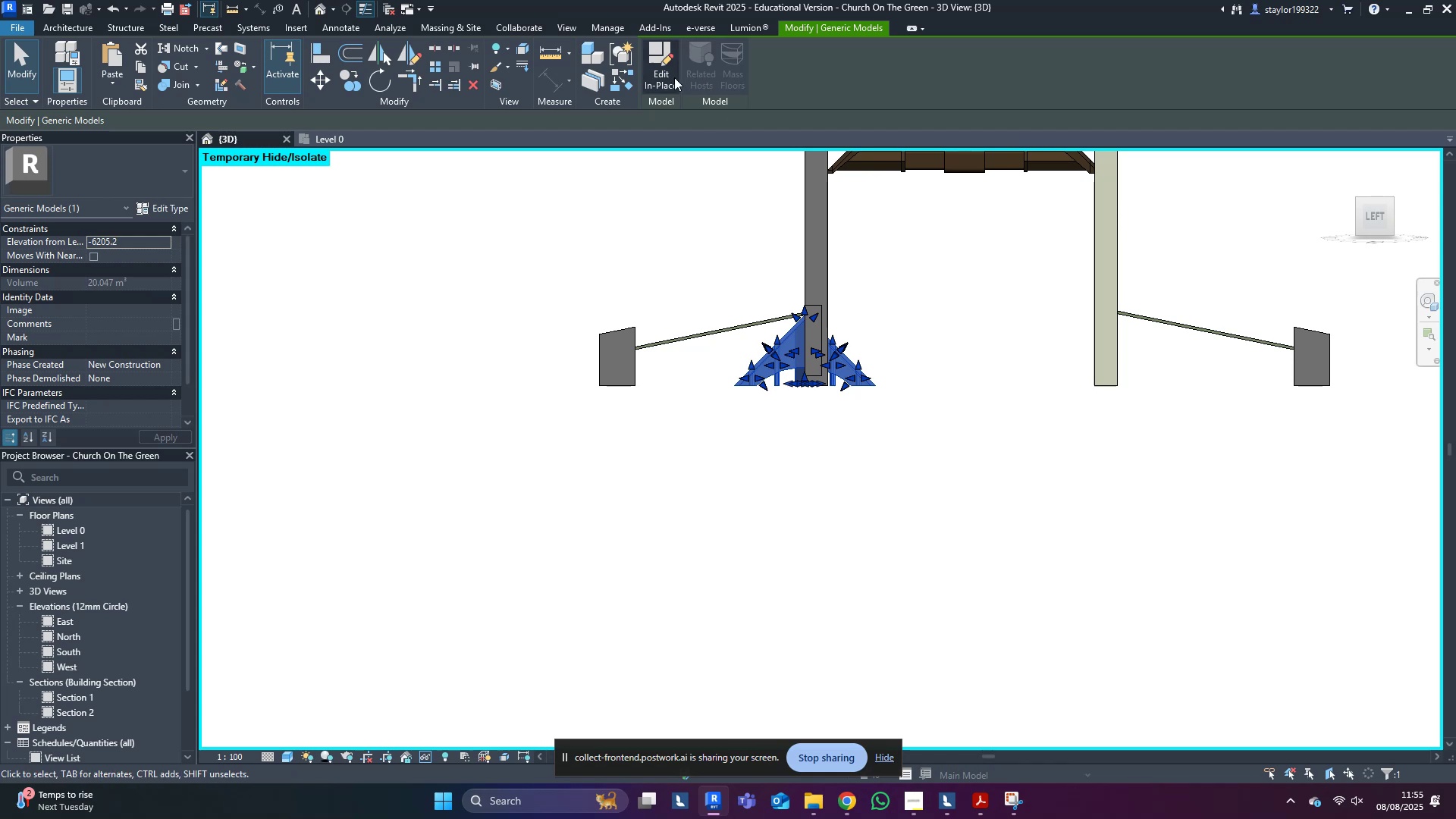 
left_click([656, 71])
 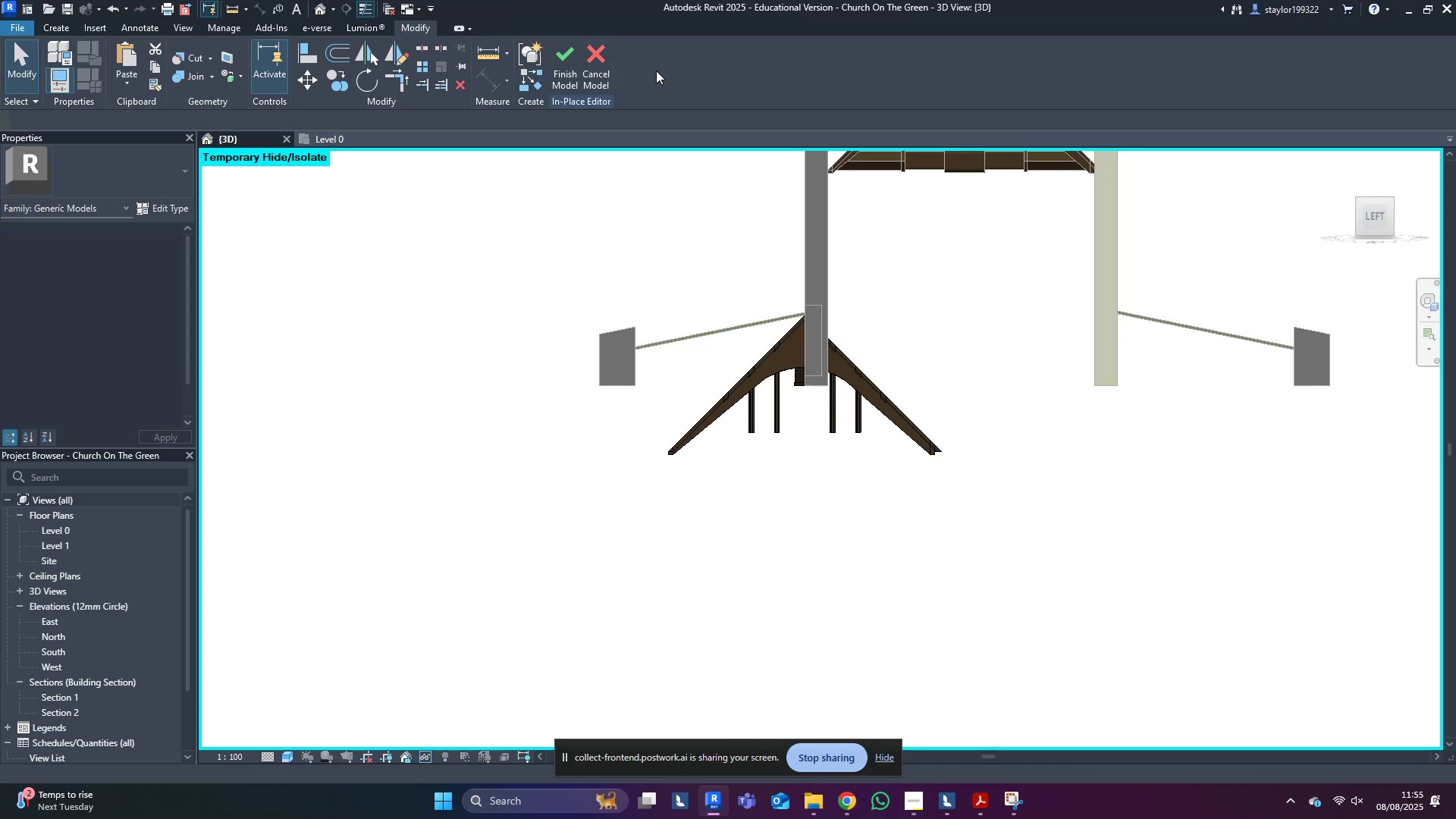 
scroll: coordinate [625, 486], scroll_direction: up, amount: 5.0
 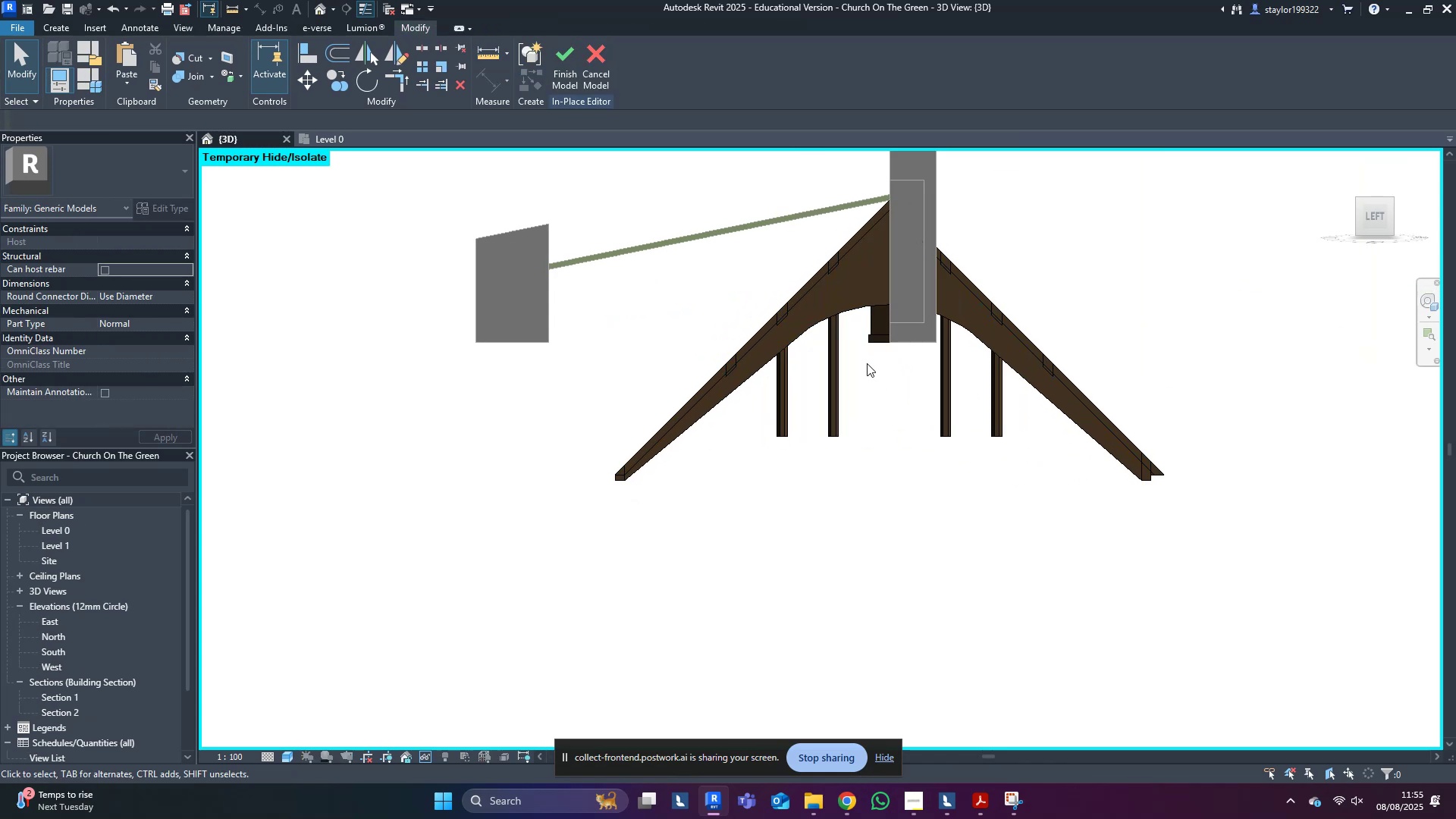 
left_click_drag(start_coordinate=[856, 326], to_coordinate=[849, 307])
 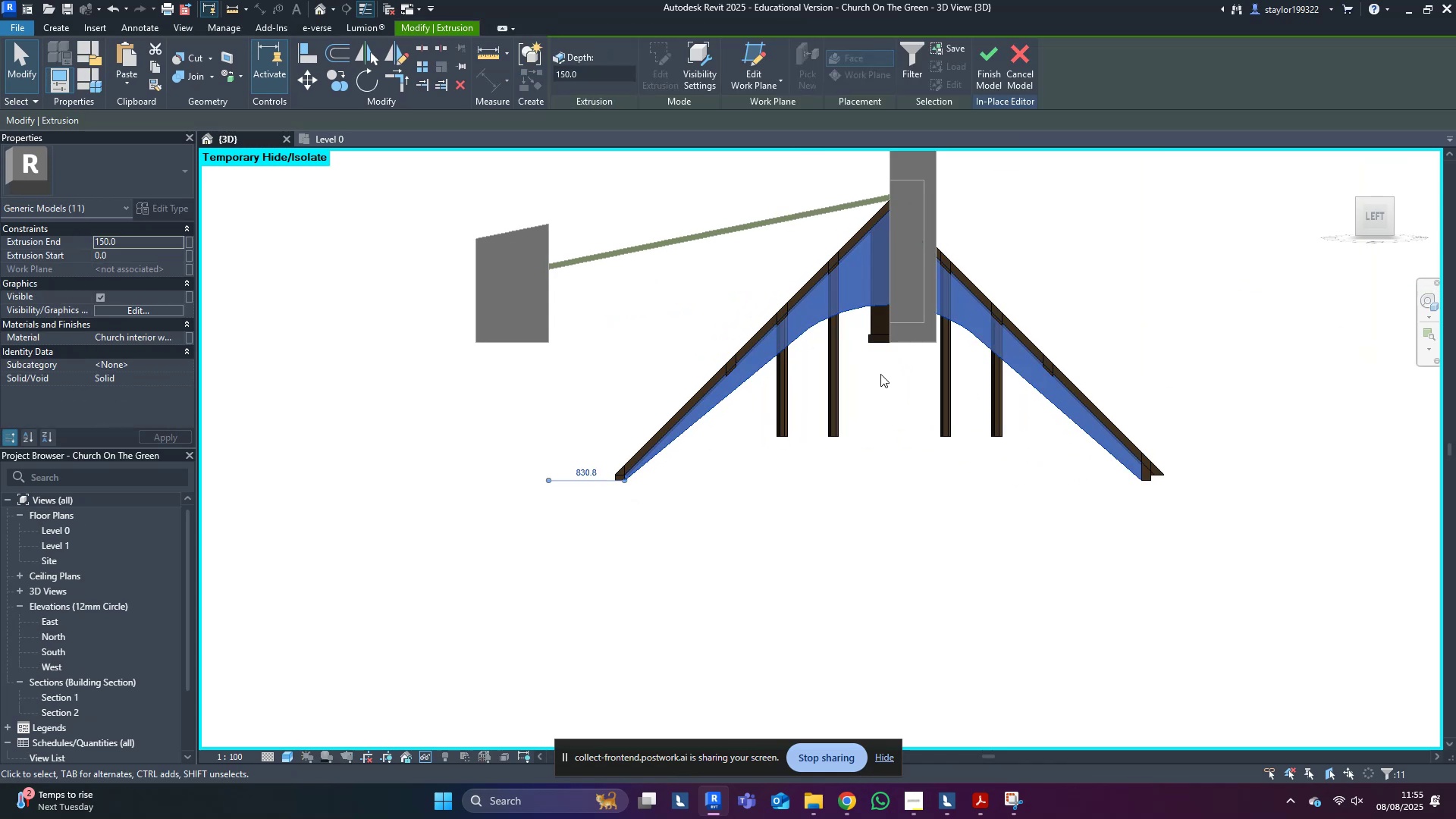 
key(Delete)
 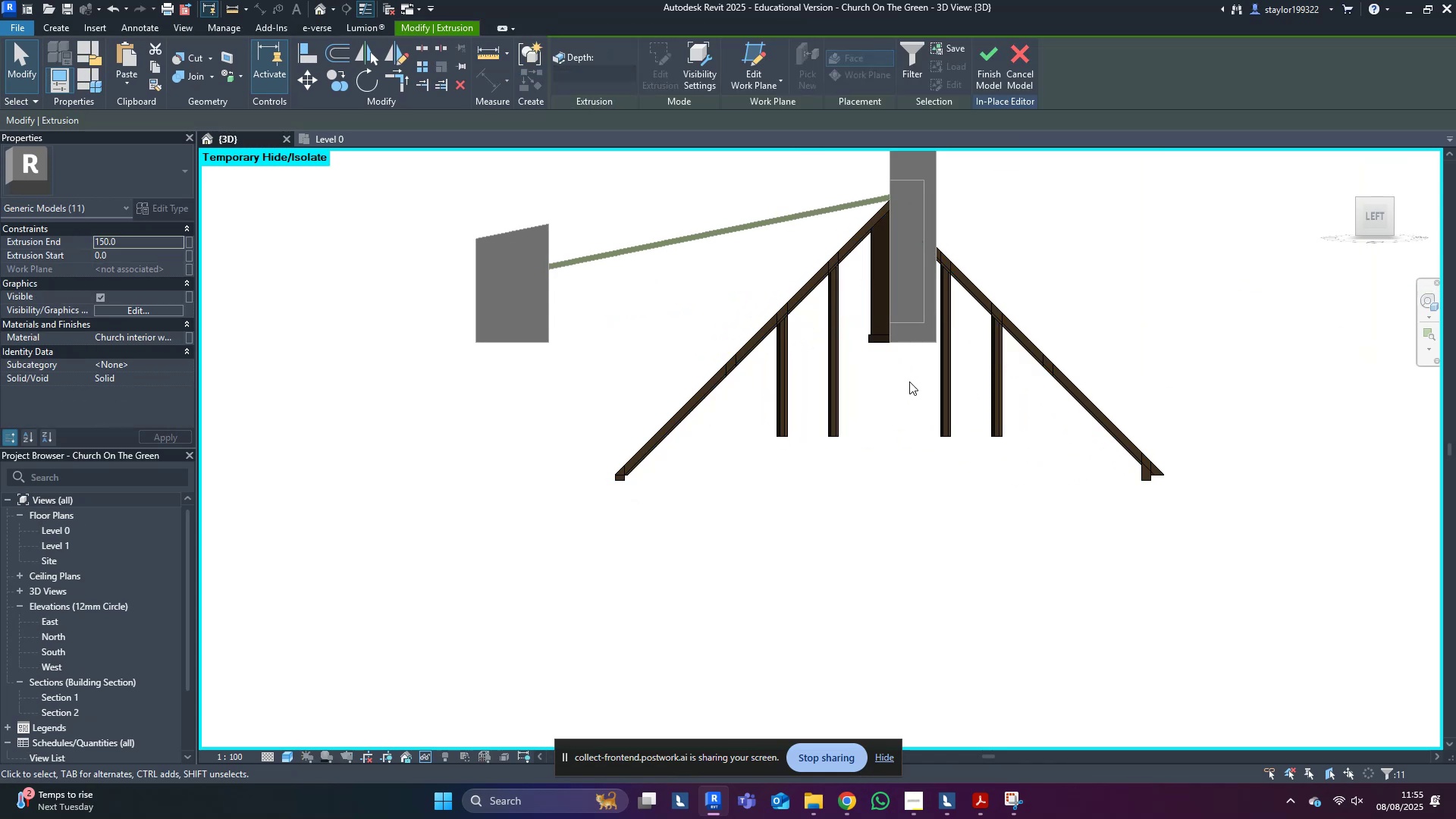 
left_click_drag(start_coordinate=[915, 388], to_coordinate=[869, 318])
 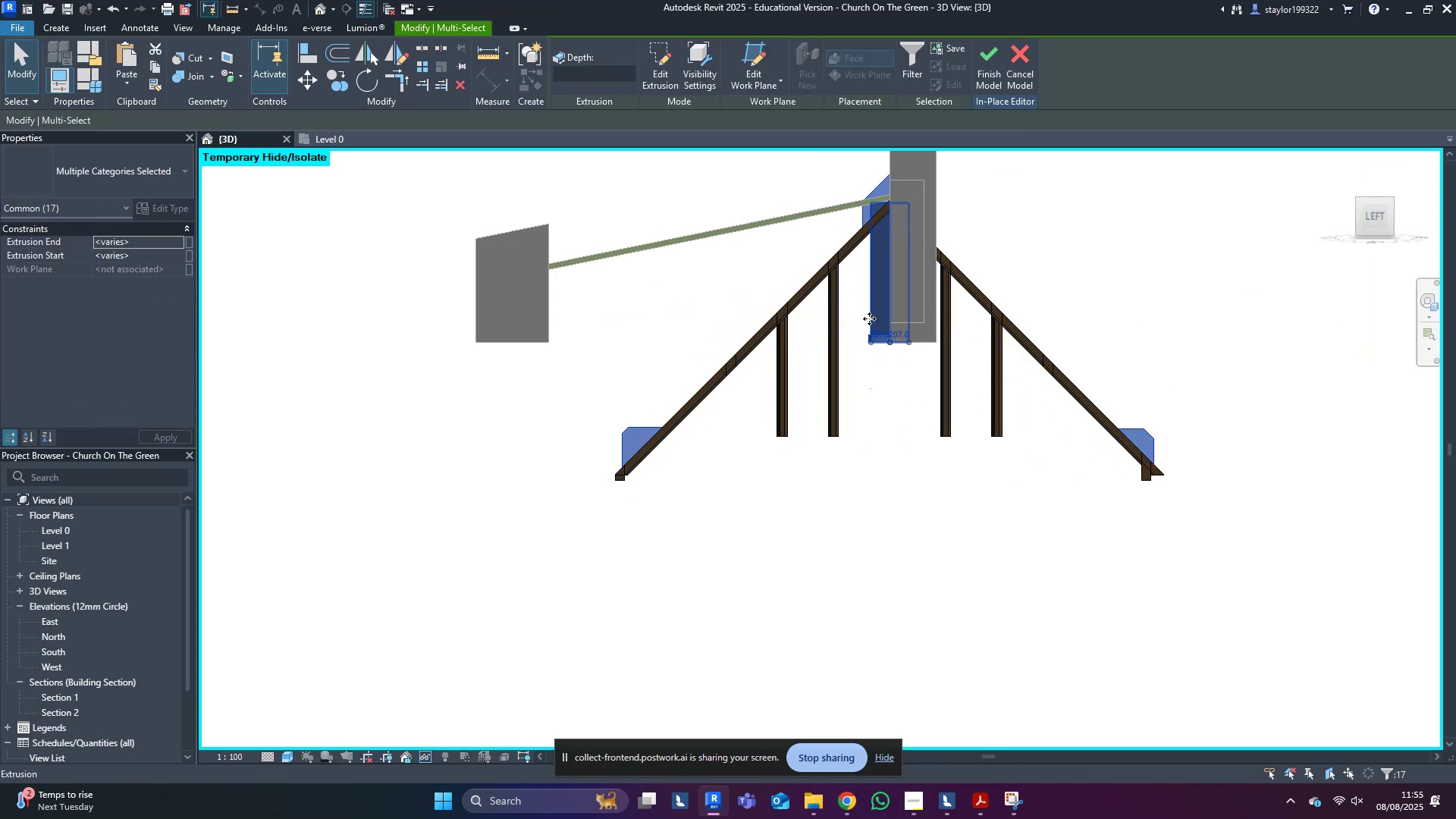 
key(Delete)
 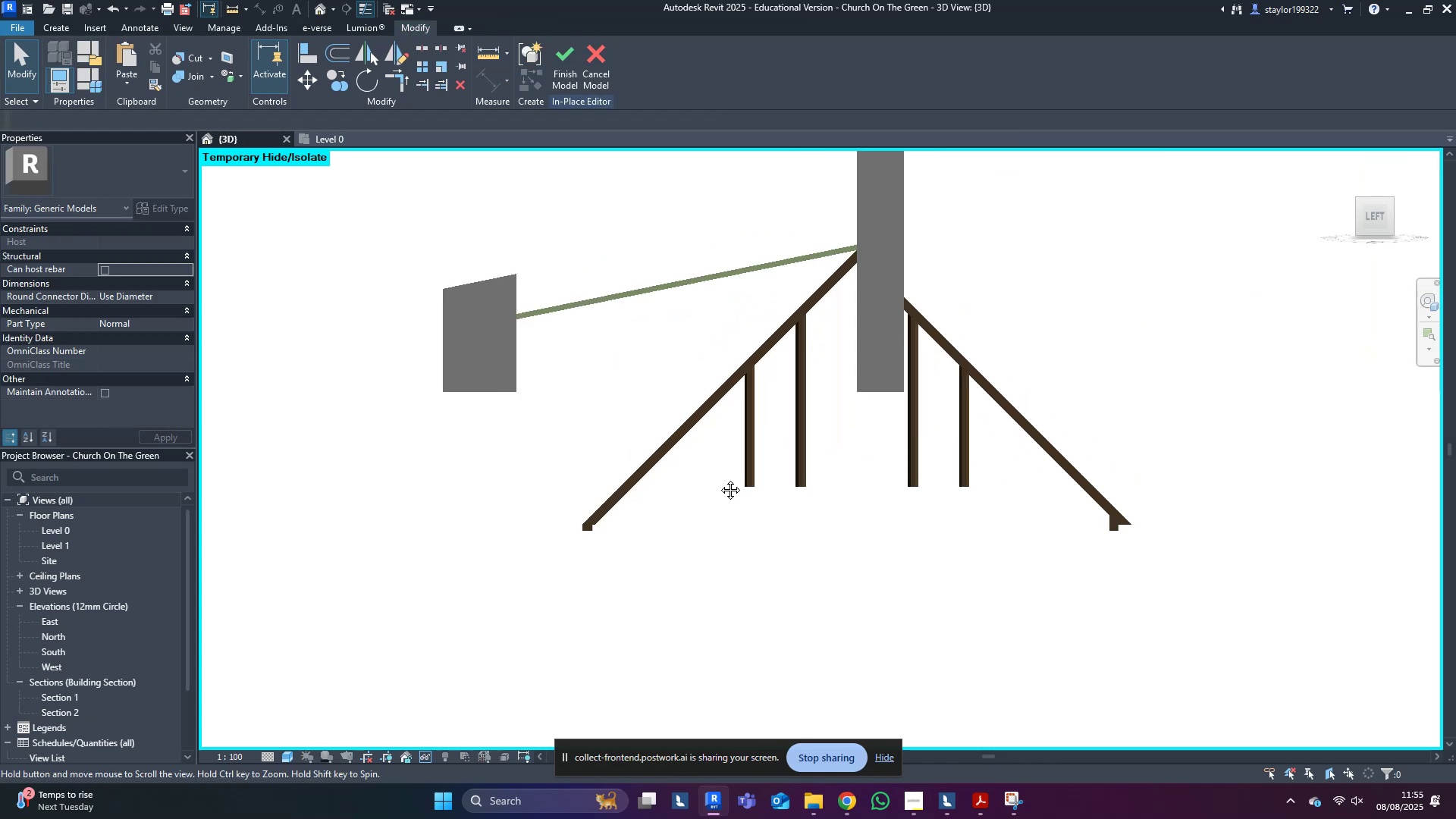 
hold_key(key=ShiftLeft, duration=0.56)
 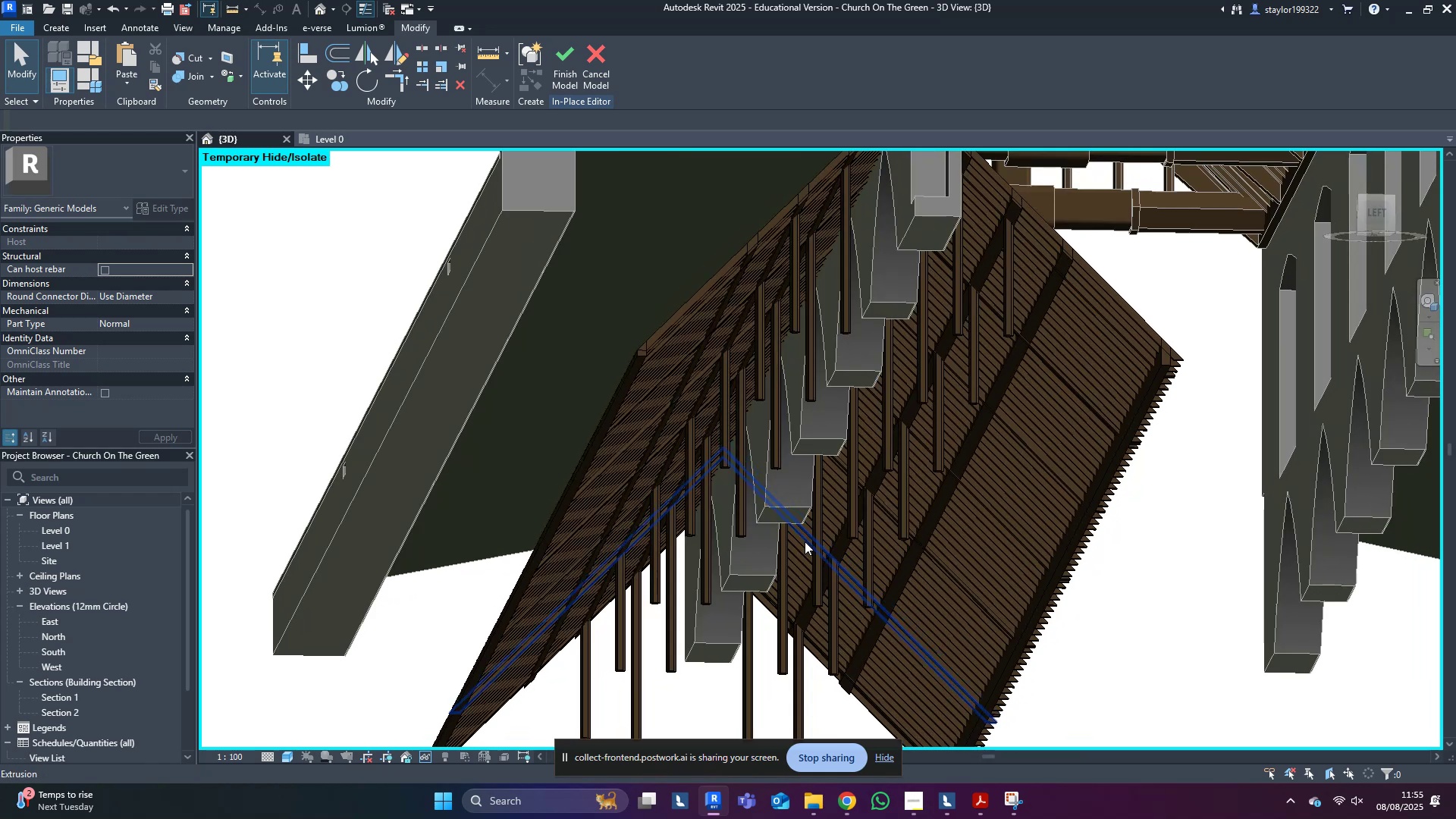 
scroll: coordinate [803, 544], scroll_direction: down, amount: 5.0
 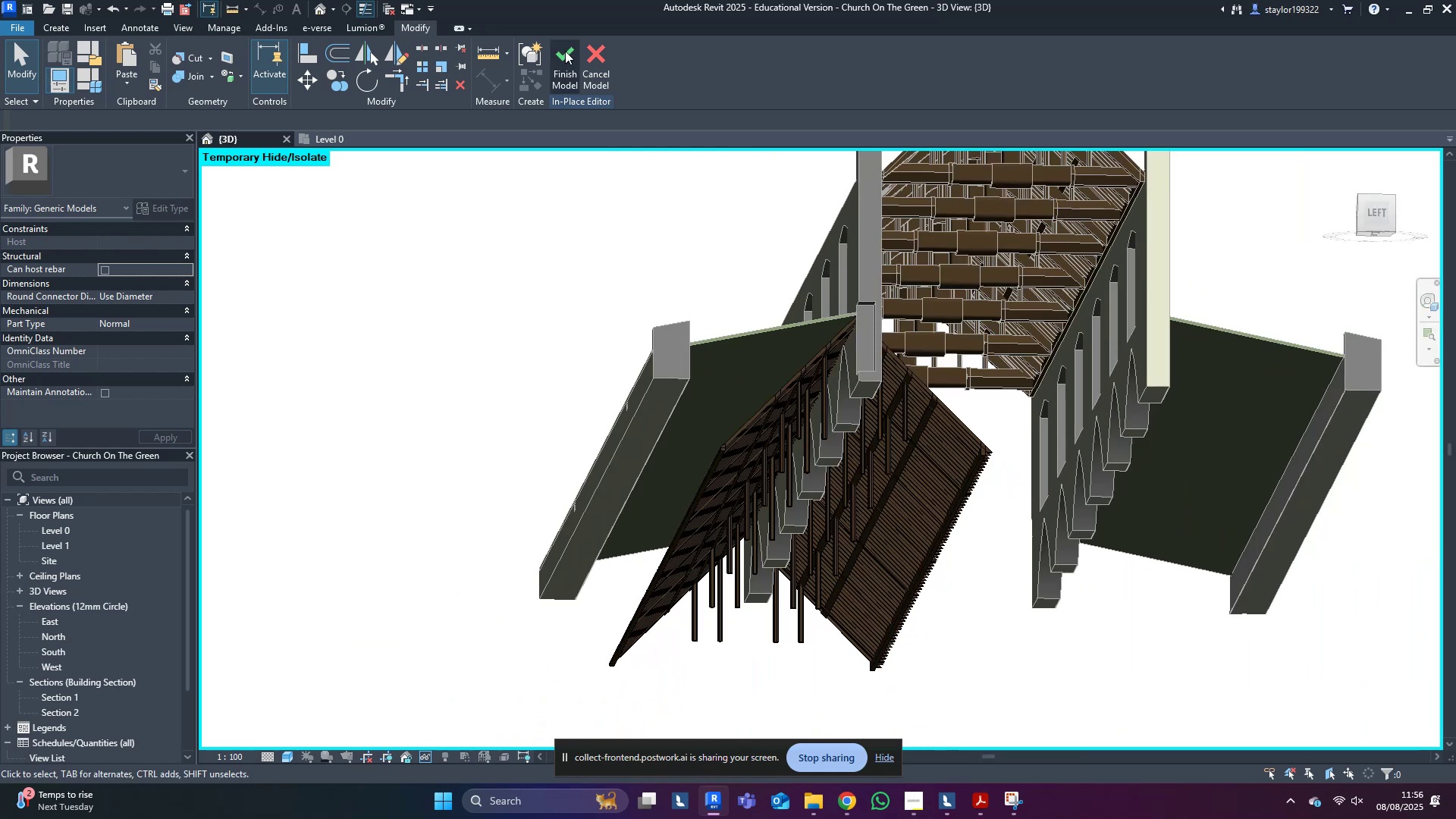 
left_click([564, 52])
 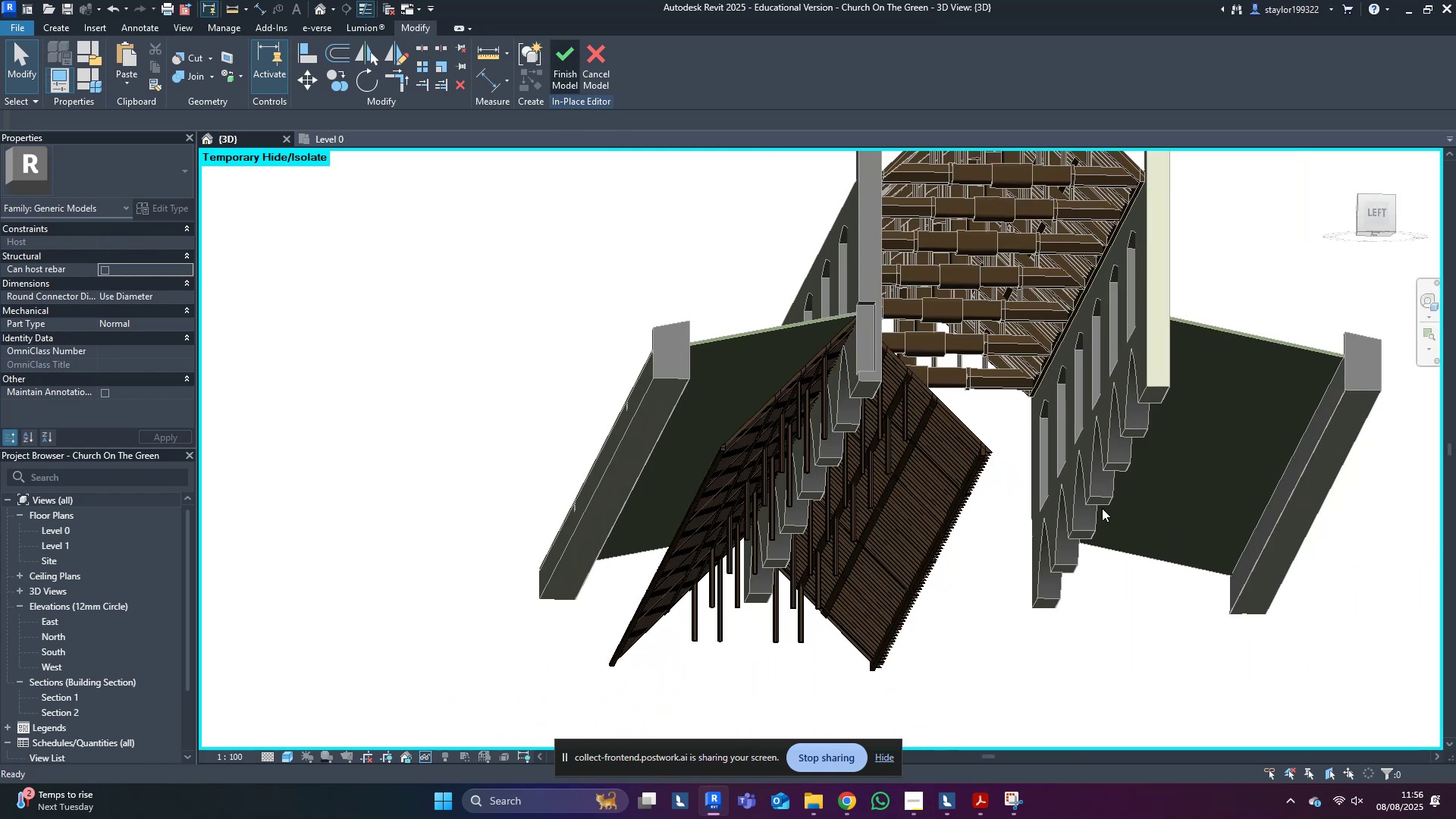 
scroll: coordinate [1062, 504], scroll_direction: down, amount: 5.0
 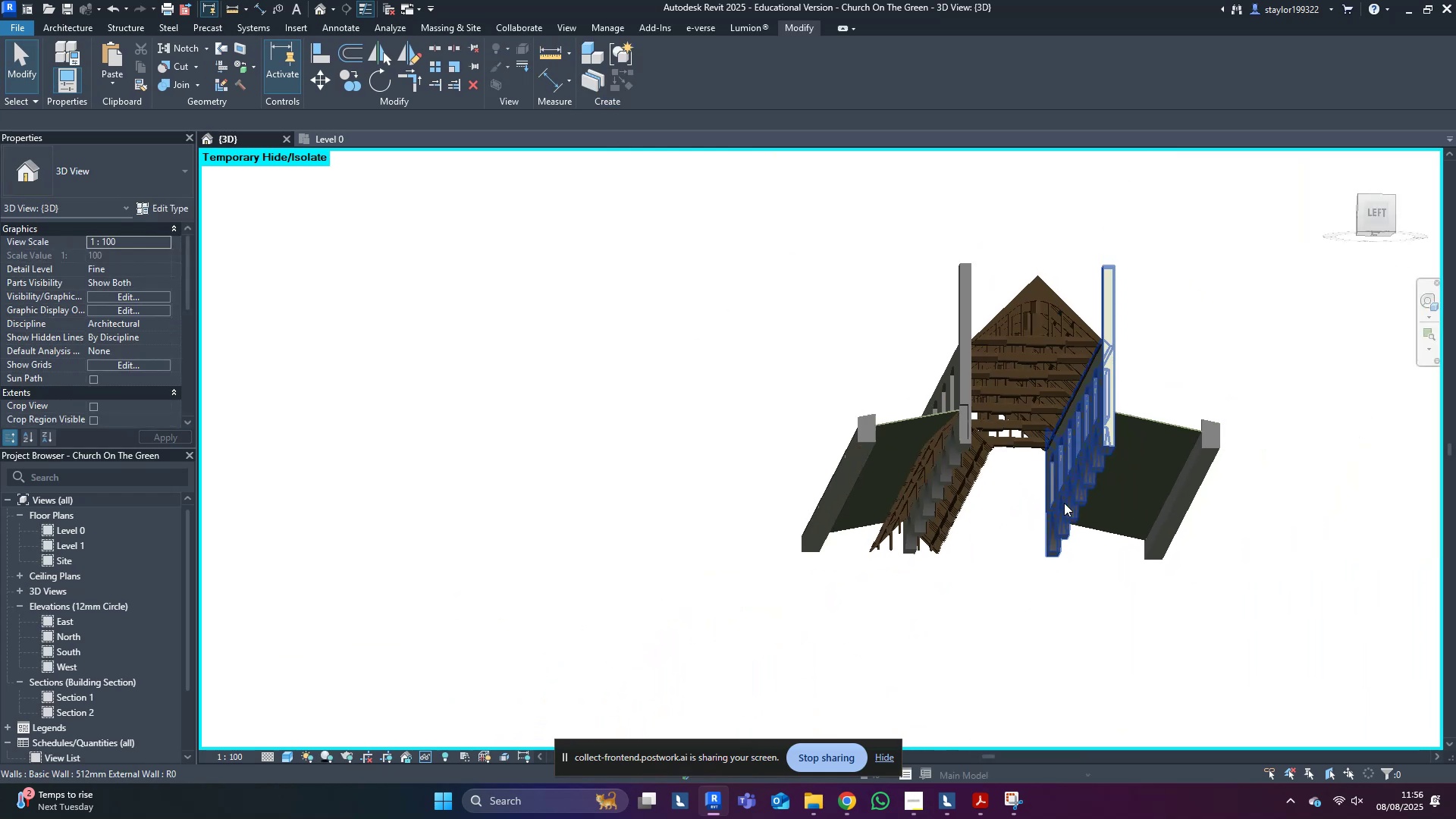 
hold_key(key=ShiftLeft, duration=0.31)
 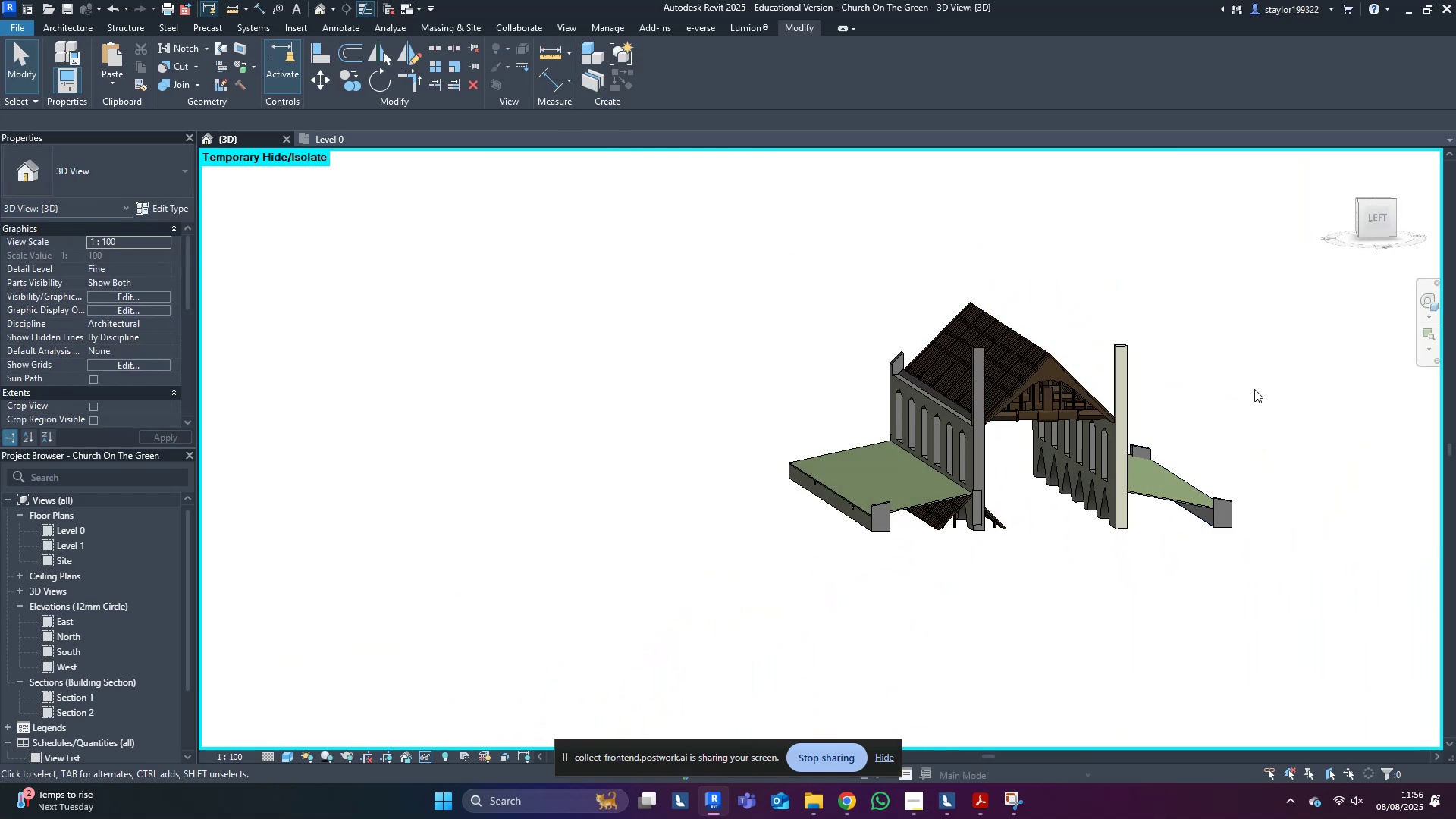 
left_click([1257, 386])
 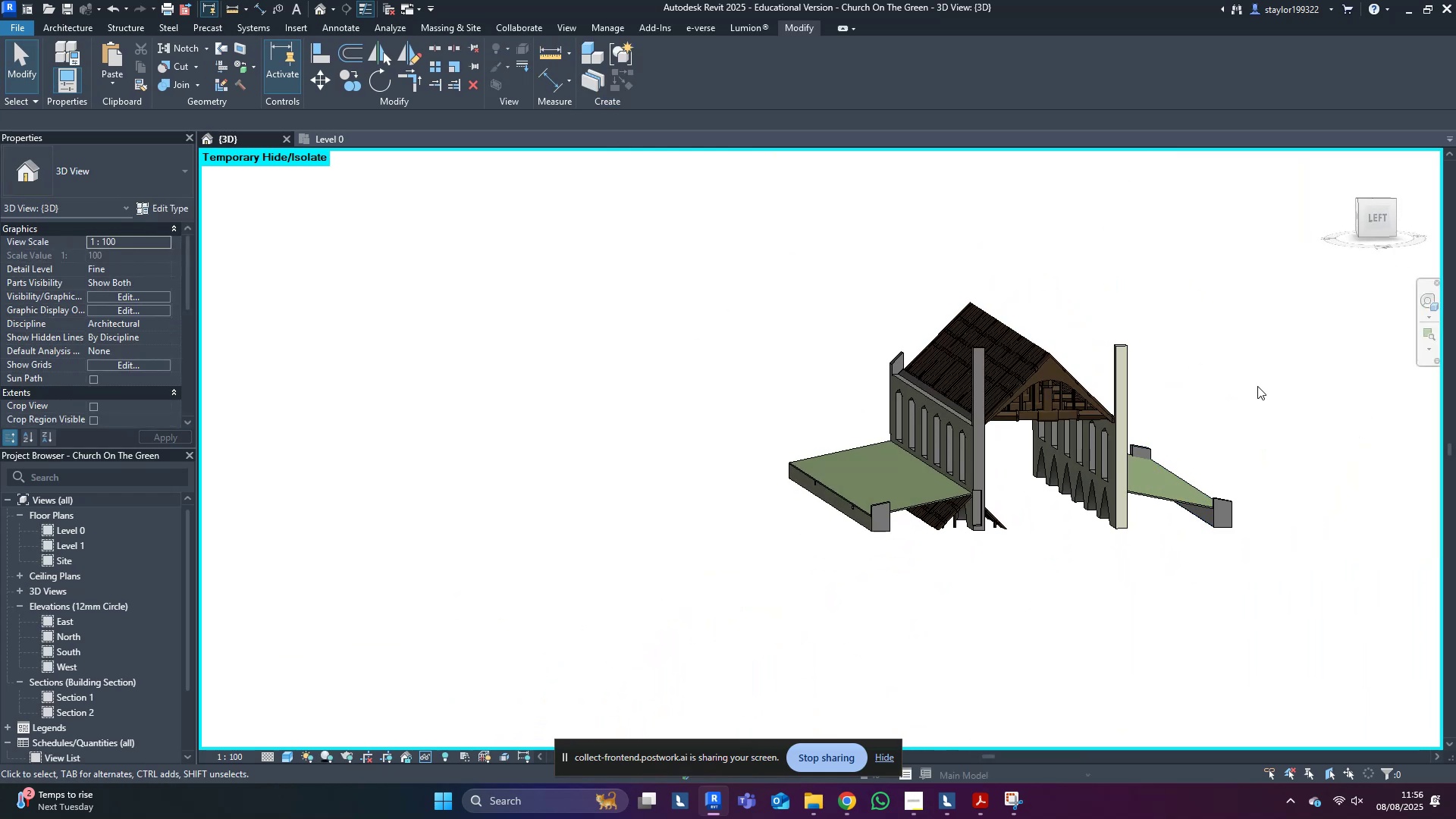 
type(hr)
 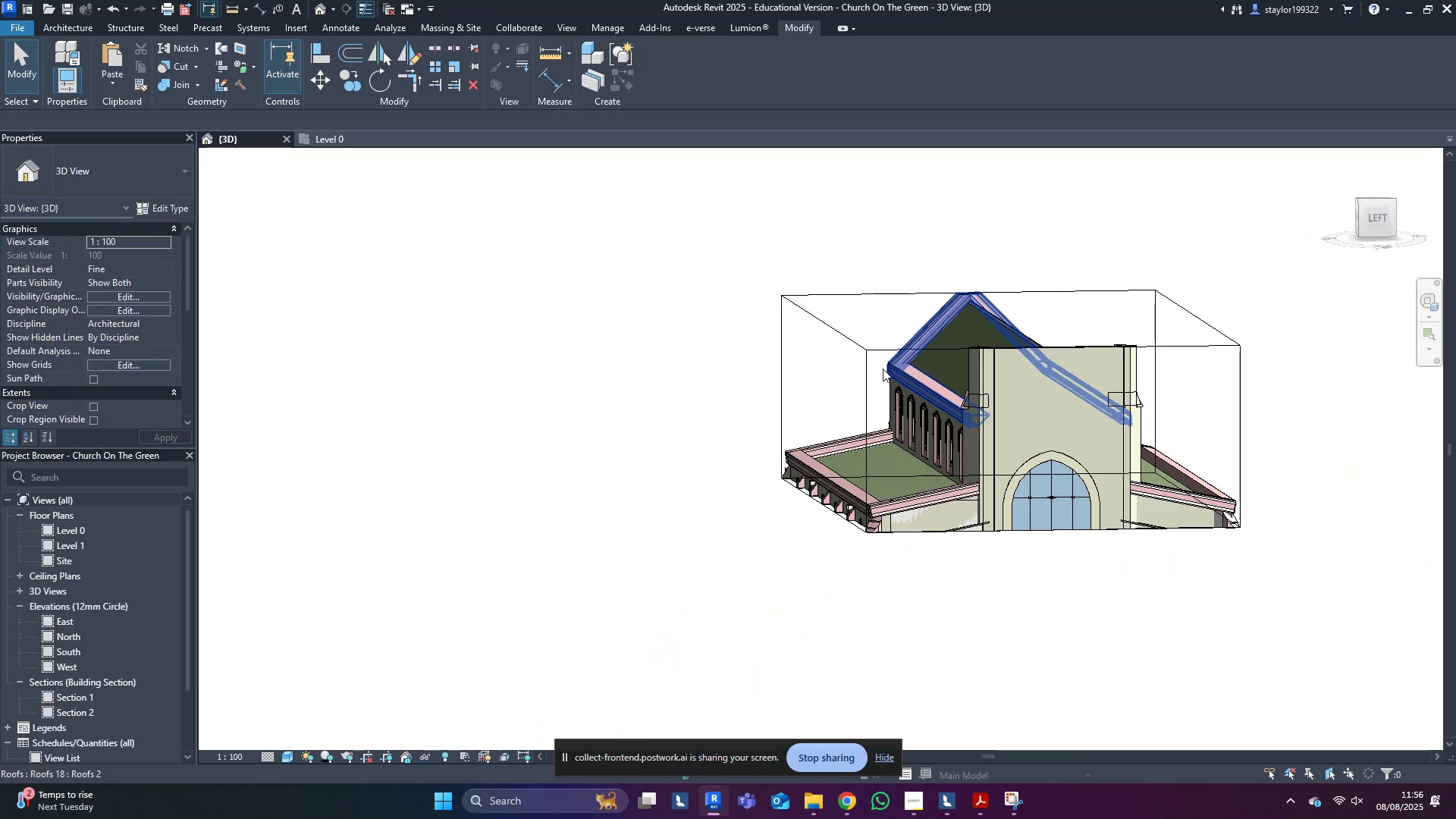 
left_click([871, 368])
 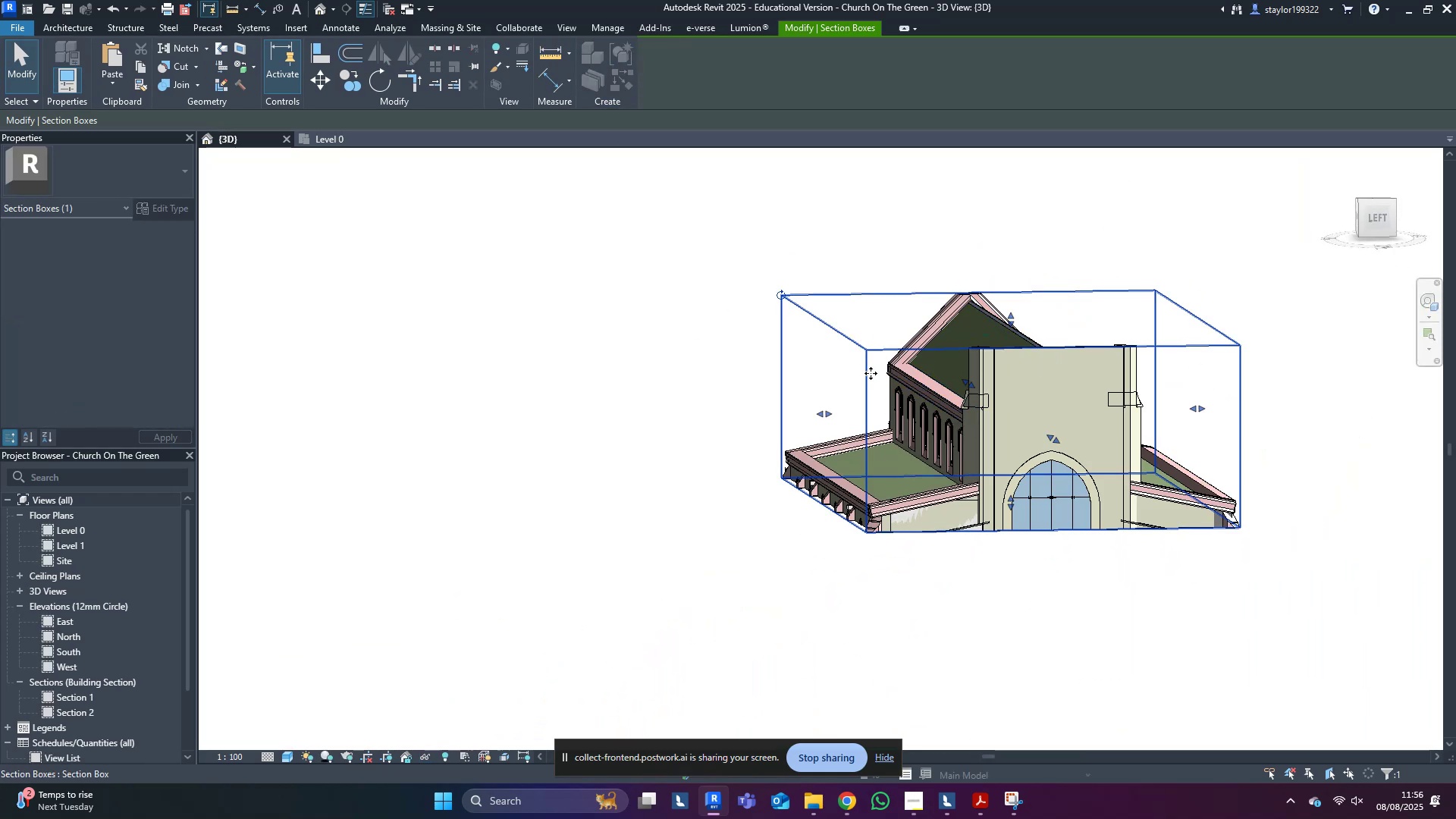 
hold_key(key=ShiftLeft, duration=0.82)
 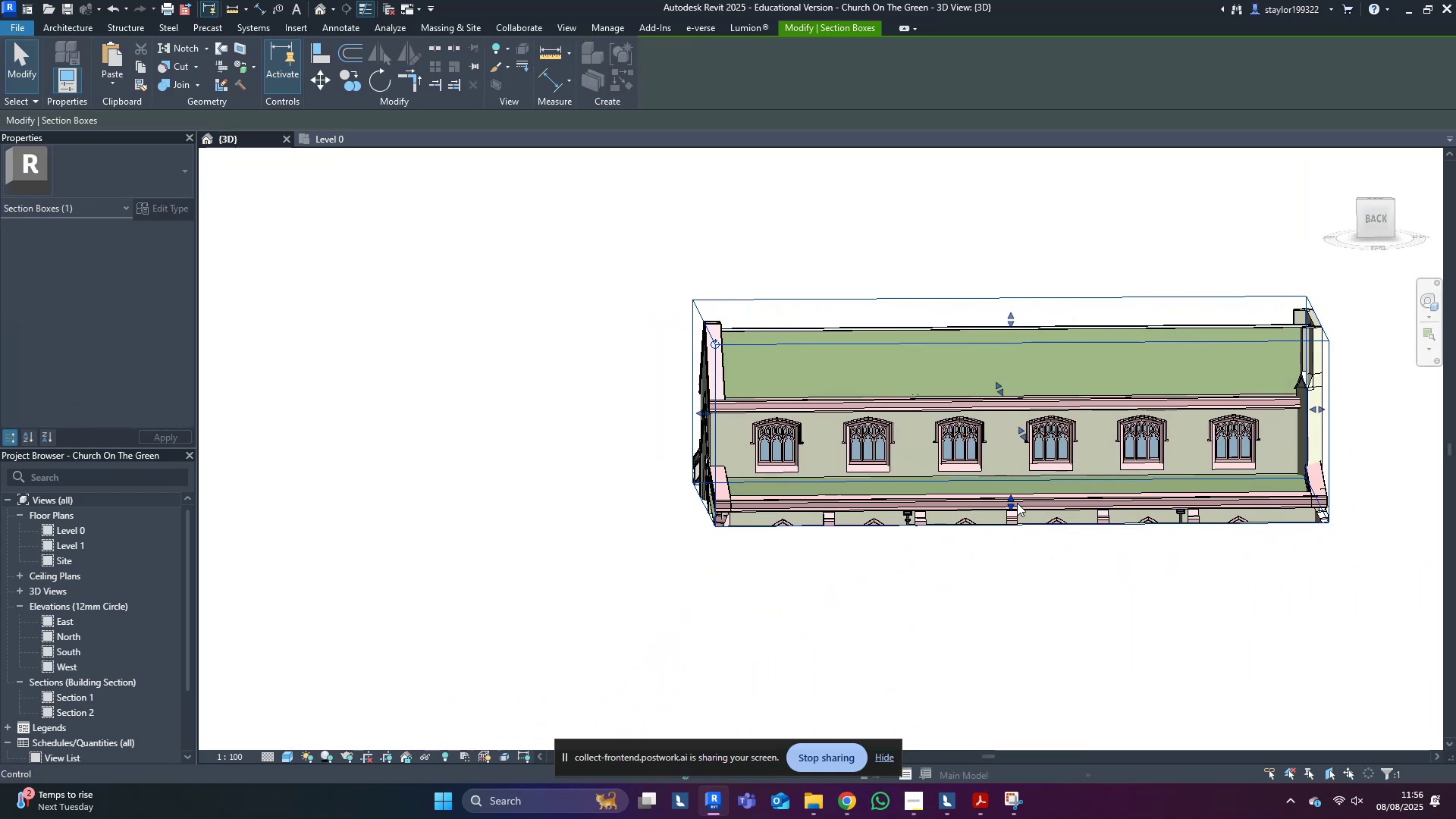 
left_click_drag(start_coordinate=[1014, 504], to_coordinate=[1032, 619])
 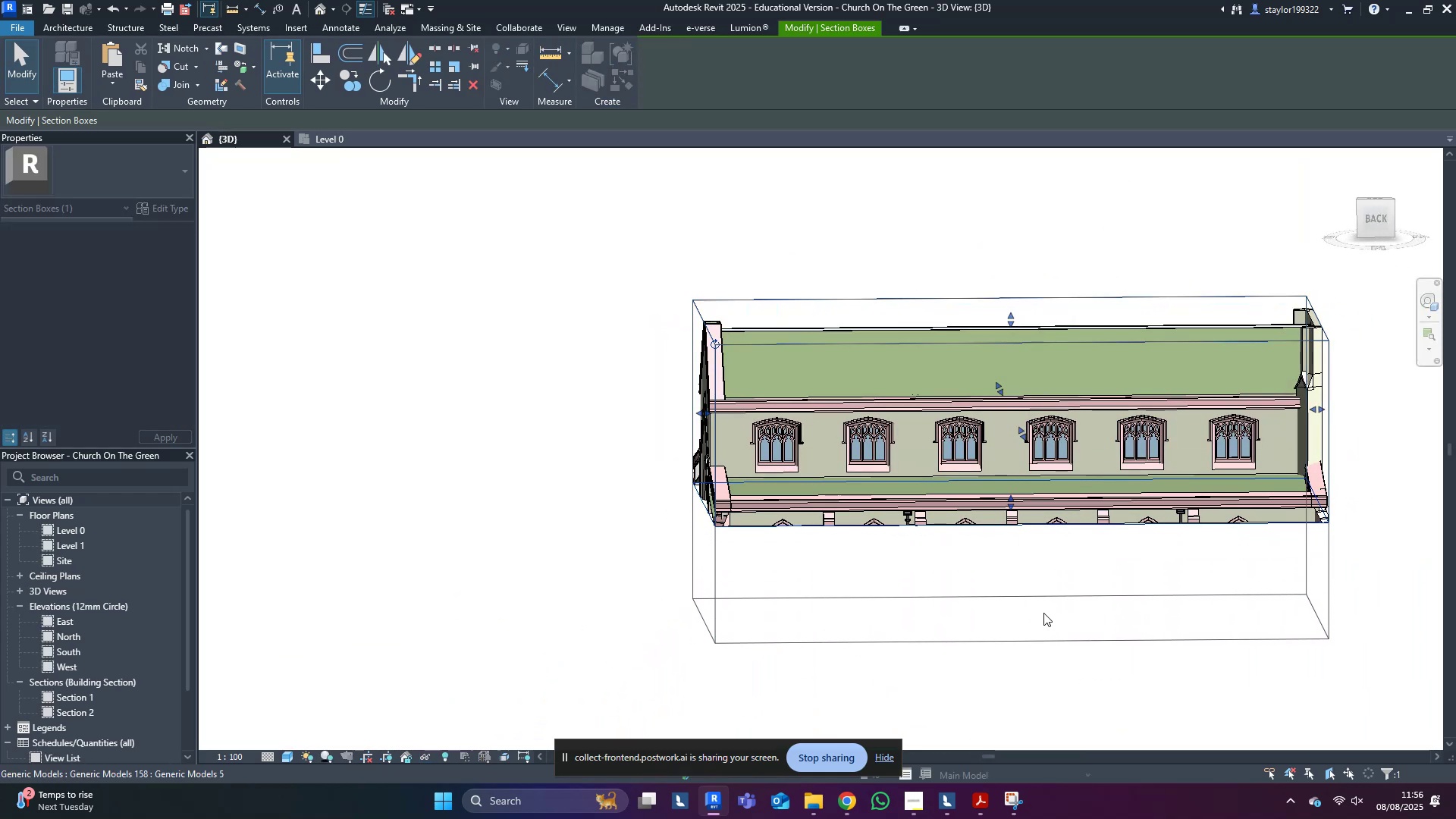 
hold_key(key=ShiftLeft, duration=1.18)
 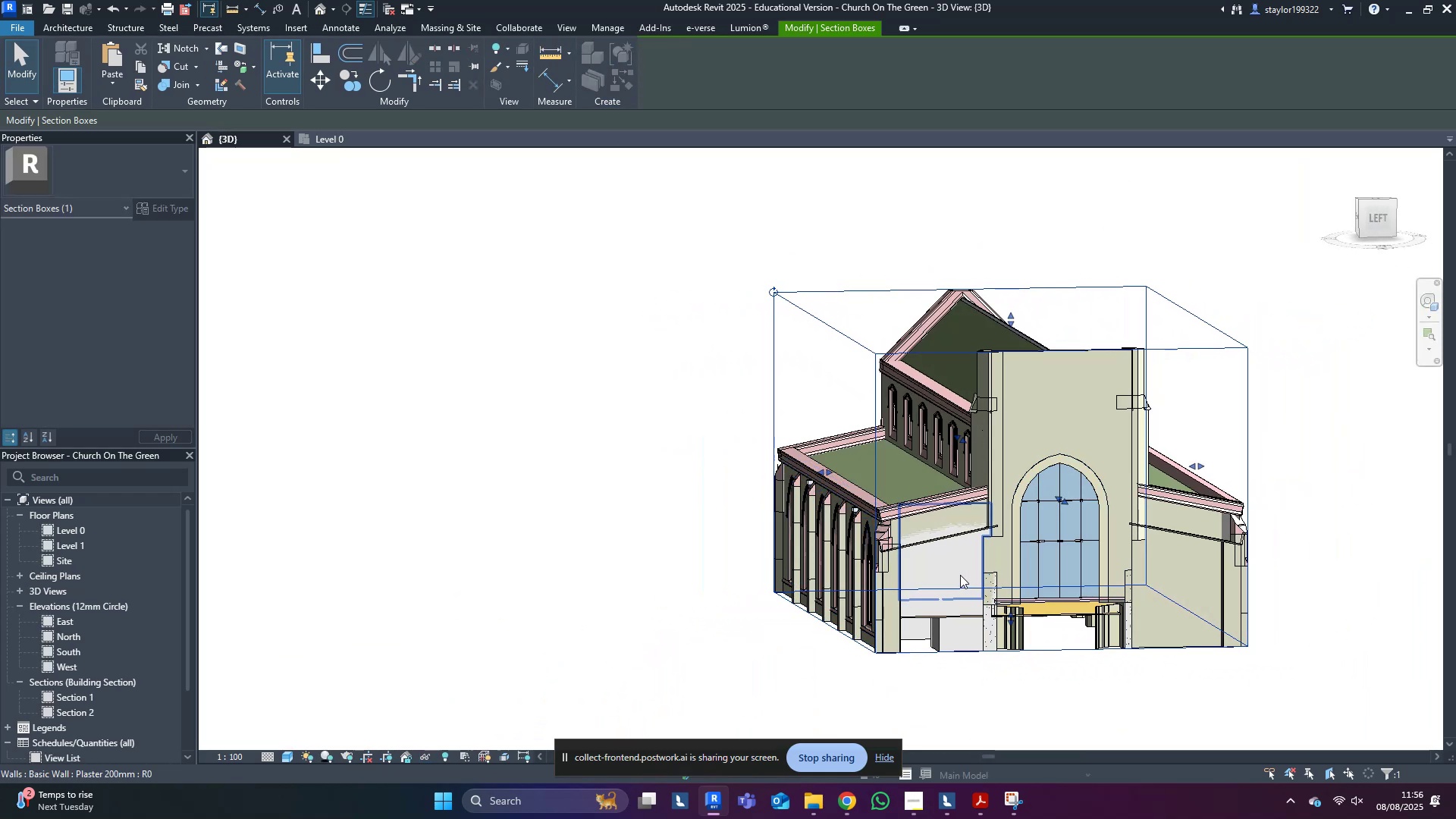 
hold_key(key=ShiftLeft, duration=0.35)
 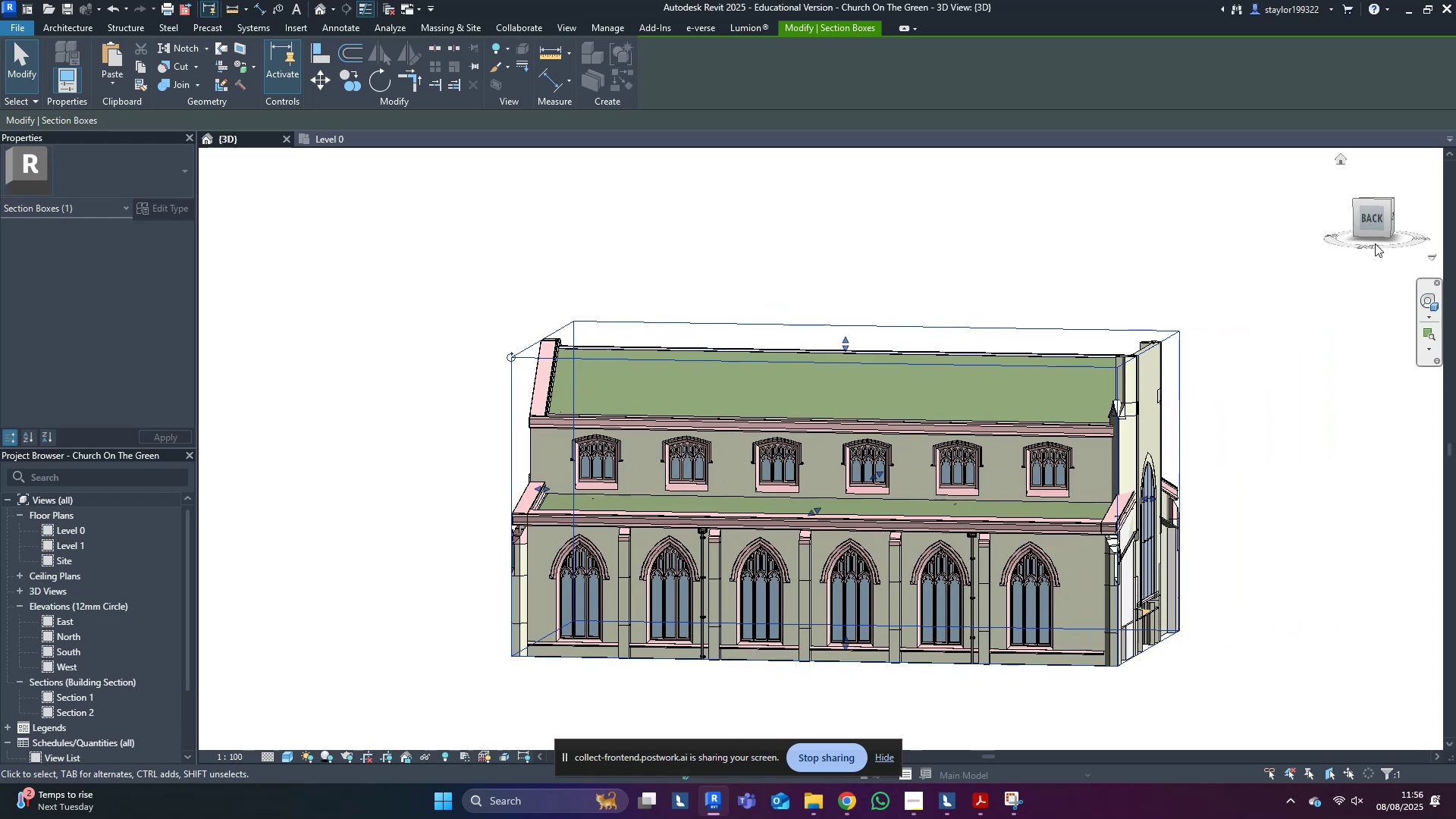 
left_click([1378, 218])
 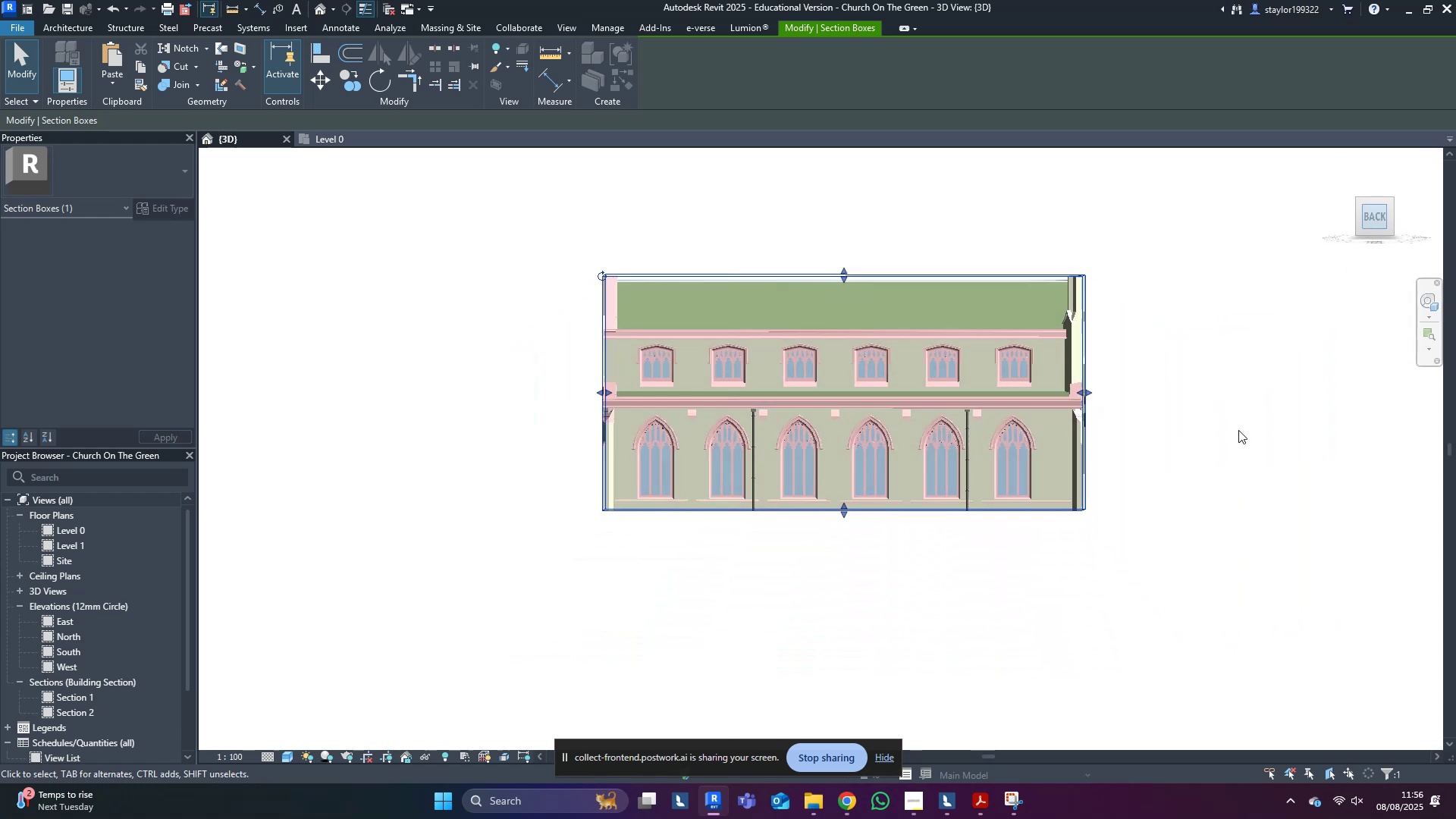 
scroll: coordinate [1303, 440], scroll_direction: up, amount: 11.0
 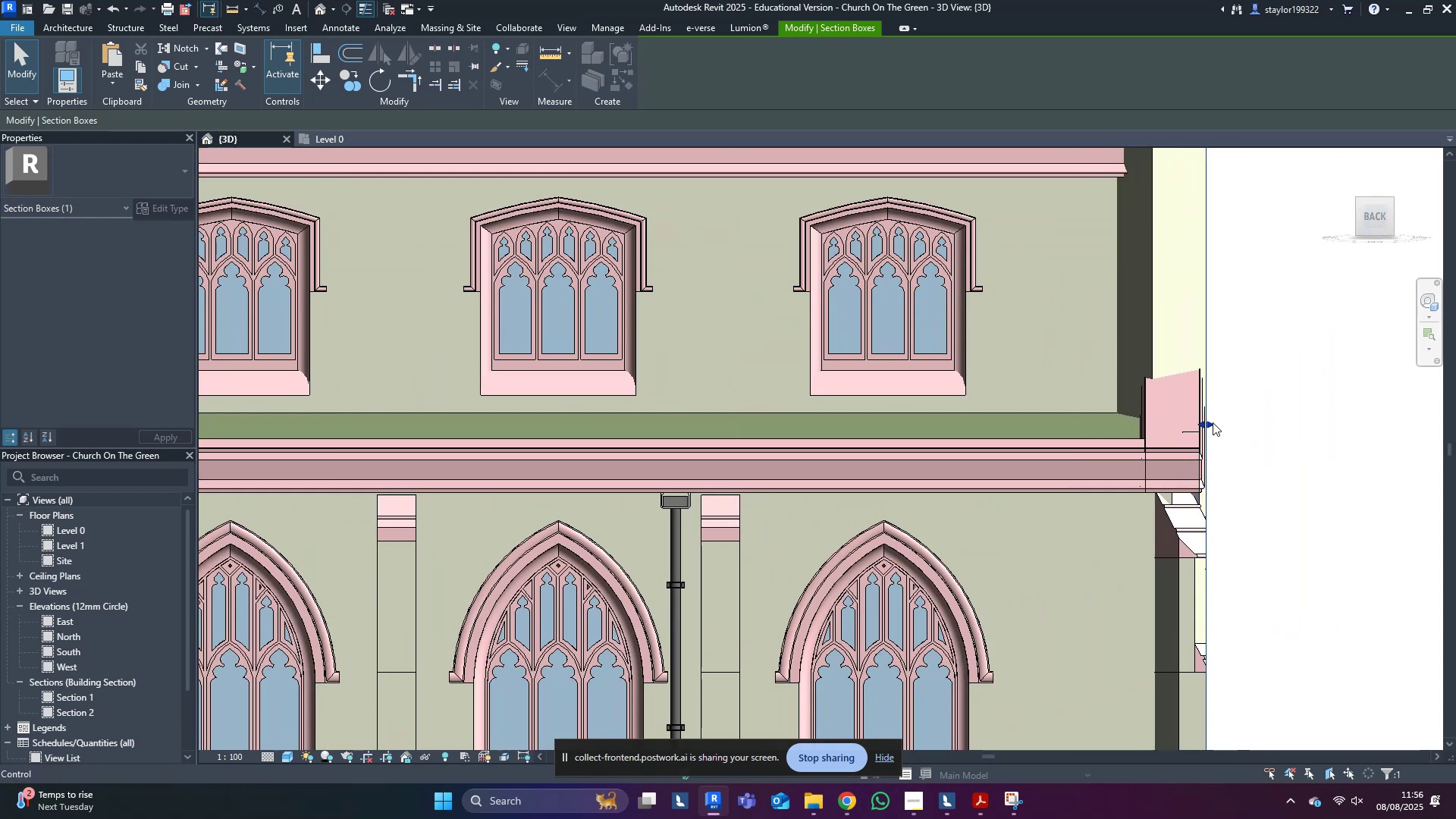 
left_click_drag(start_coordinate=[1210, 424], to_coordinate=[1152, 426])
 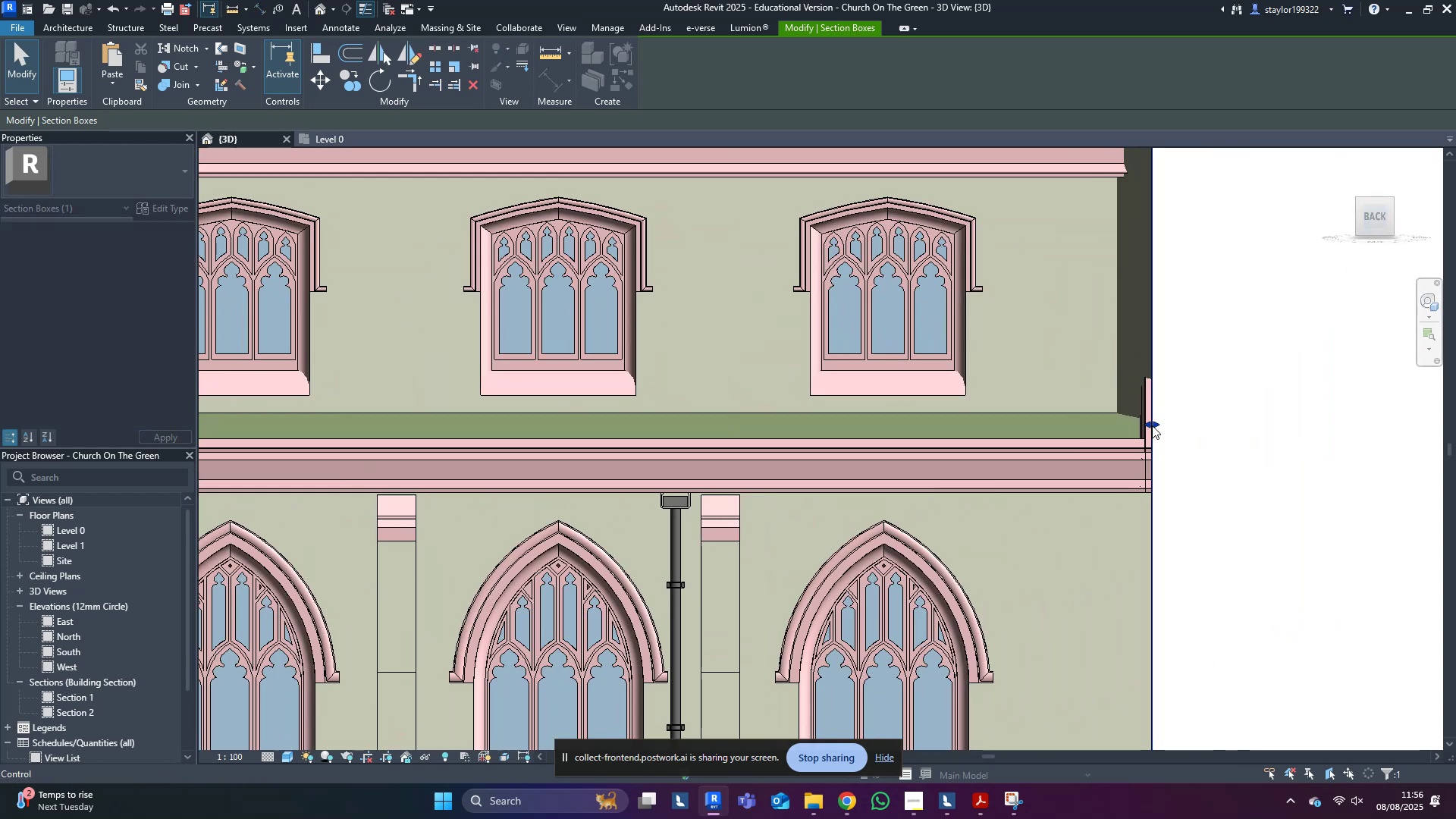 
hold_key(key=ShiftLeft, duration=0.62)
 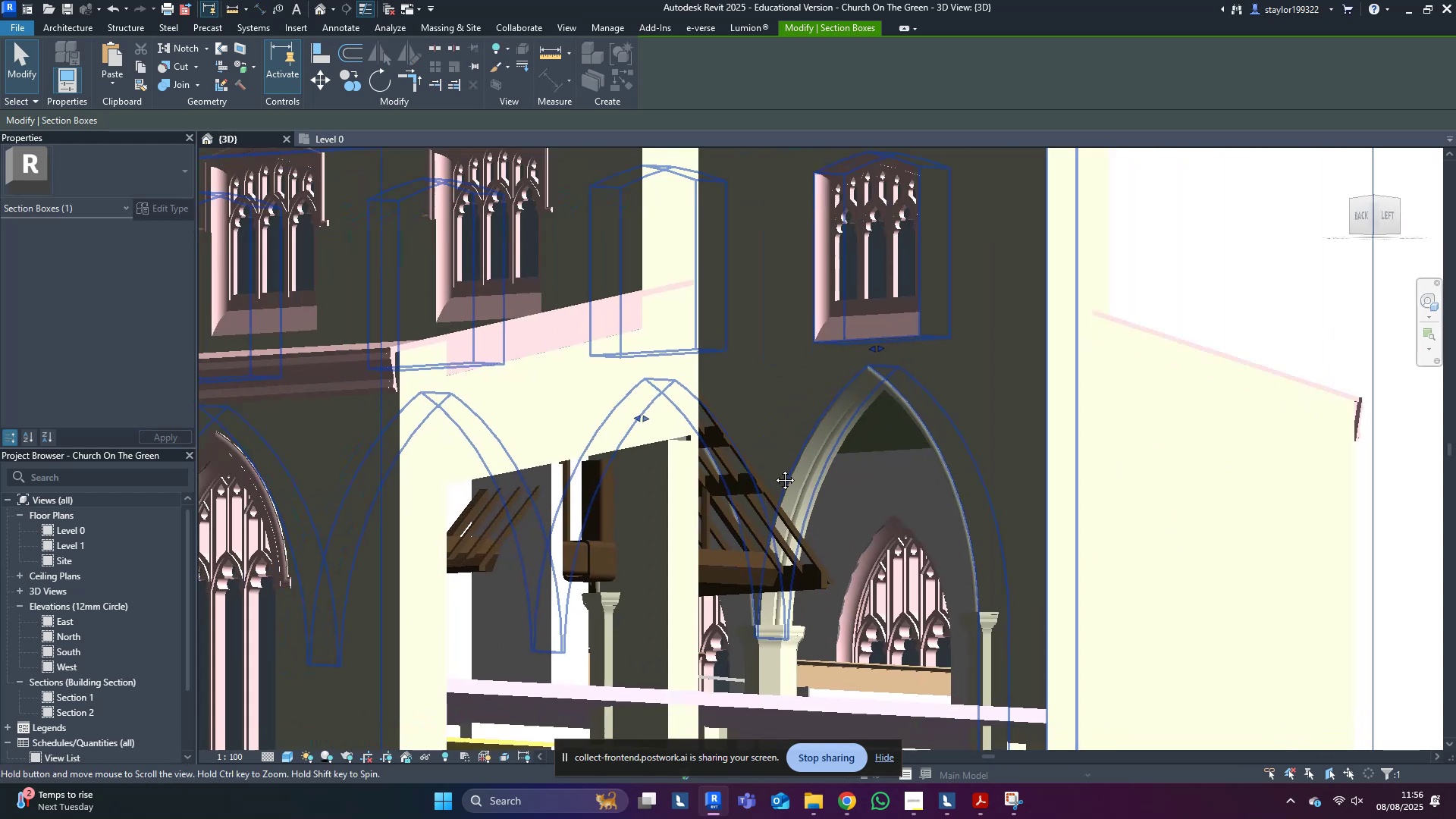 
key(Shift+ShiftLeft)
 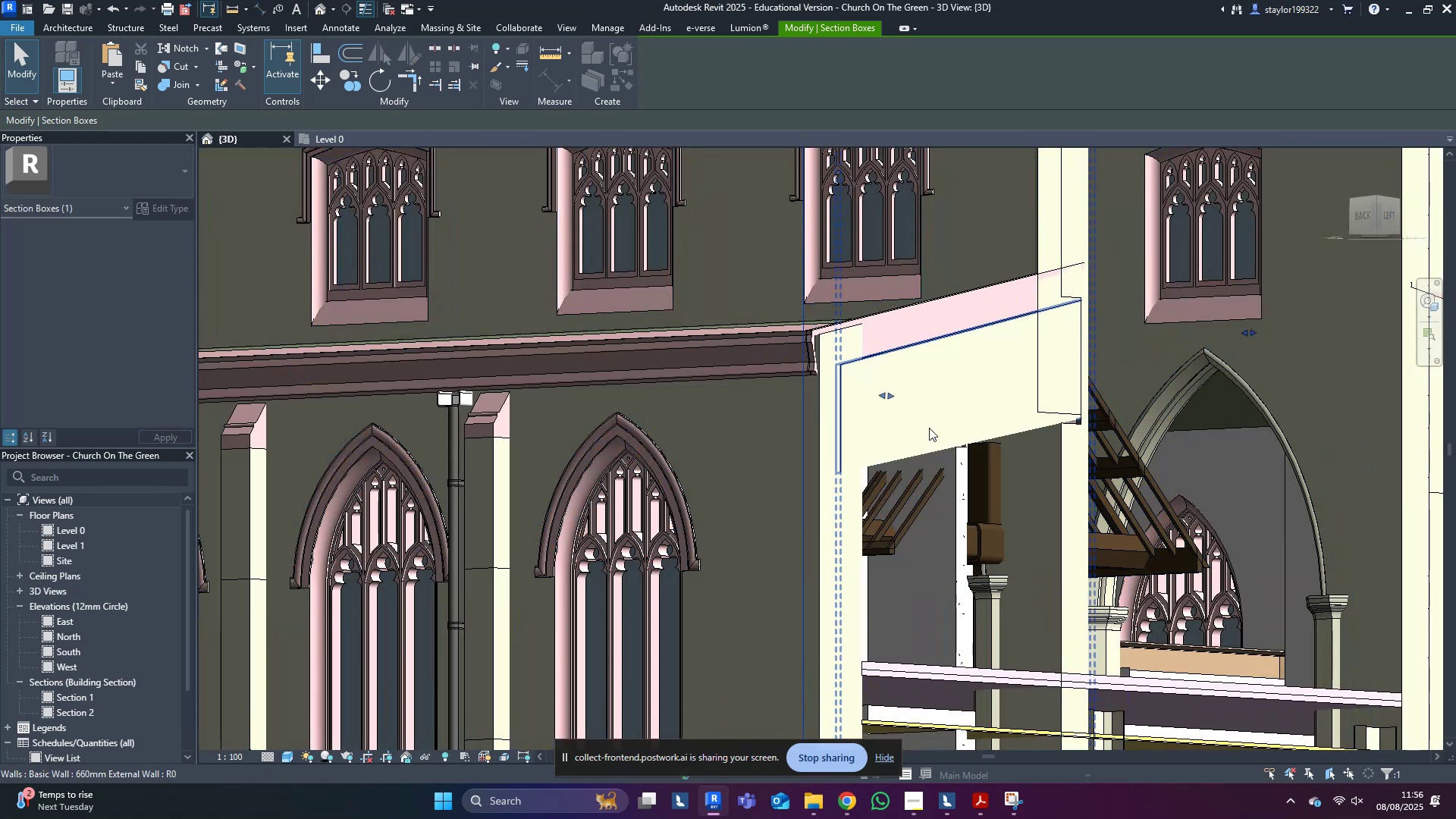 
left_click([937, 406])
 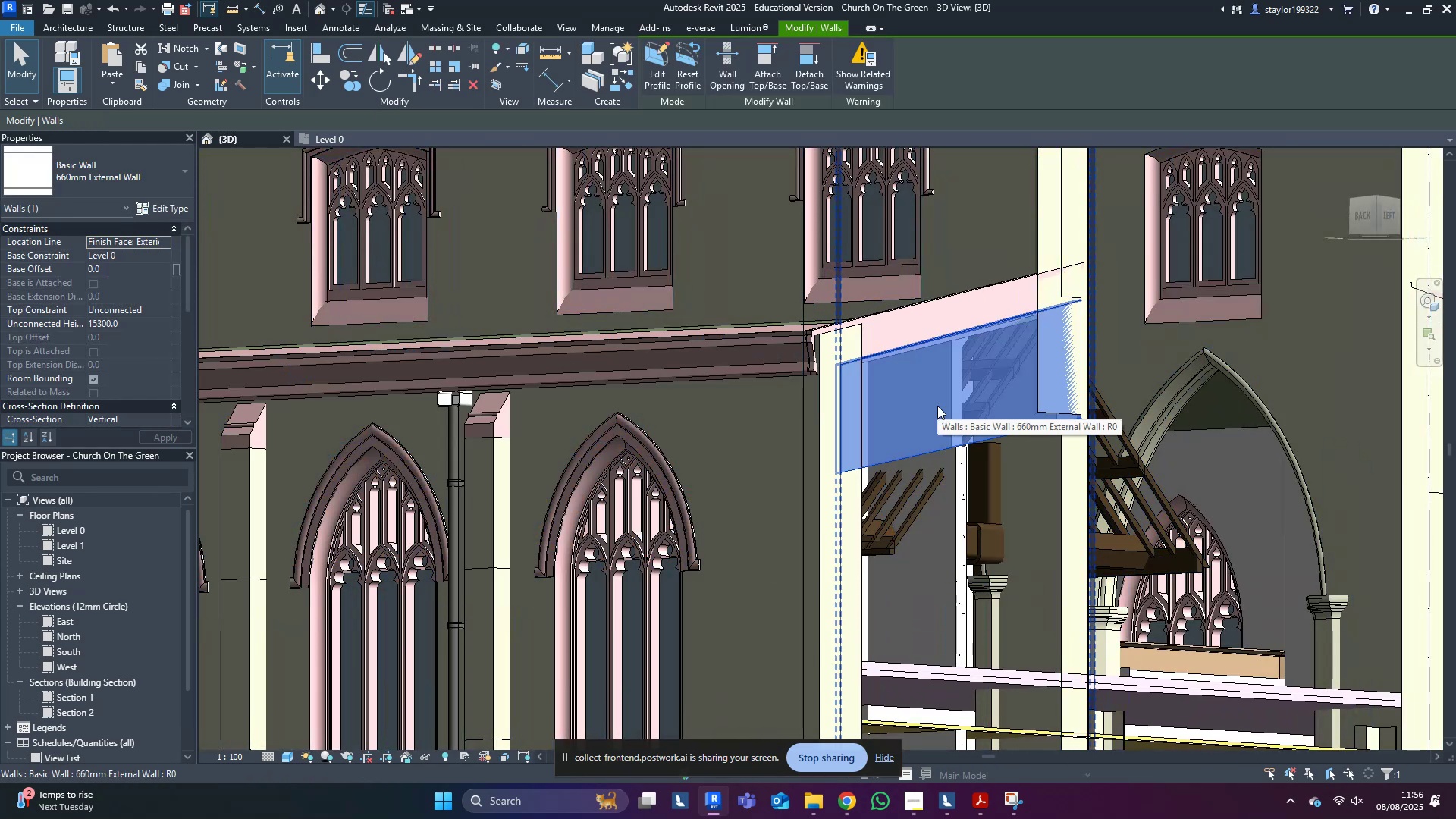 
type(hh)
 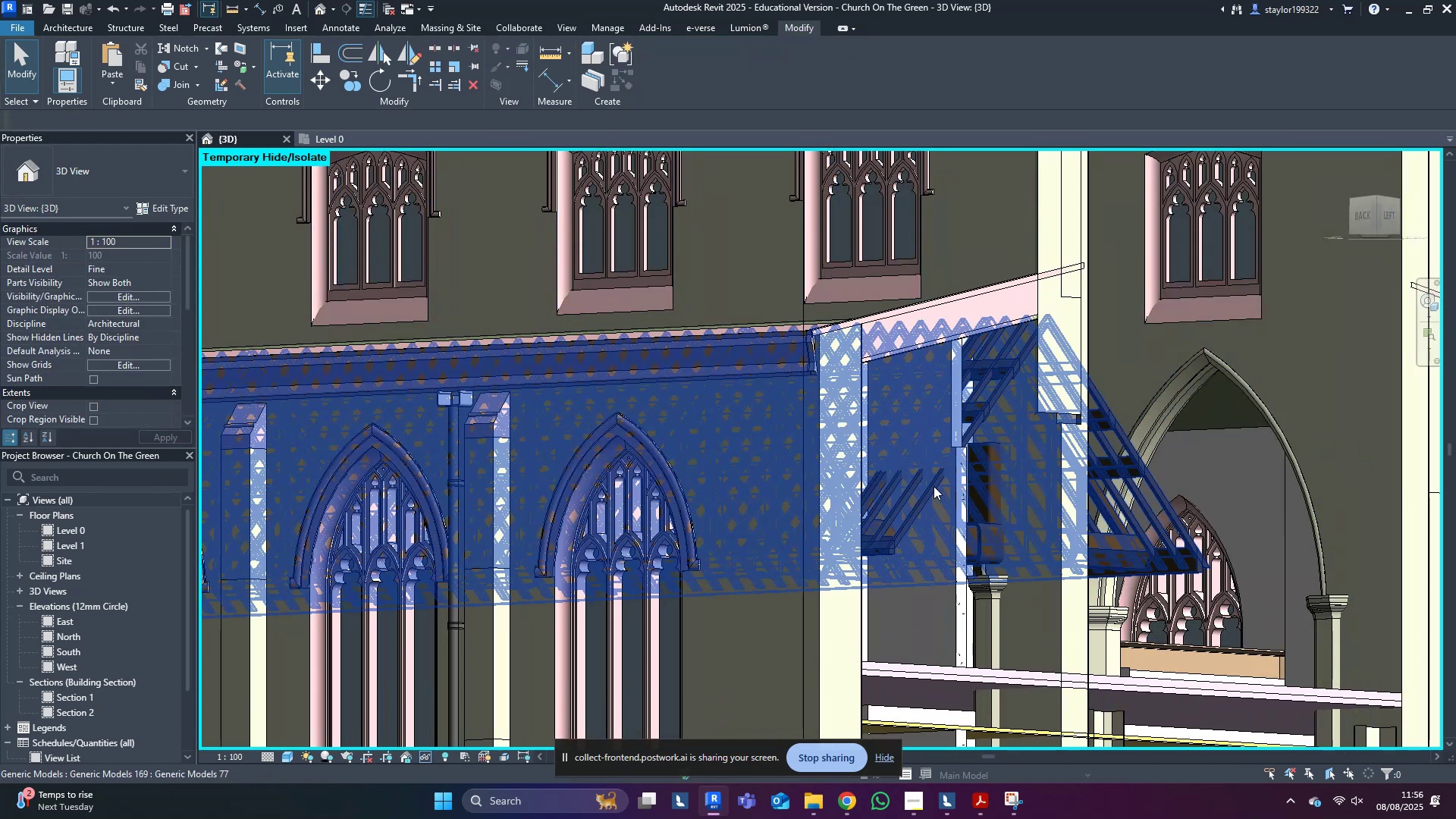 
left_click([929, 491])
 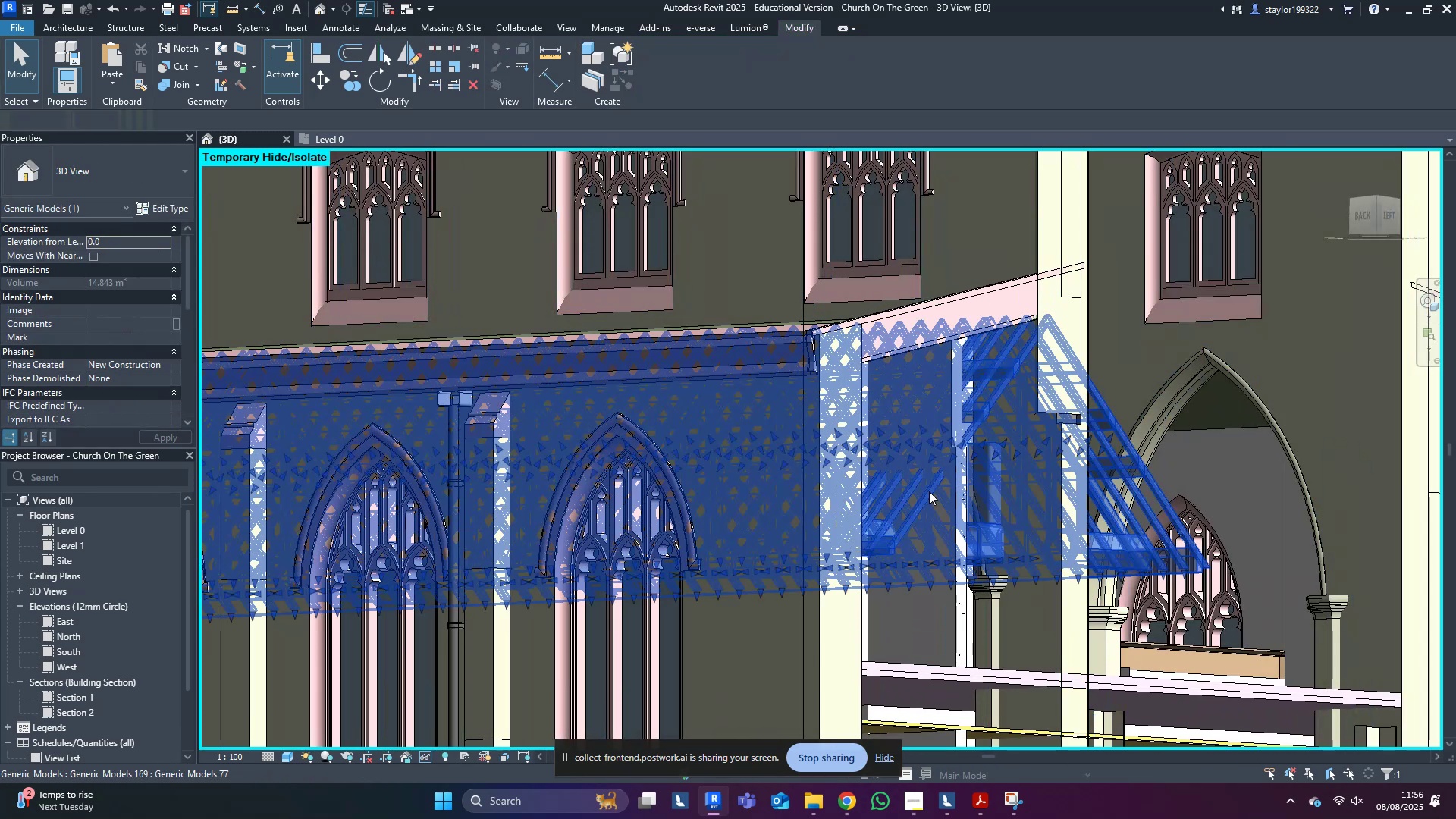 
scroll: coordinate [929, 494], scroll_direction: down, amount: 5.0
 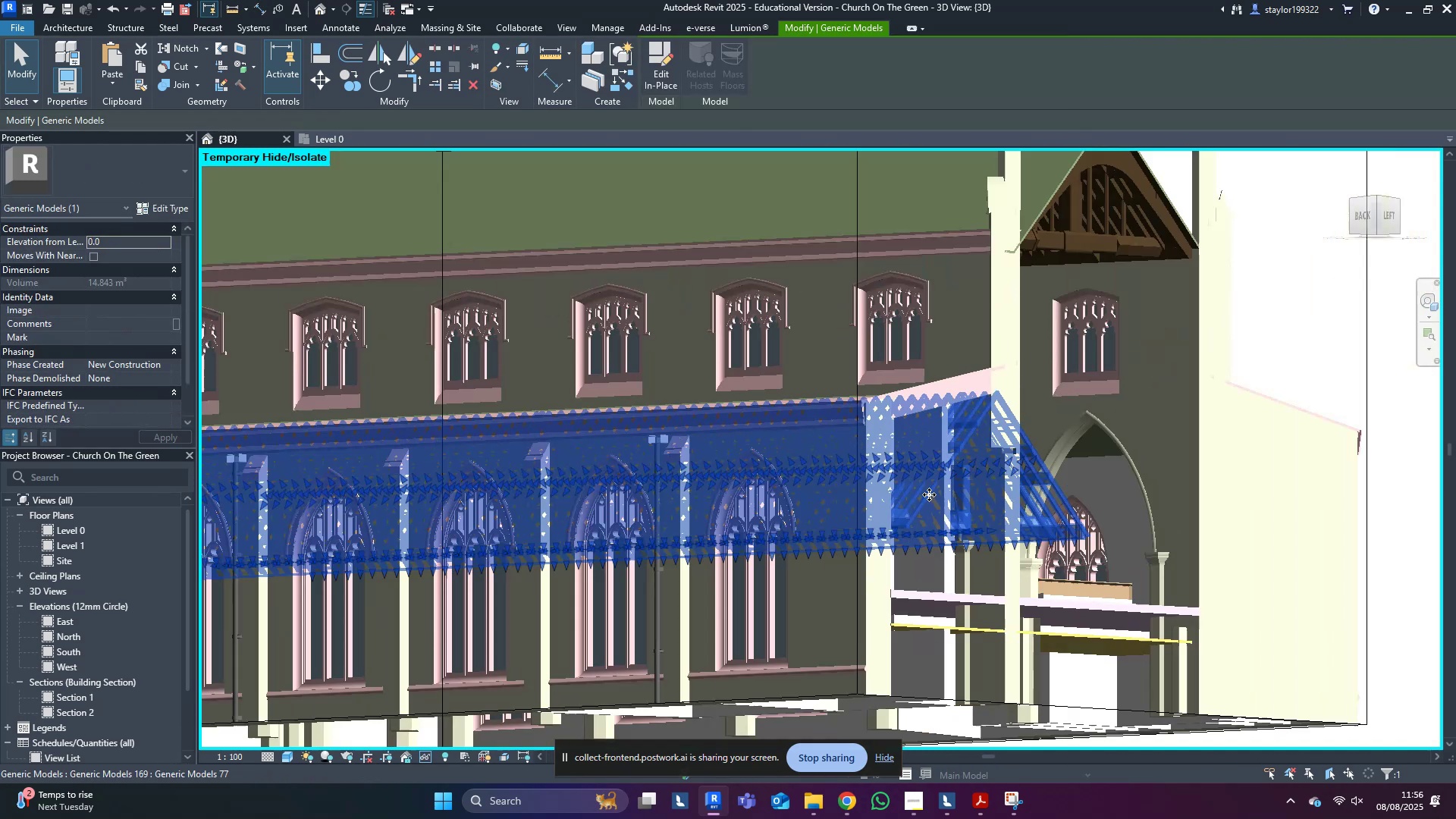 
hold_key(key=ShiftLeft, duration=0.6)
 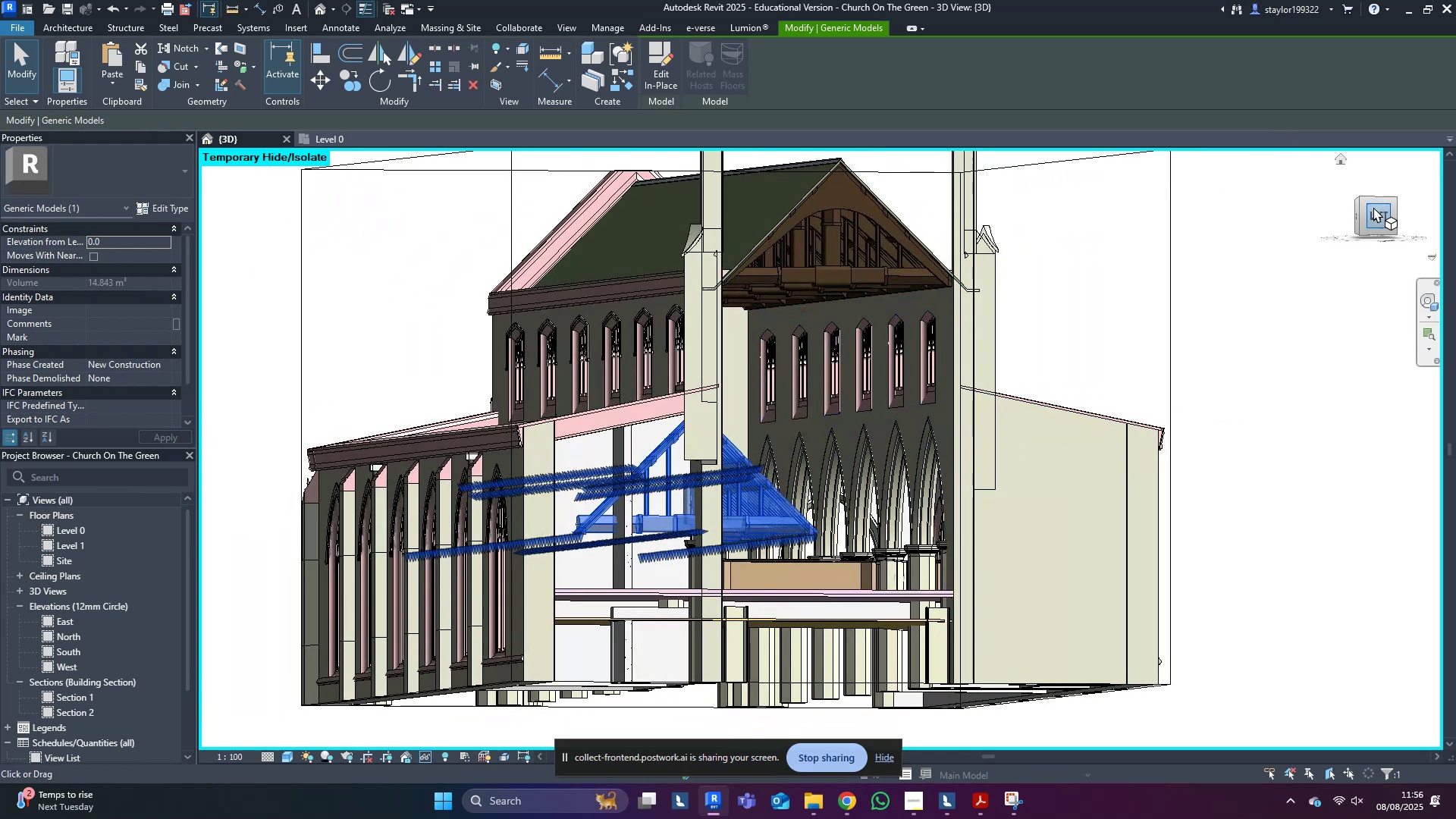 
left_click([1373, 215])
 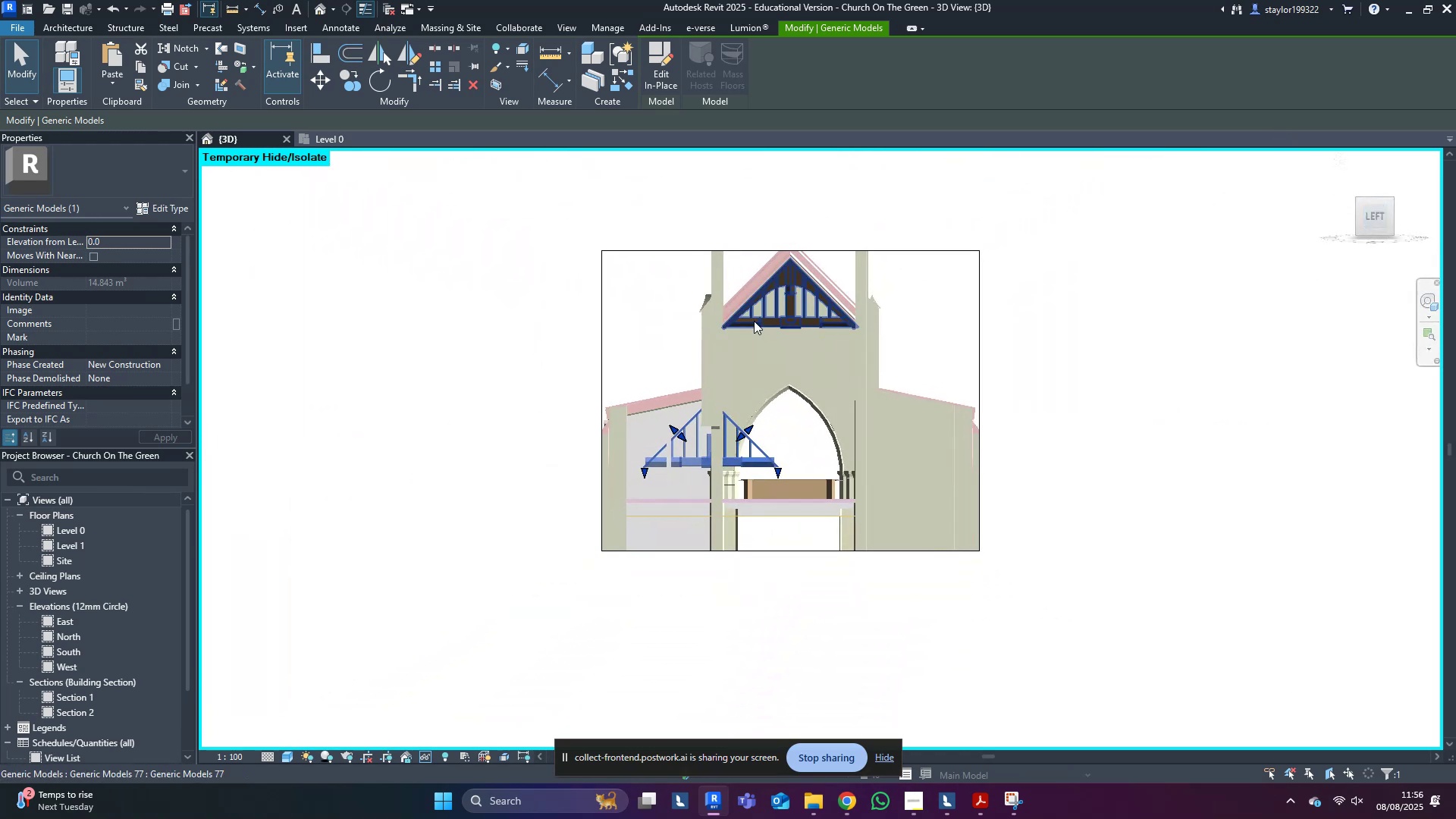 
scroll: coordinate [844, 434], scroll_direction: up, amount: 9.0
 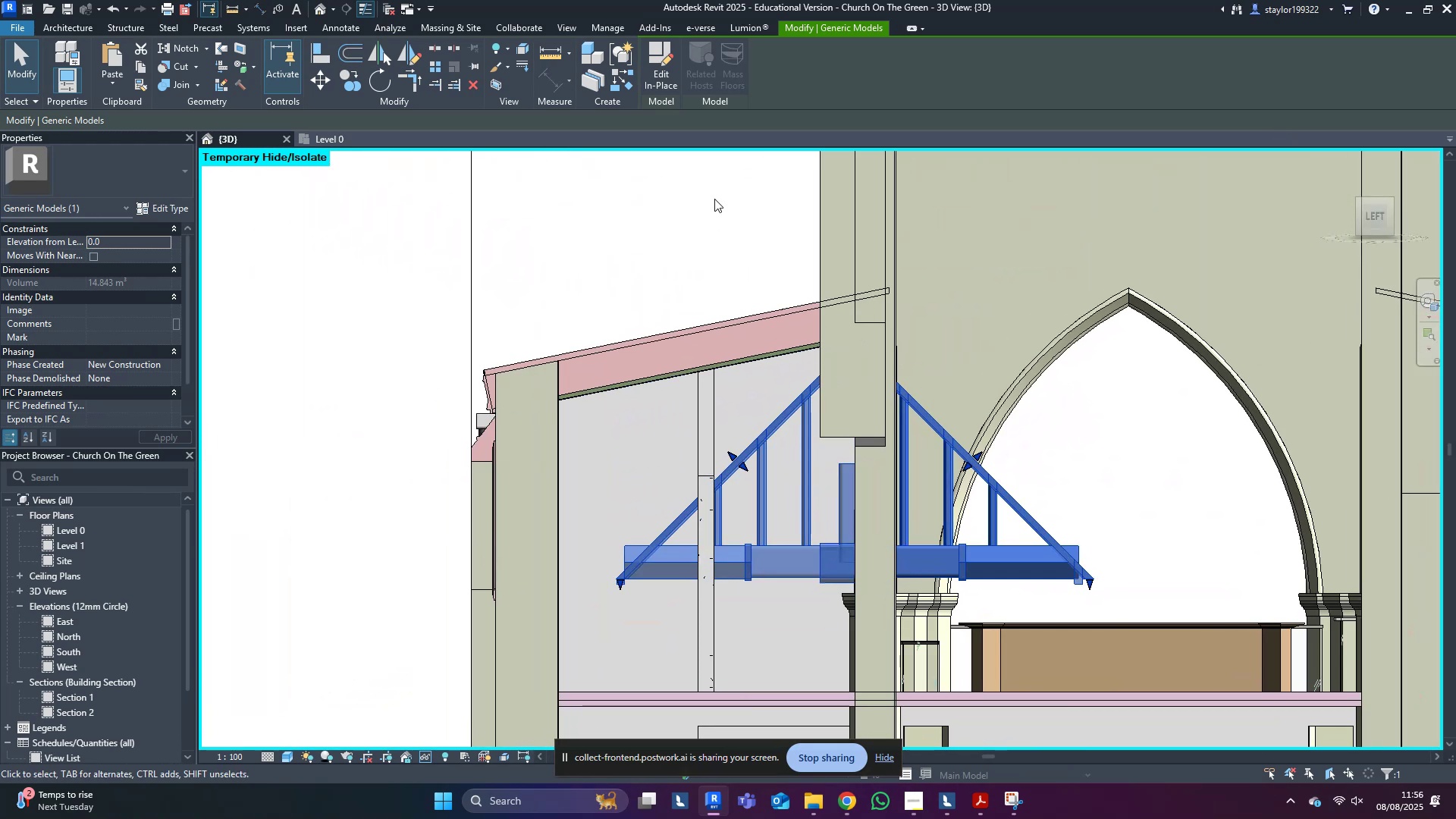 
left_click([677, 79])
 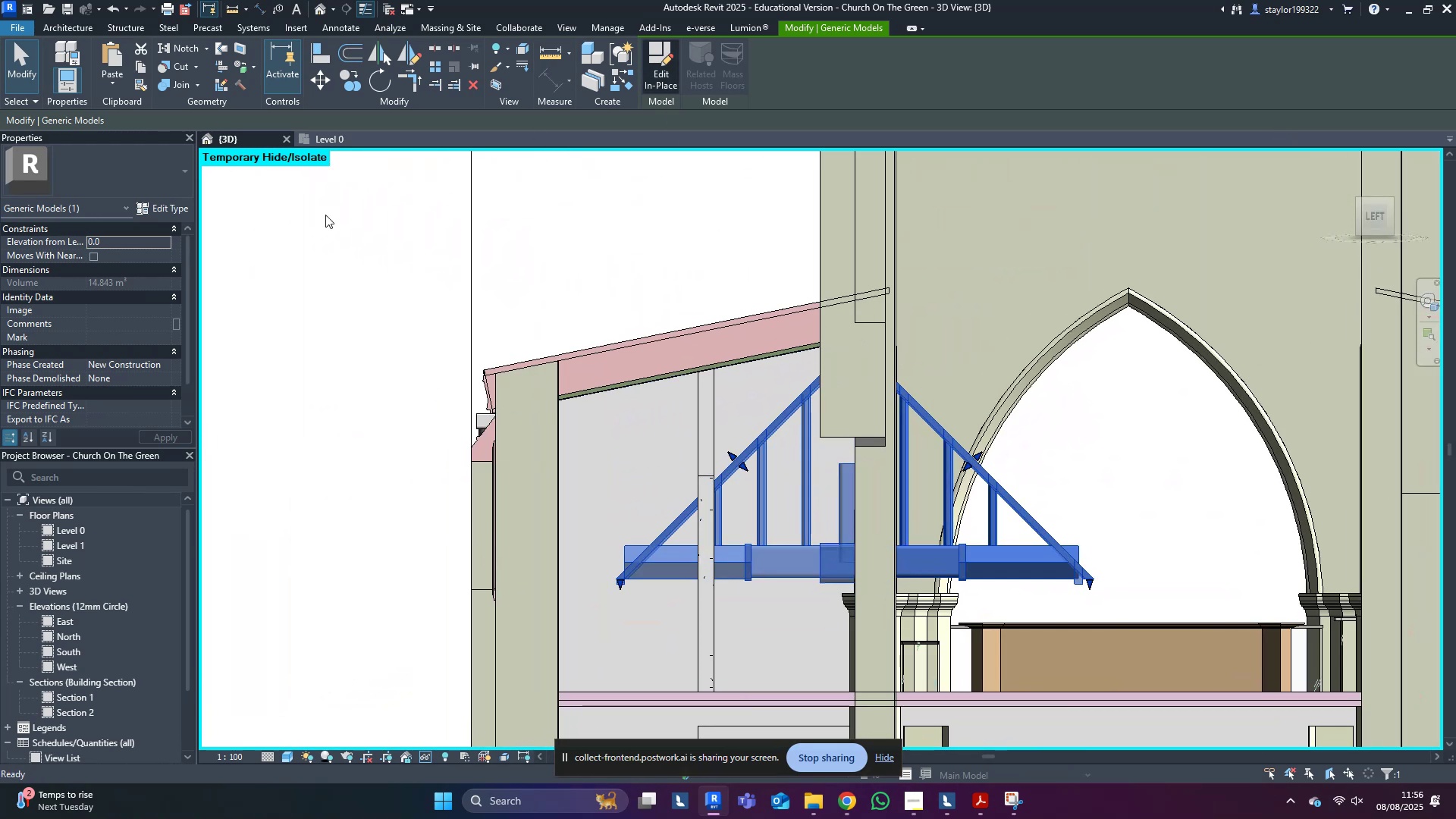 
scroll: coordinate [535, 287], scroll_direction: up, amount: 6.0
 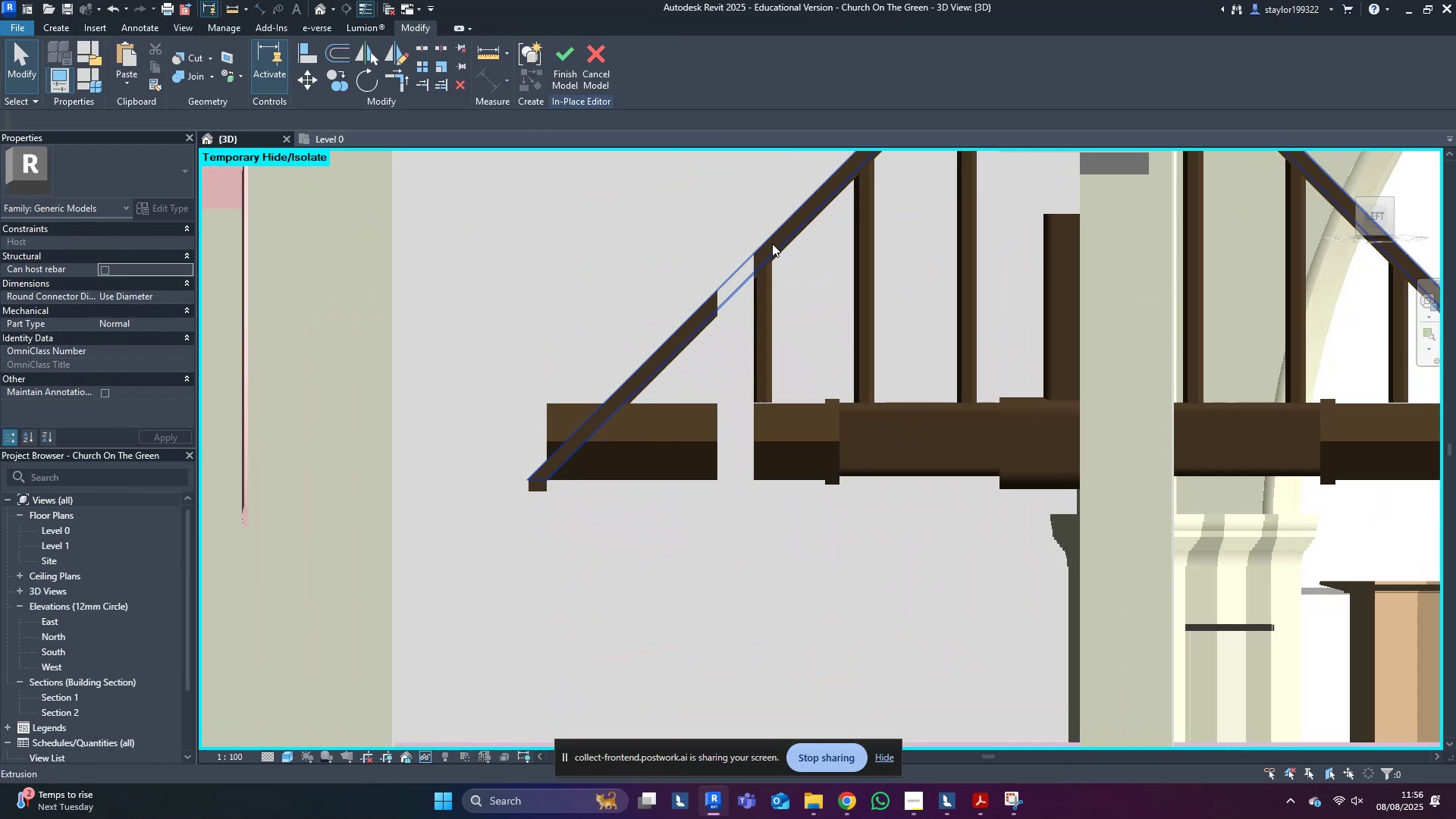 
scroll: coordinate [610, 469], scroll_direction: down, amount: 4.0
 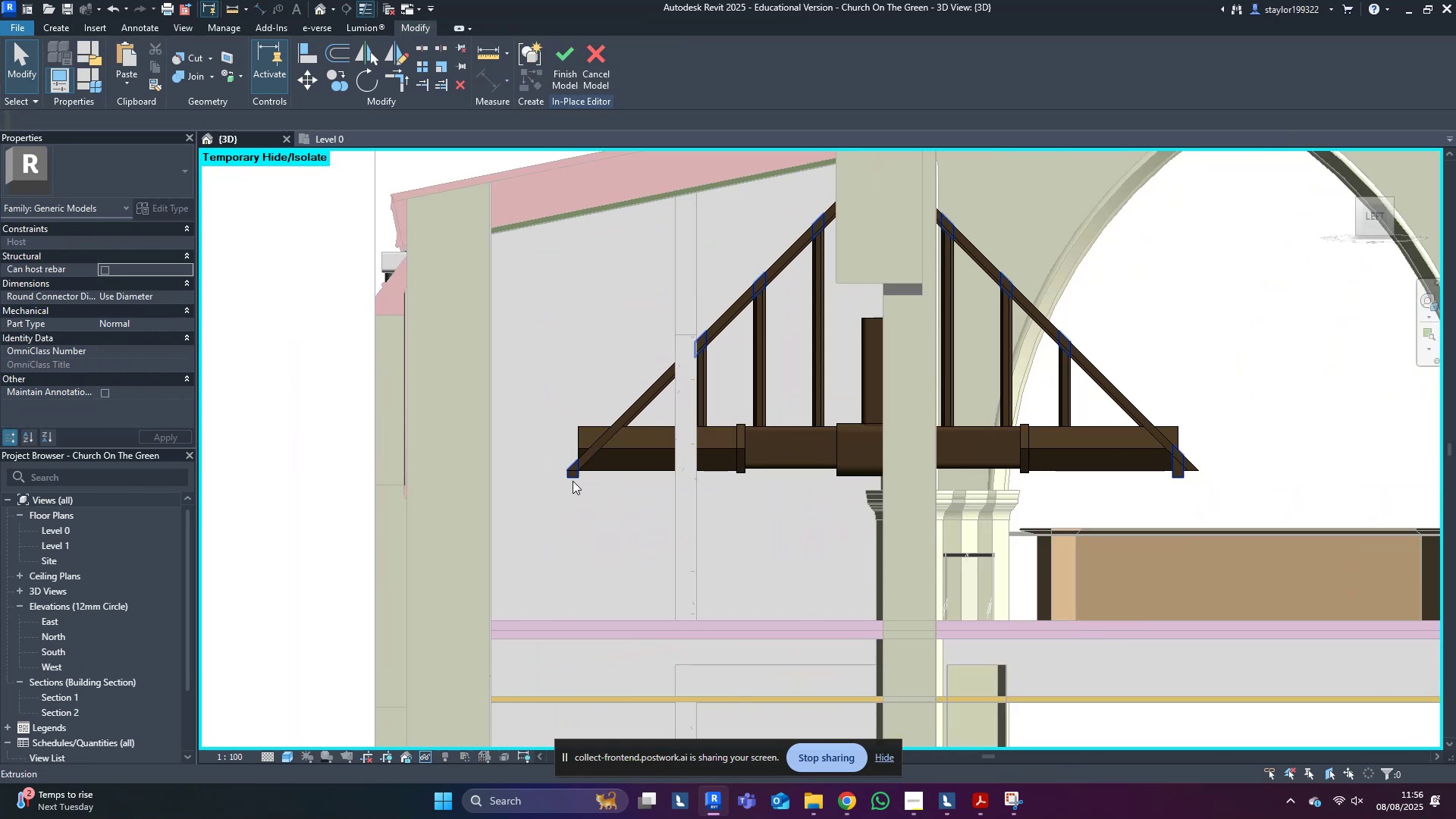 
left_click([573, 481])
 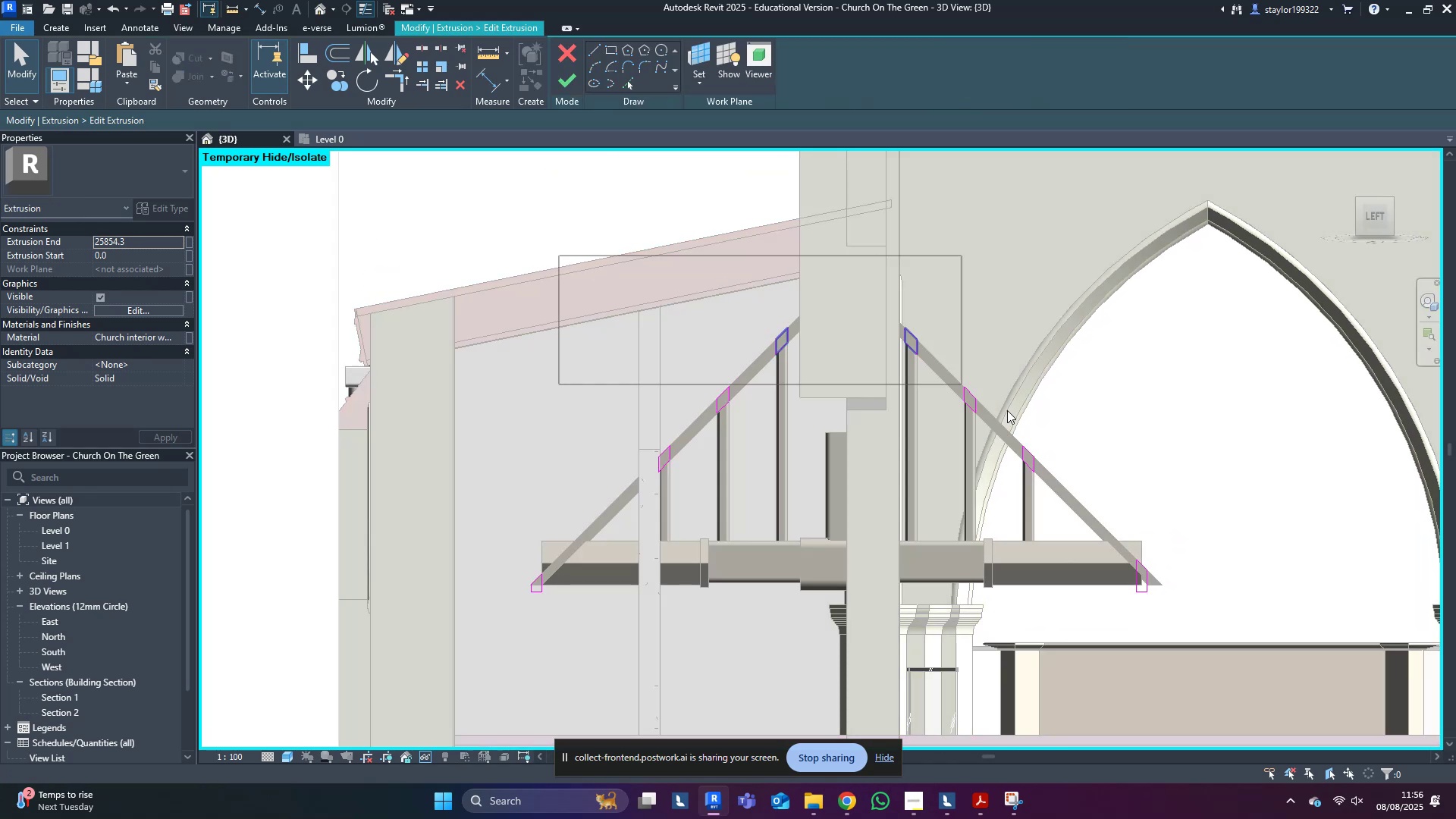 
key(Delete)
 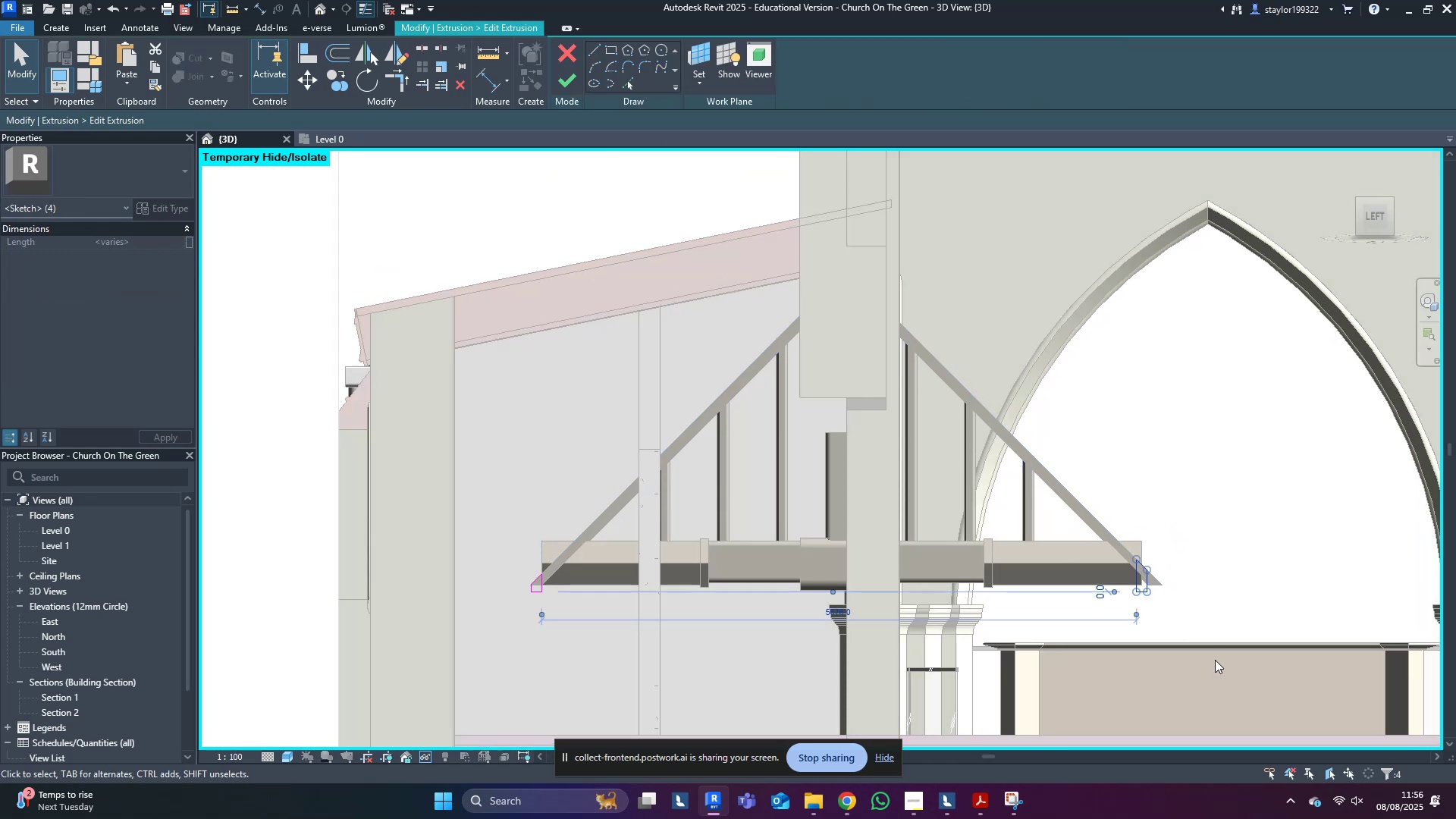 
key(Delete)
 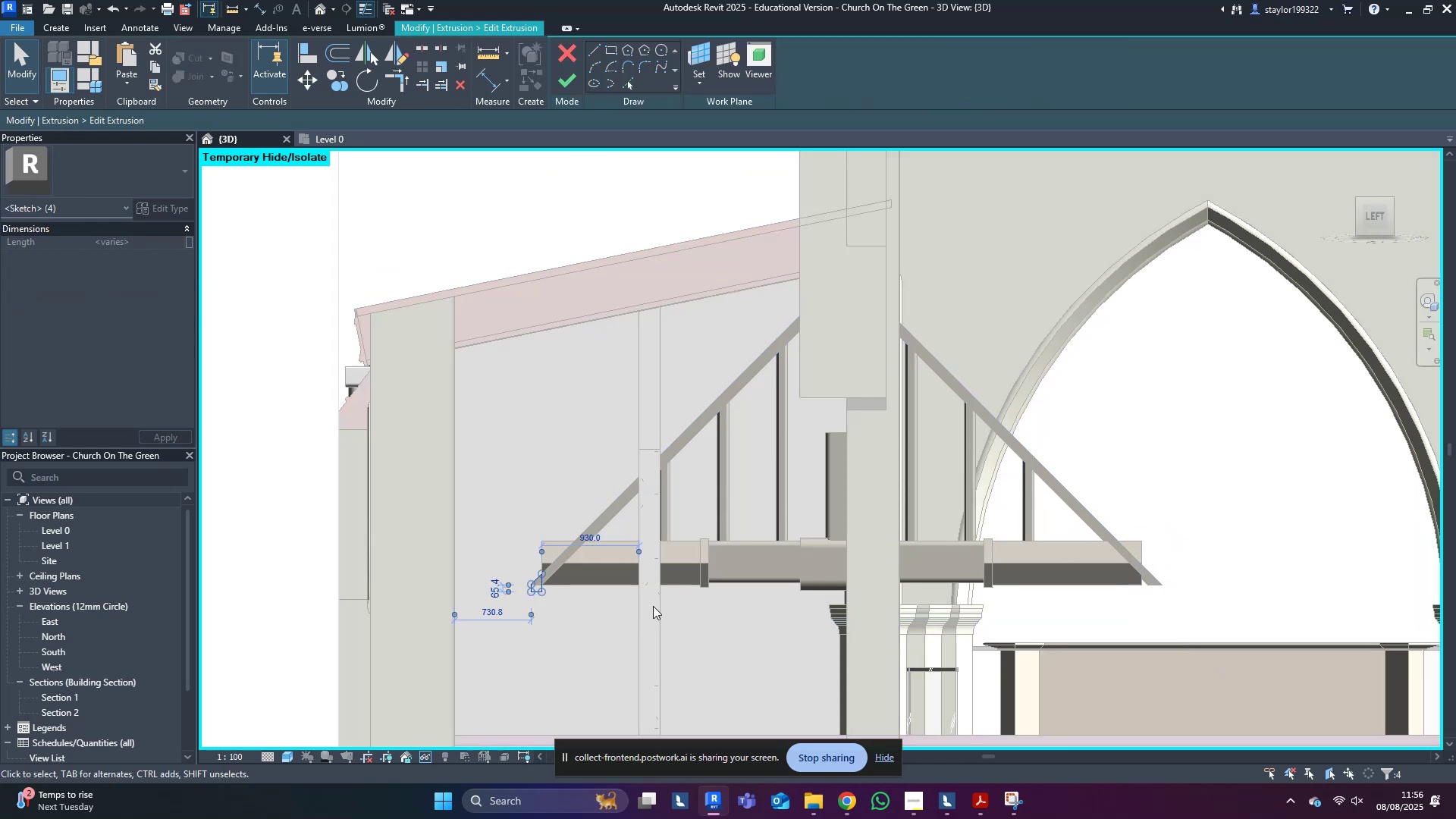 
hold_key(key=ShiftLeft, duration=0.94)
 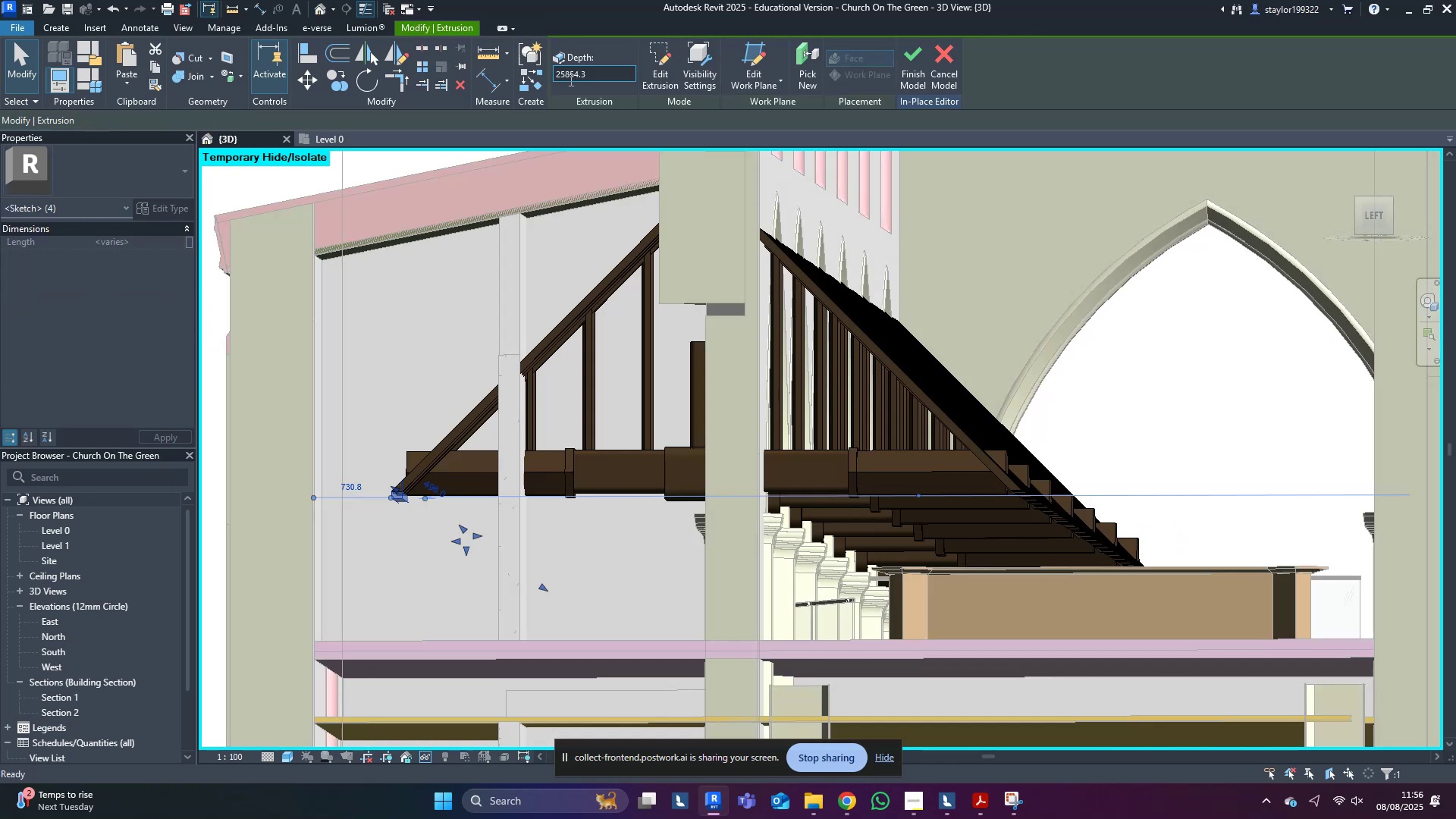 
left_click([479, 183])
 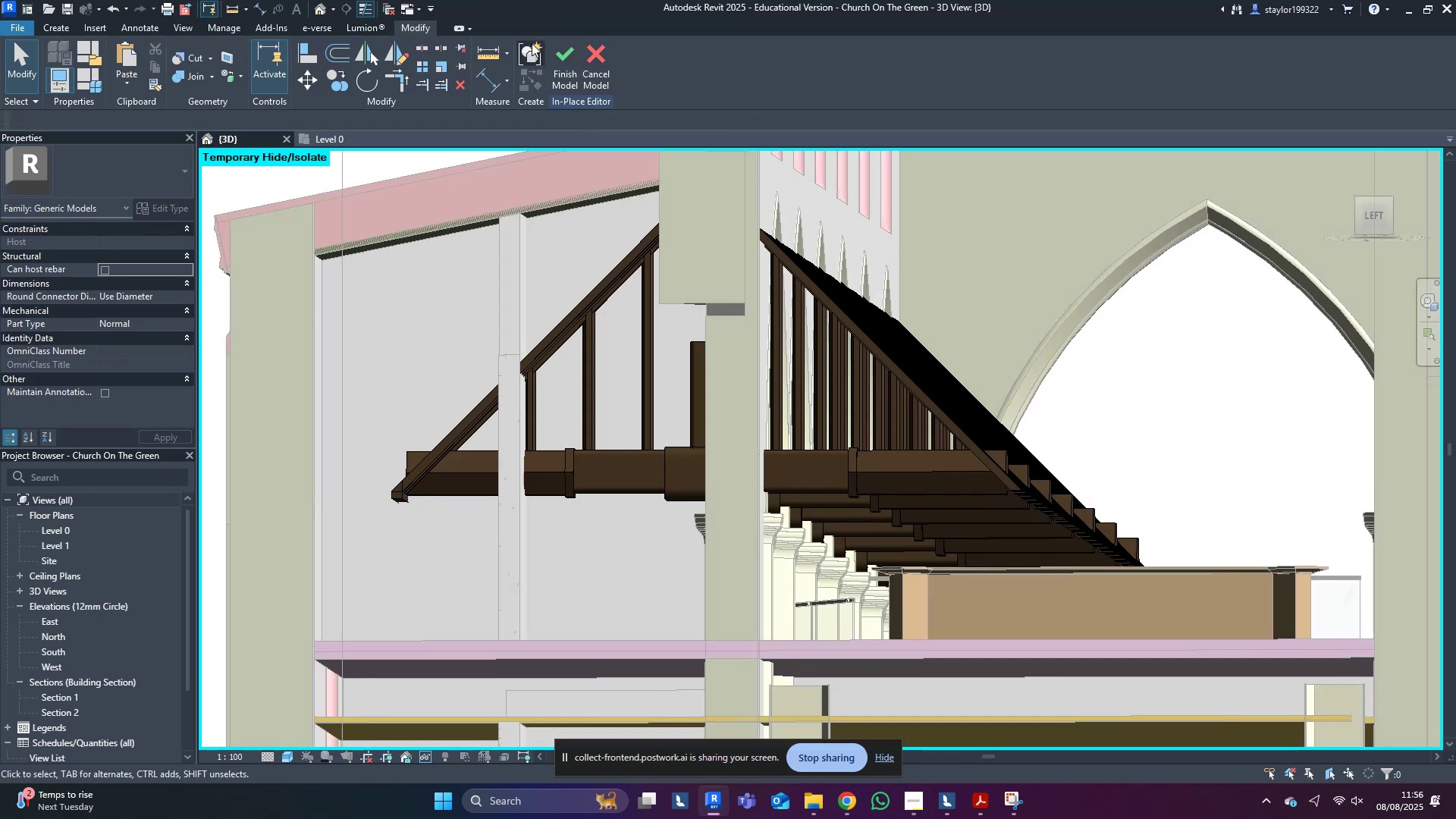 
left_click([557, 60])
 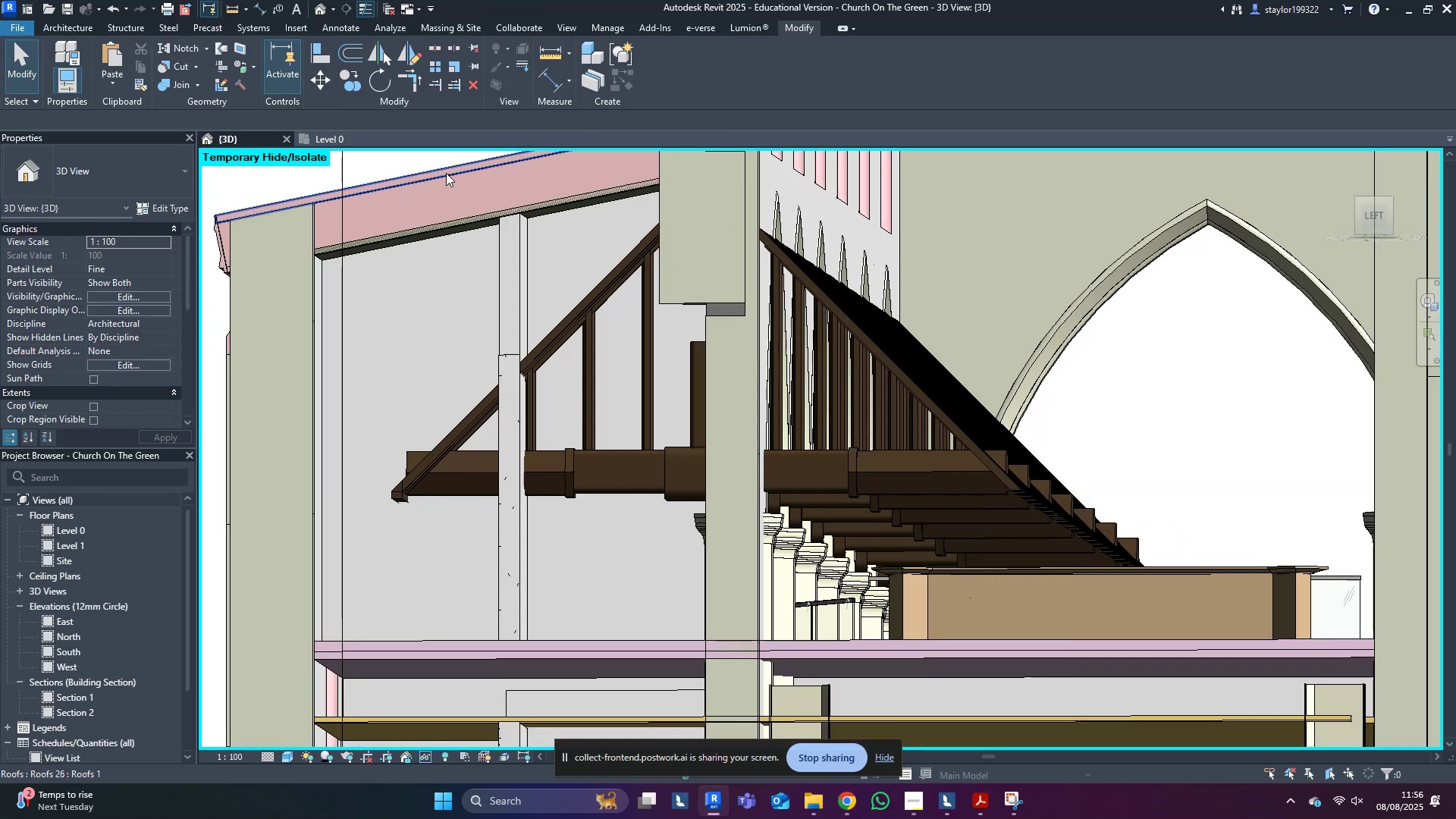 
left_click([438, 177])
 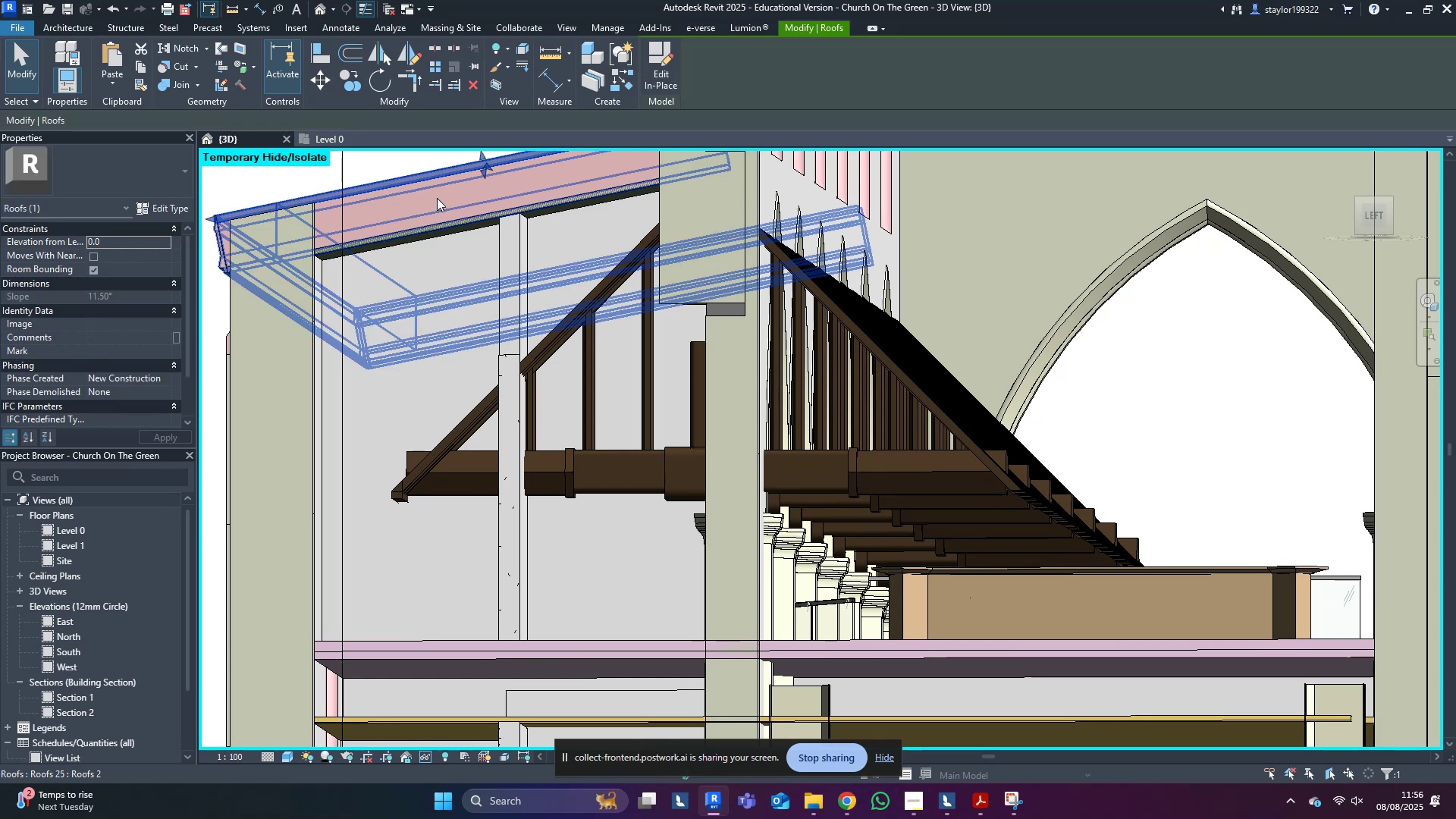 
left_click([437, 198])
 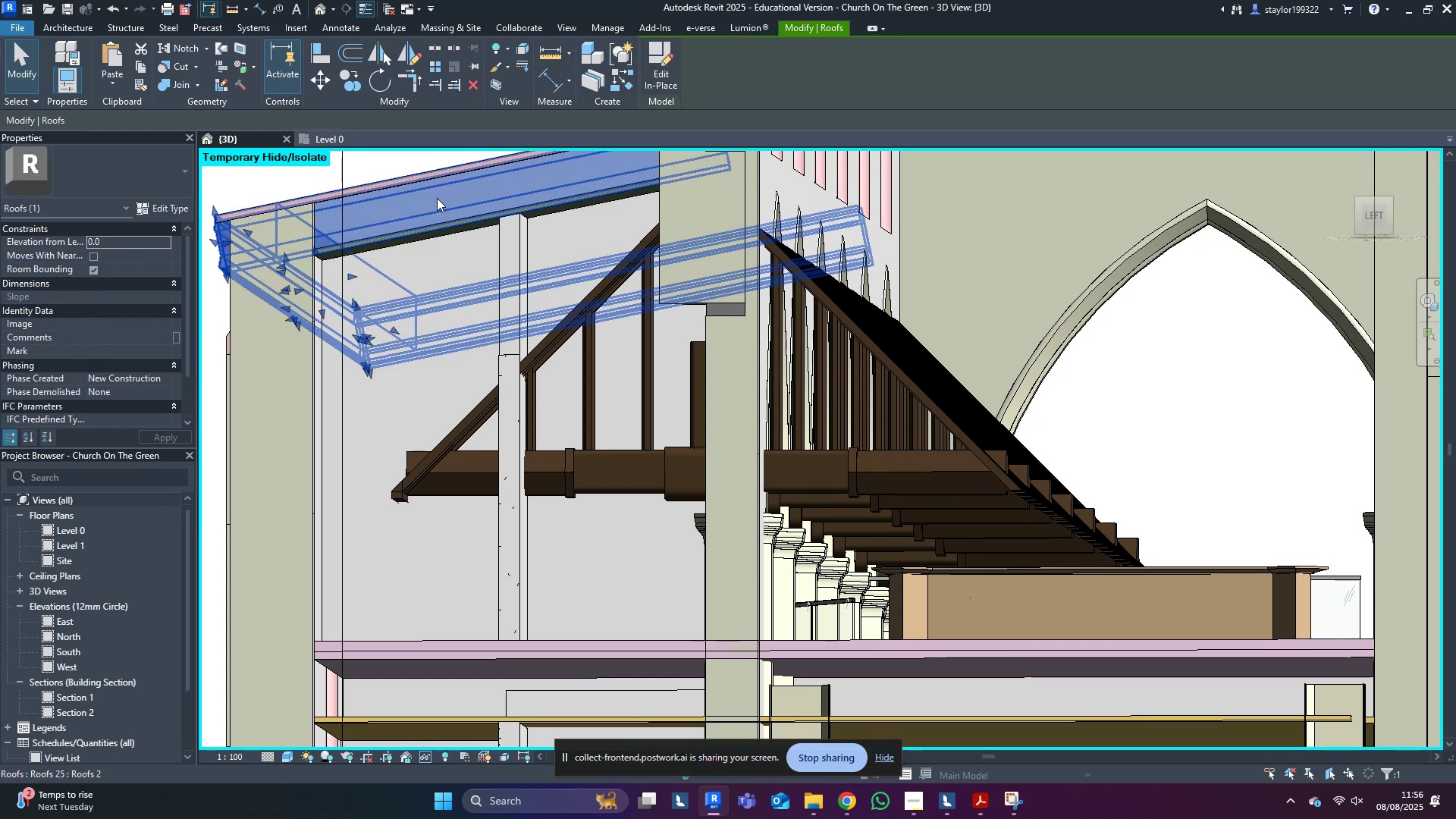 
hold_key(key=ControlLeft, duration=1.04)
left_click([447, 172])
 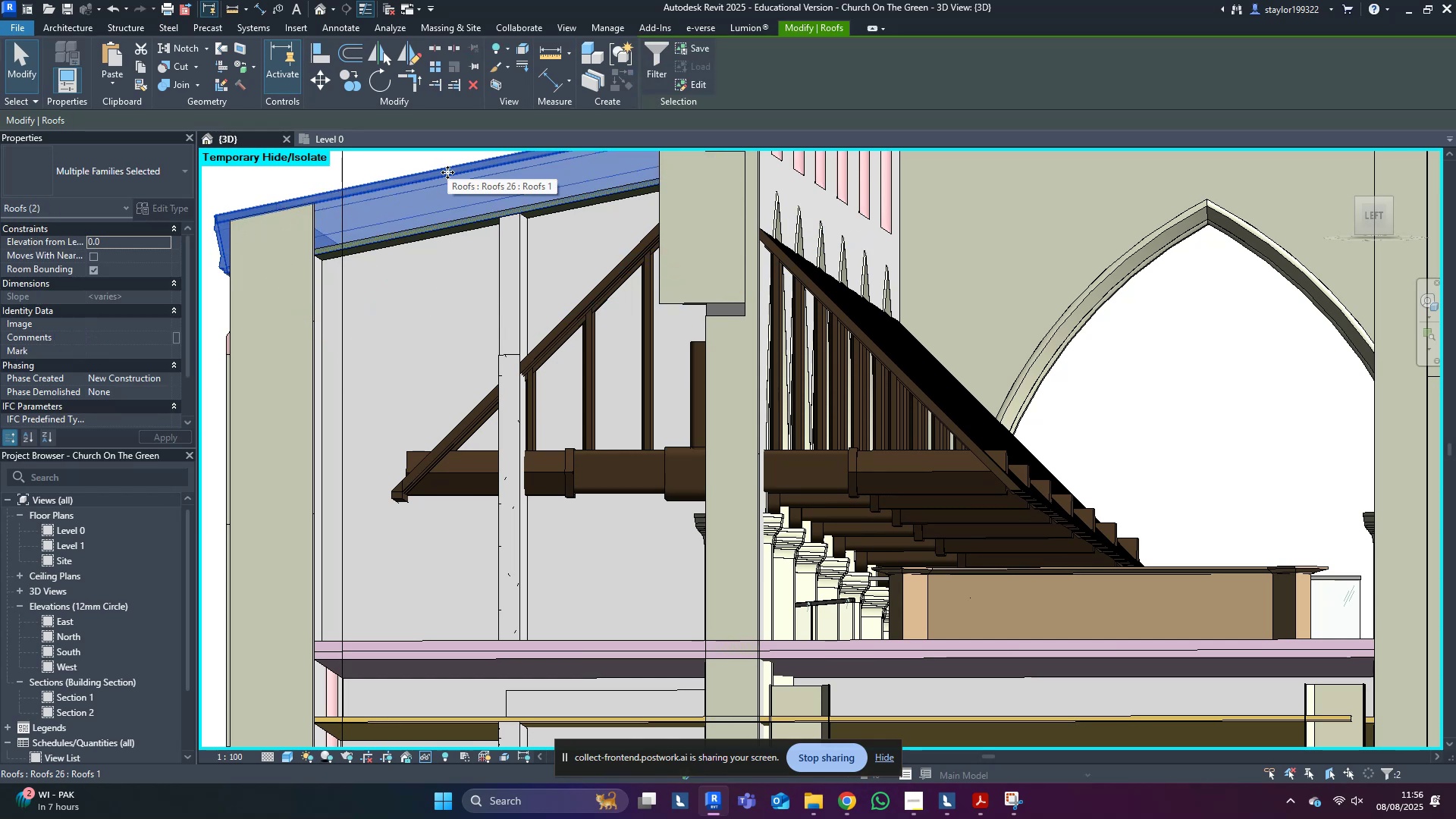 
type(hh)
 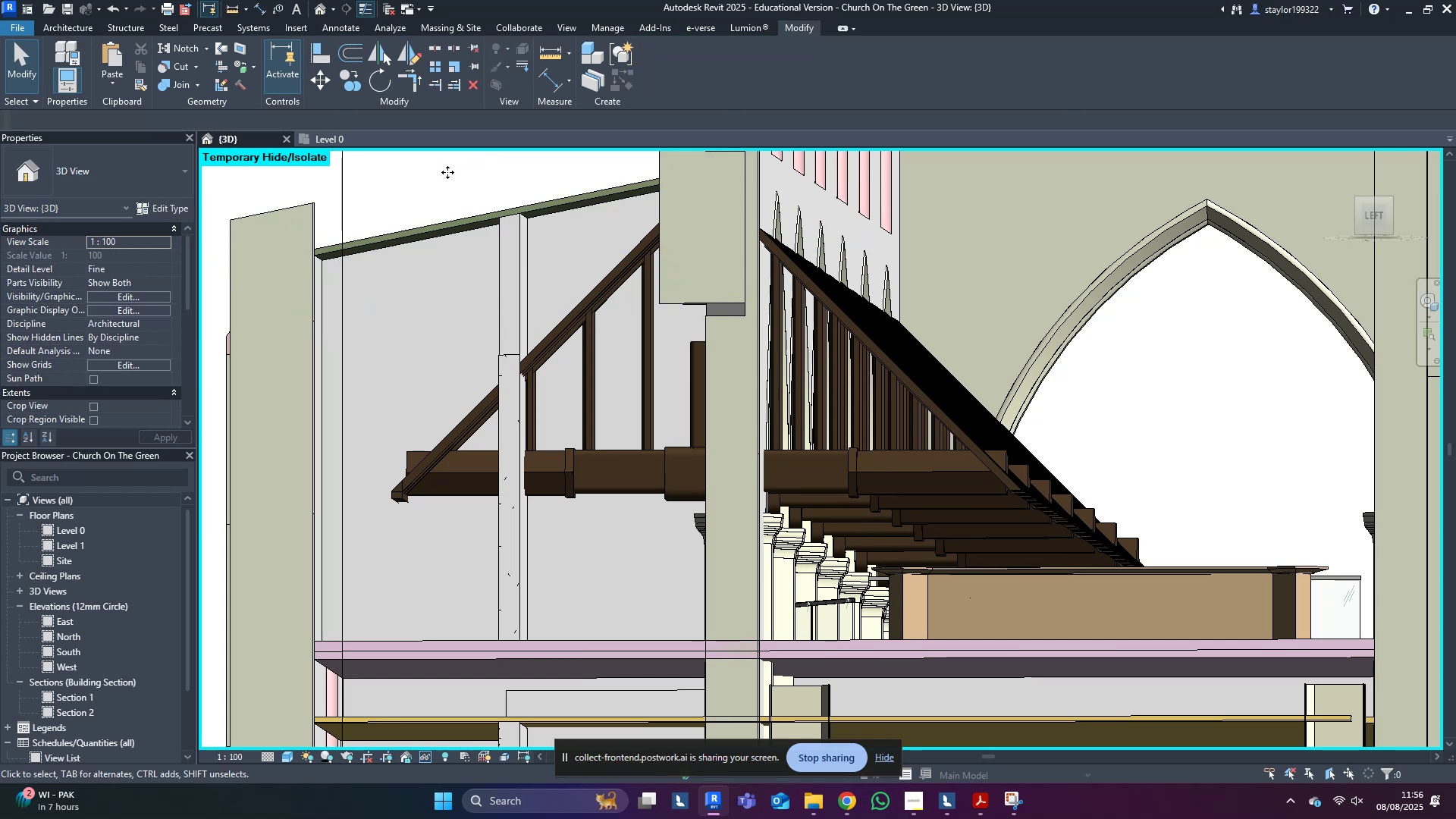 
hold_key(key=ShiftLeft, duration=0.46)
 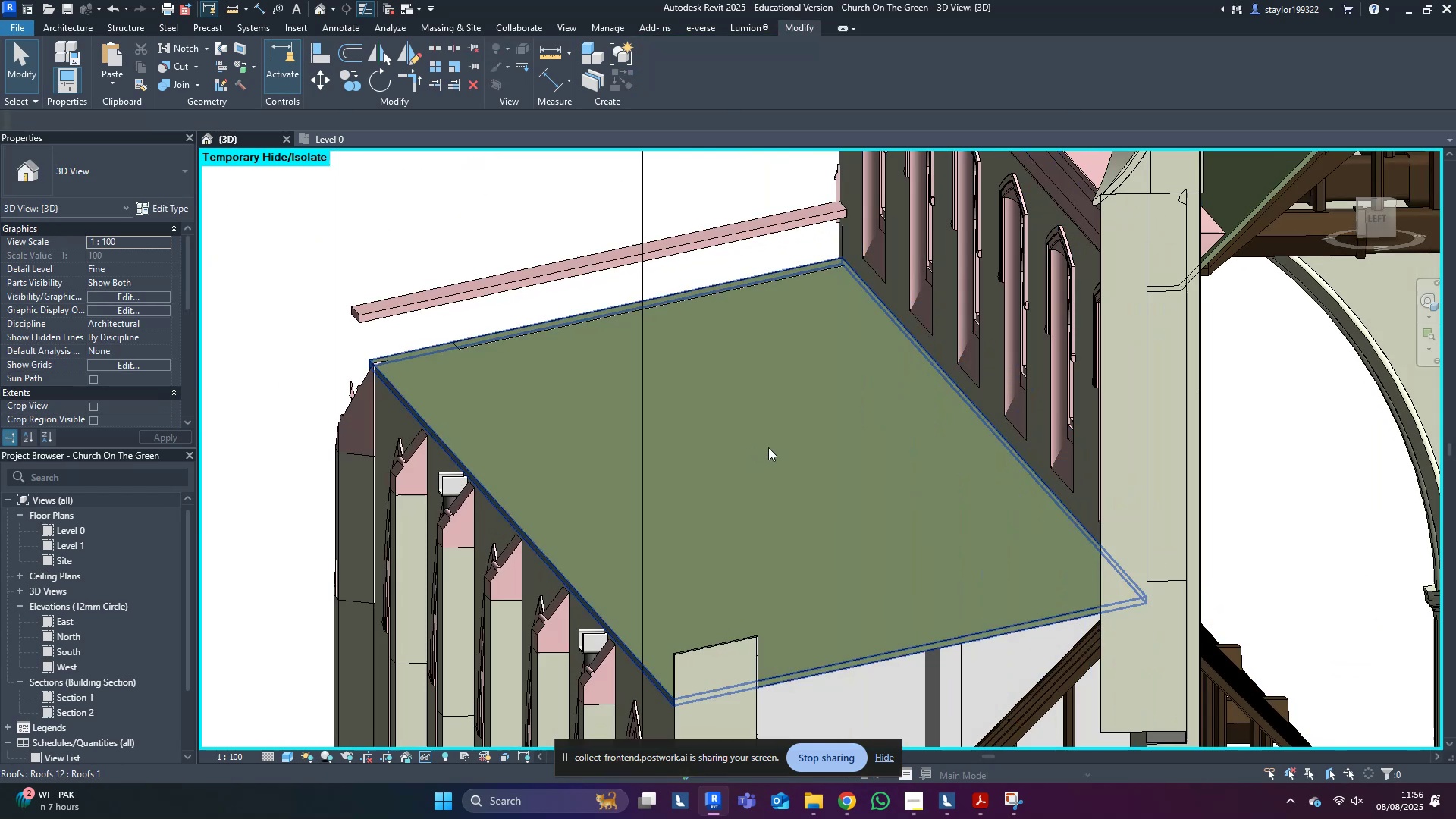 
scroll: coordinate [952, 526], scroll_direction: down, amount: 4.0
 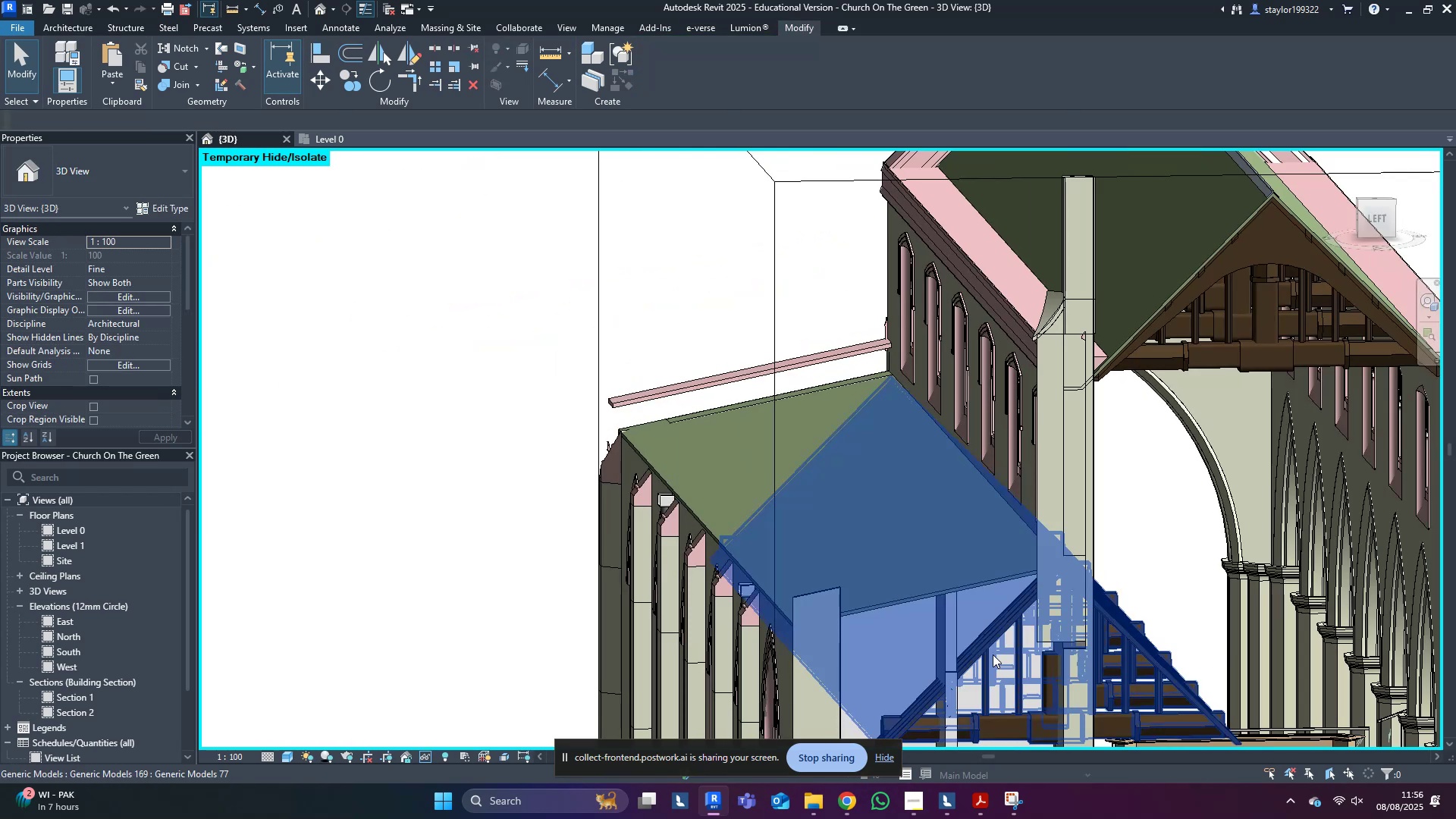 
left_click([993, 649])
 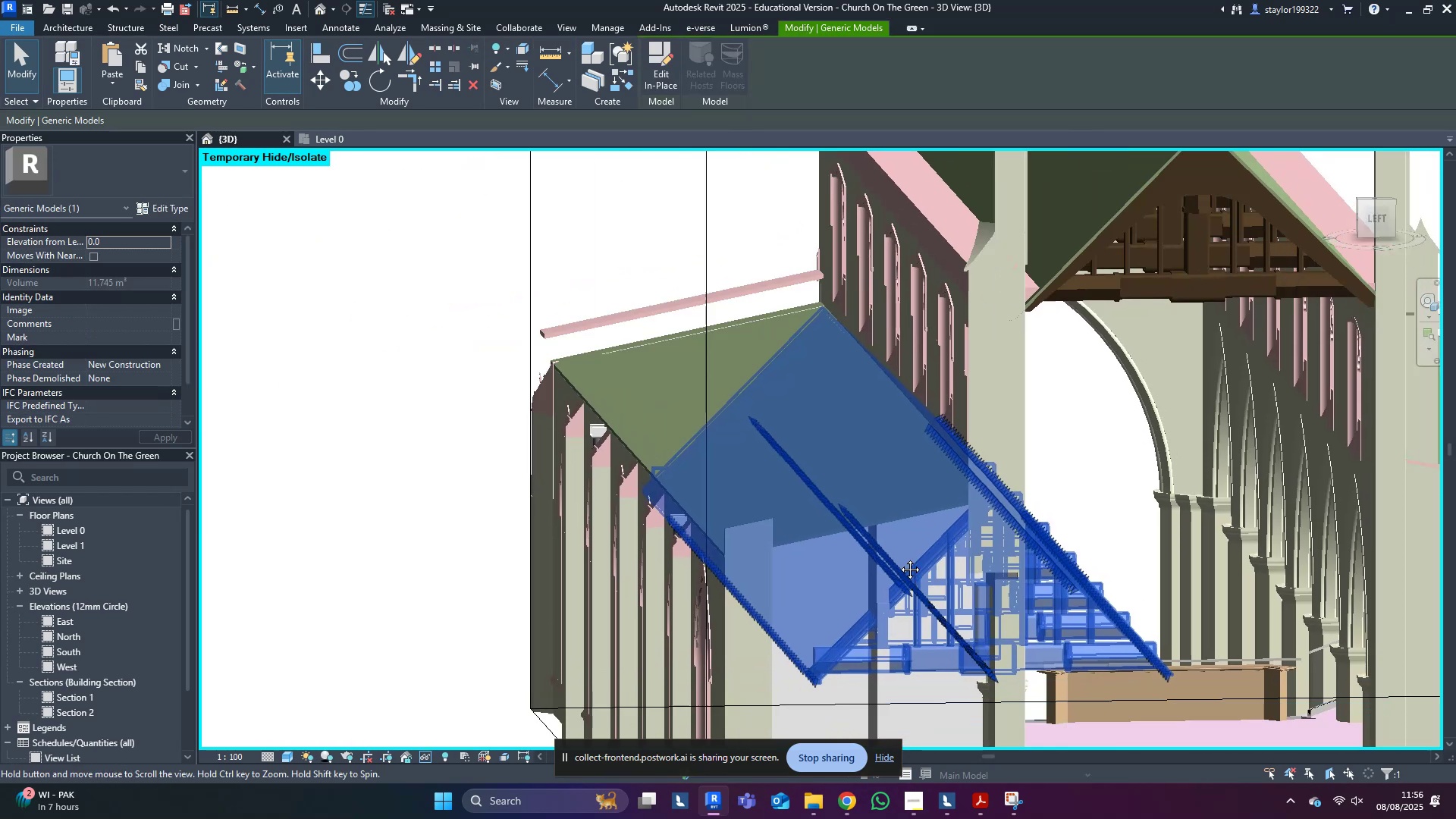 
scroll: coordinate [599, 295], scroll_direction: down, amount: 2.0
 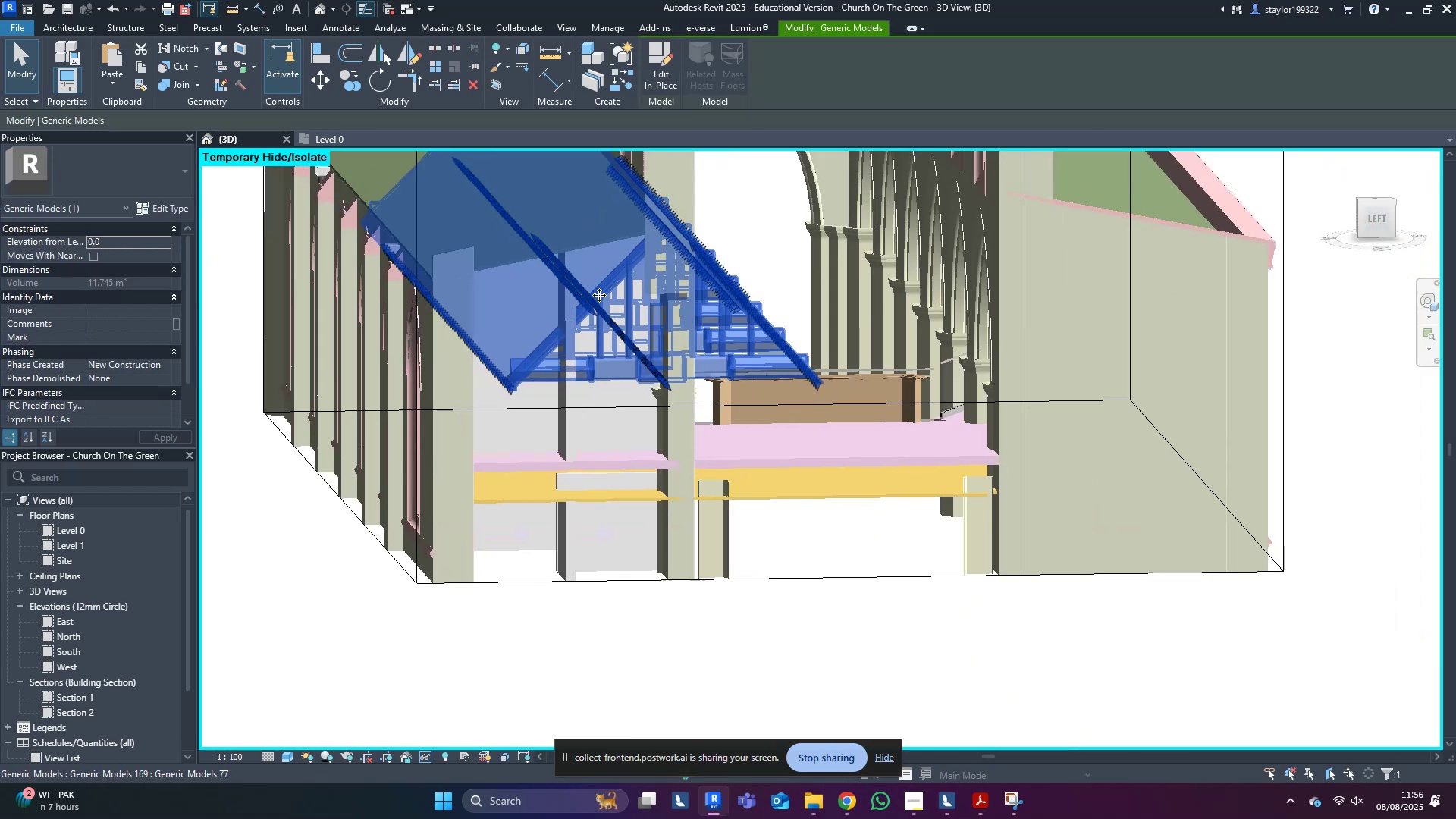 
hold_key(key=ShiftLeft, duration=0.6)
 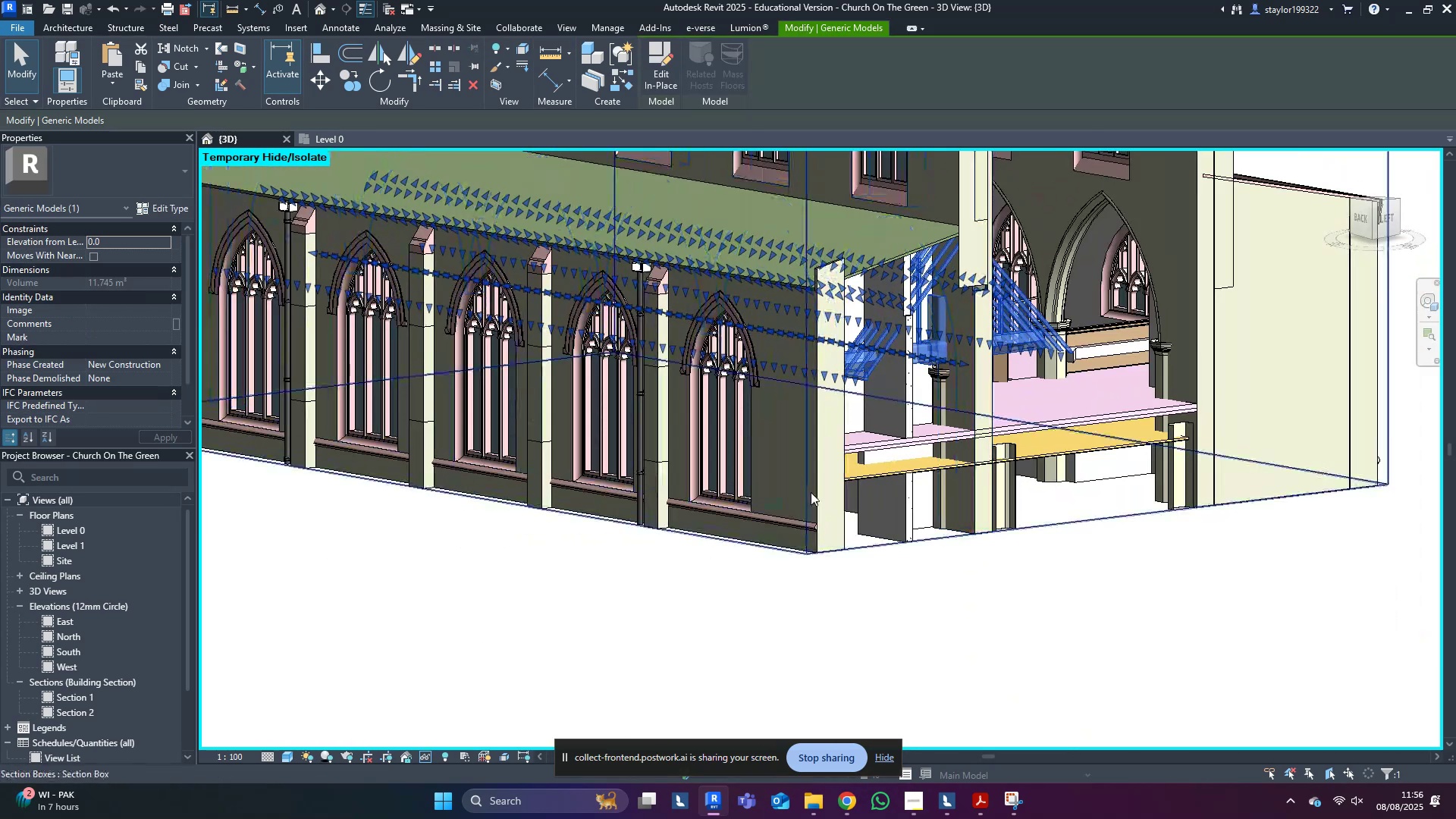 
hold_key(key=ControlLeft, duration=0.94)
left_click([853, 425])
 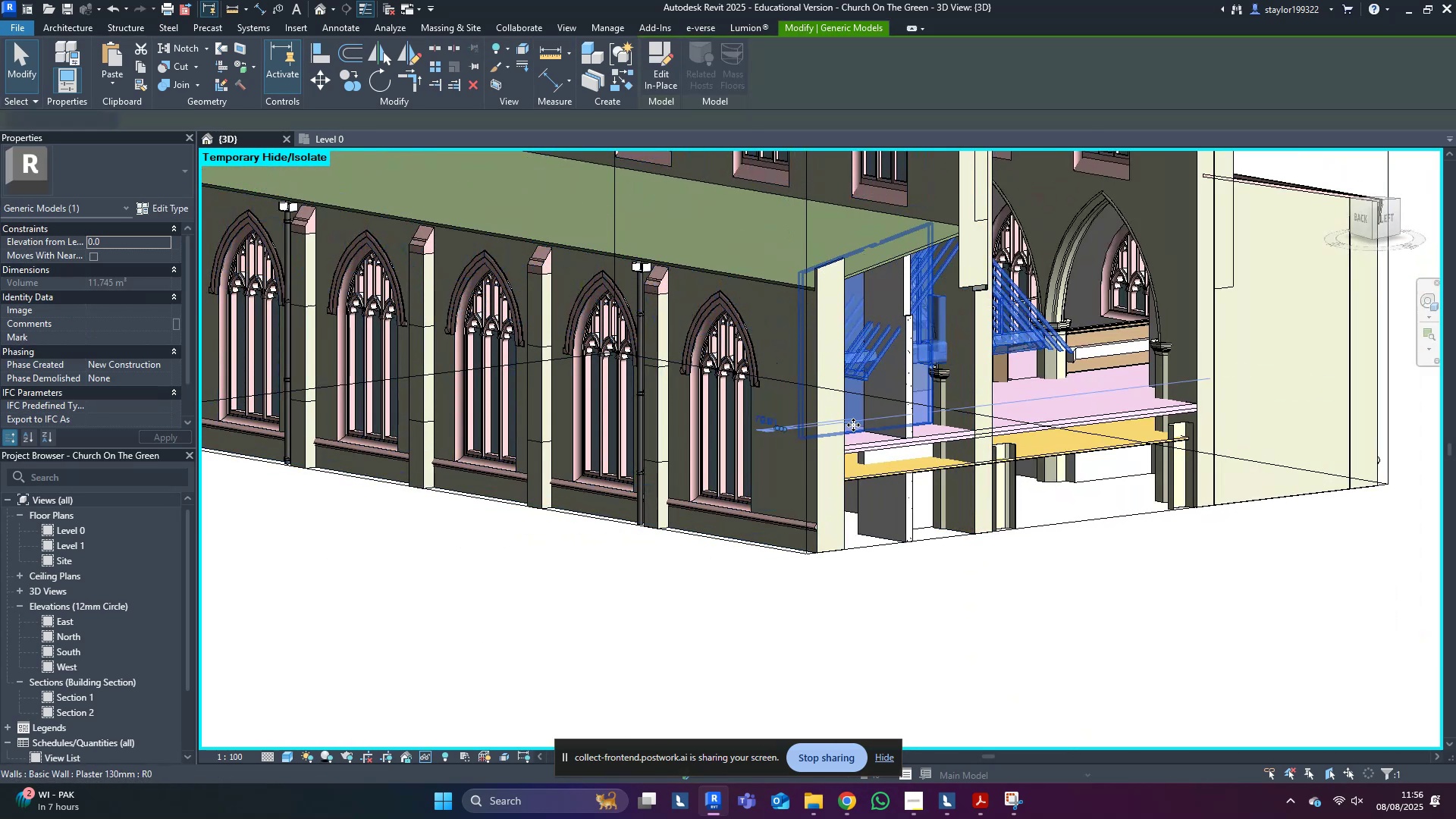 
hold_key(key=ShiftLeft, duration=0.62)
 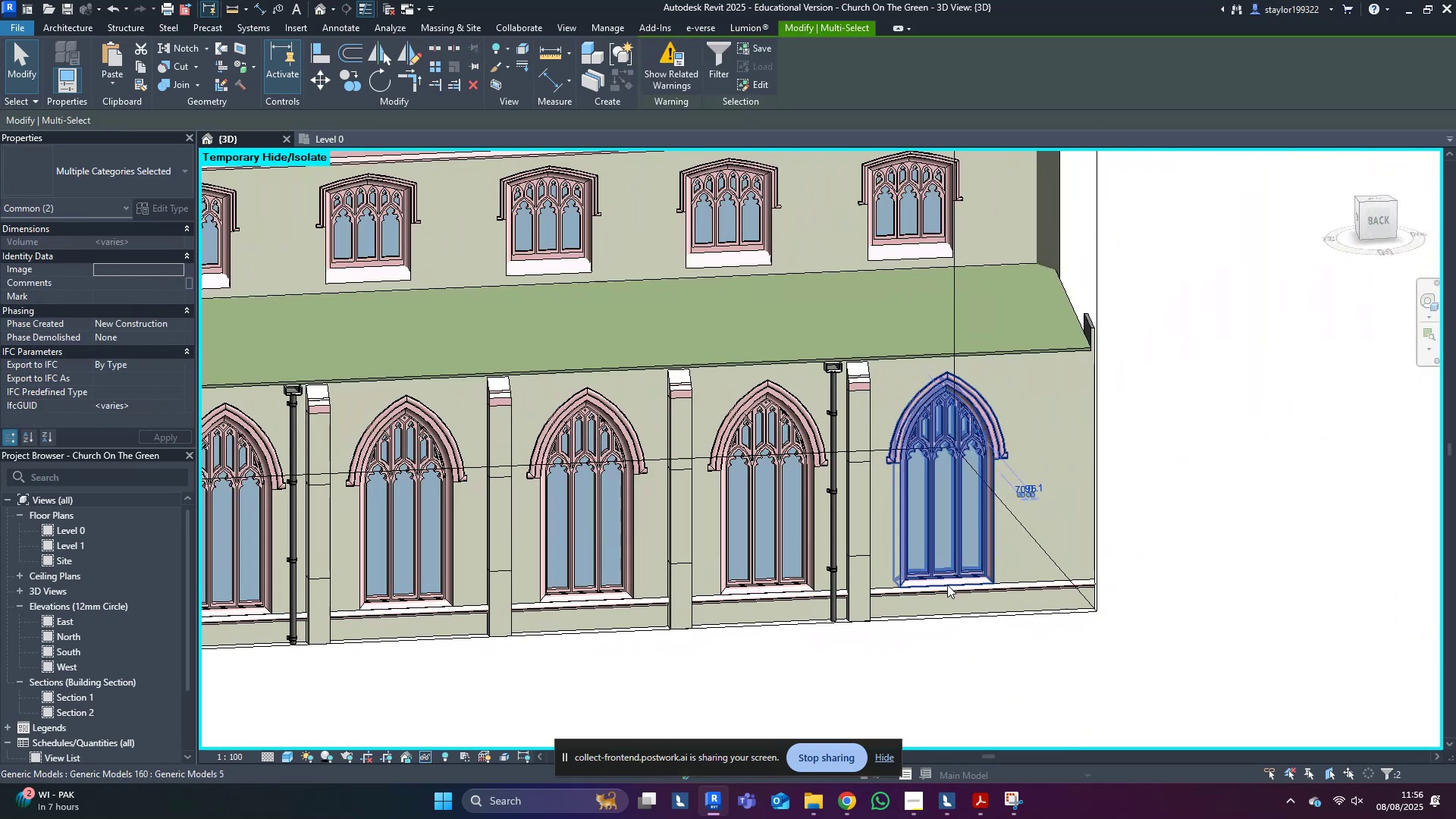 
hold_key(key=ShiftLeft, duration=1.3)
 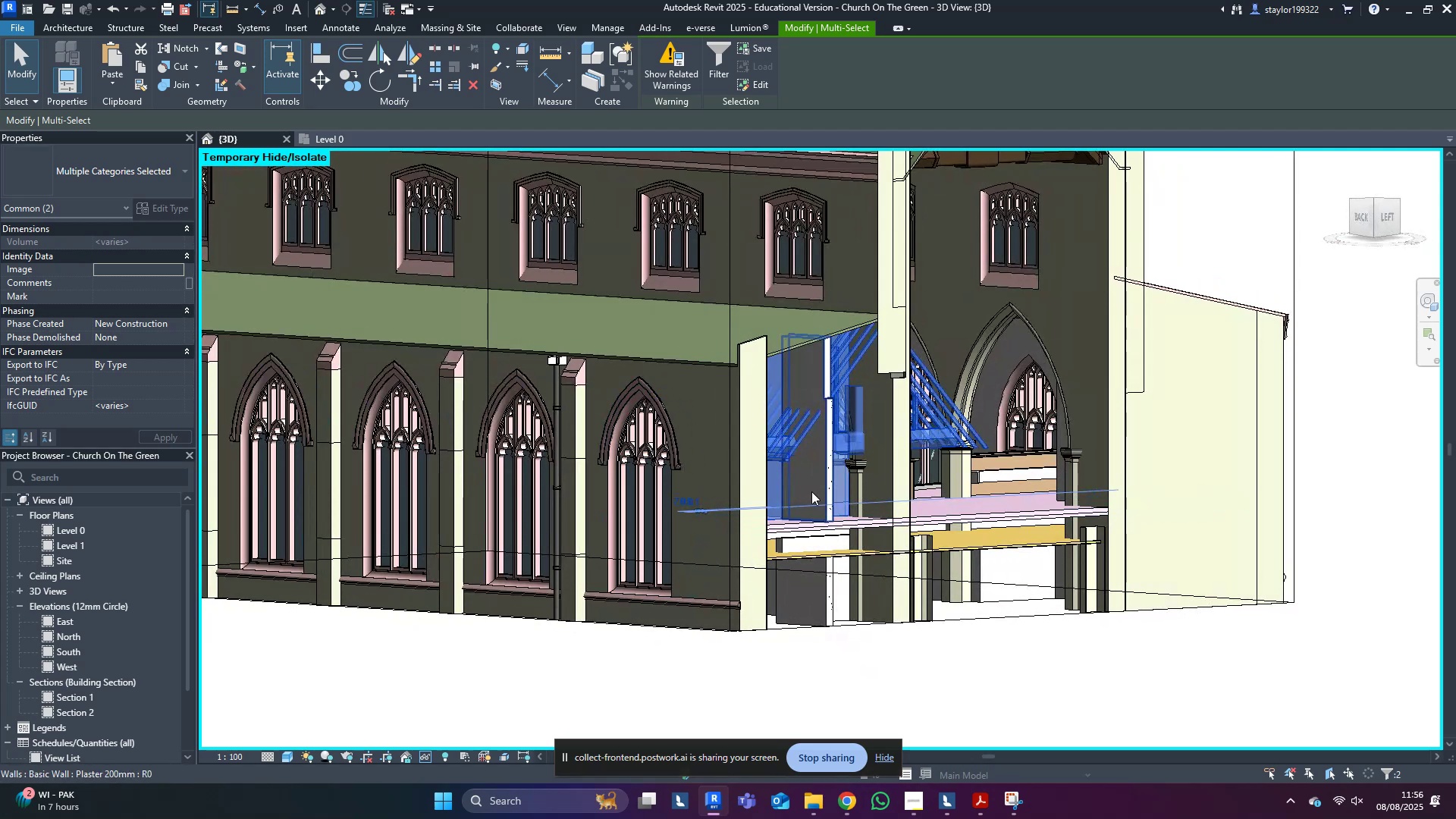 
scroll: coordinate [811, 491], scroll_direction: down, amount: 4.0
 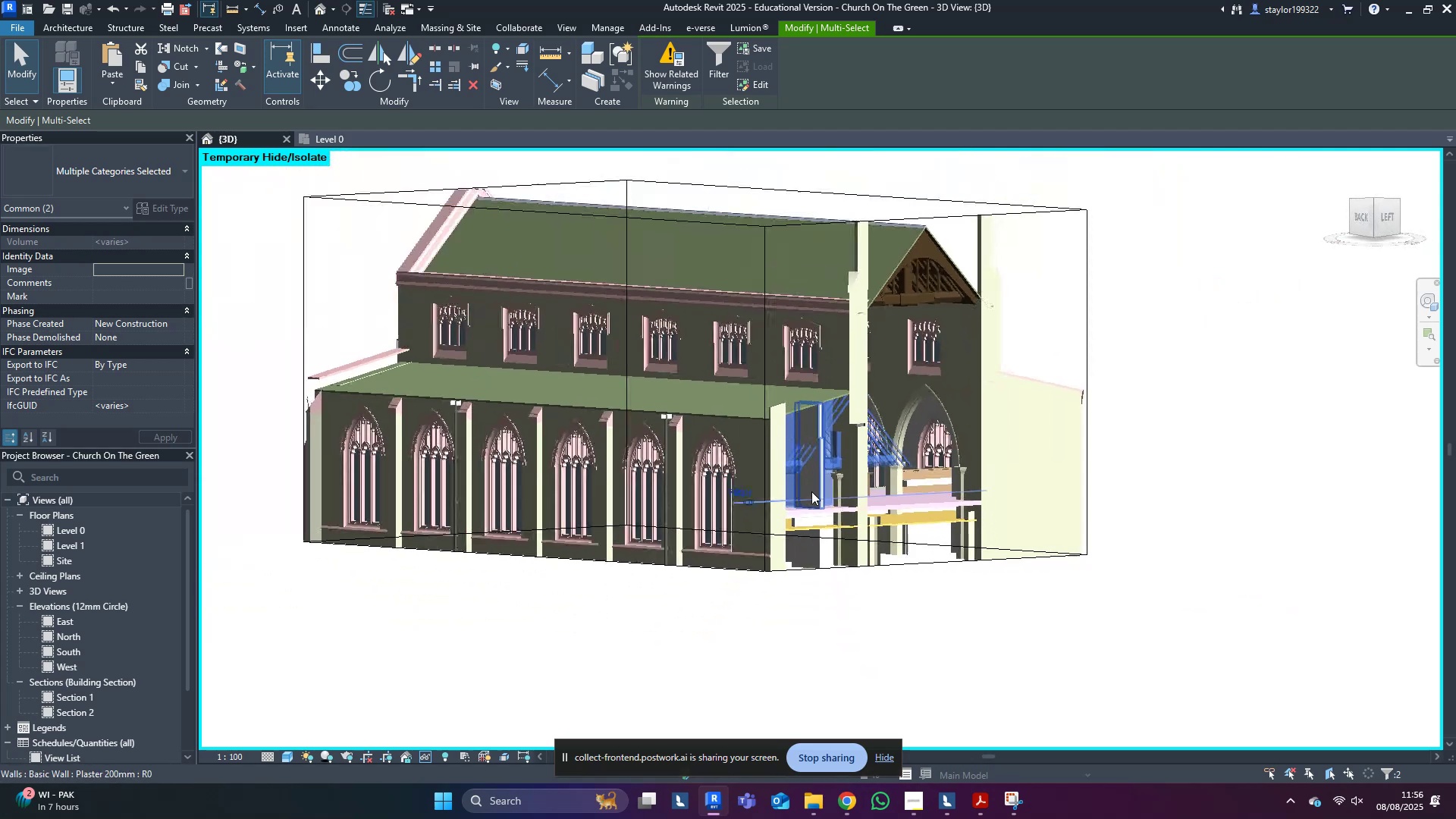 
hold_key(key=ShiftLeft, duration=0.46)
 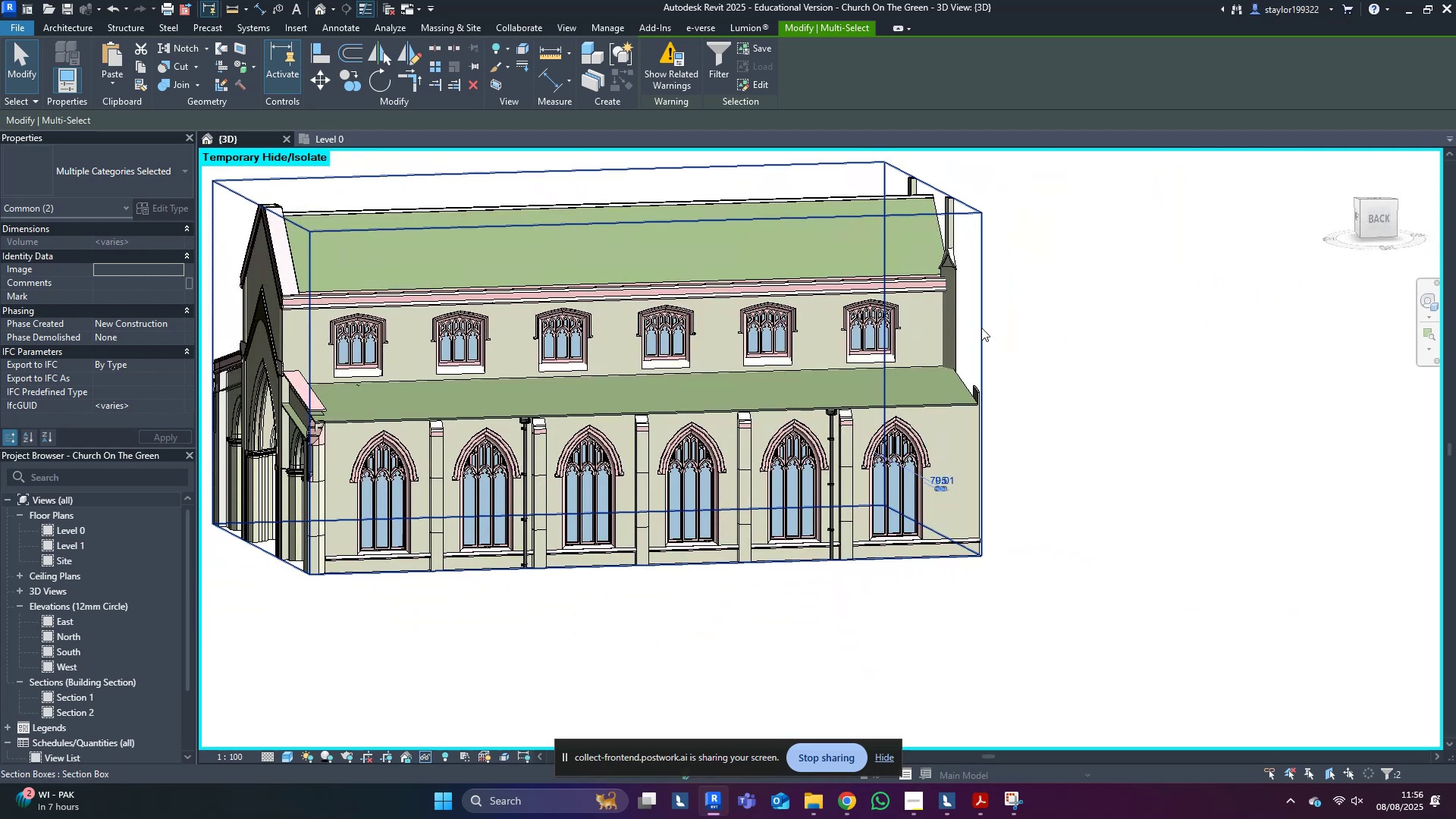 
key(Shift+ShiftLeft)
 